 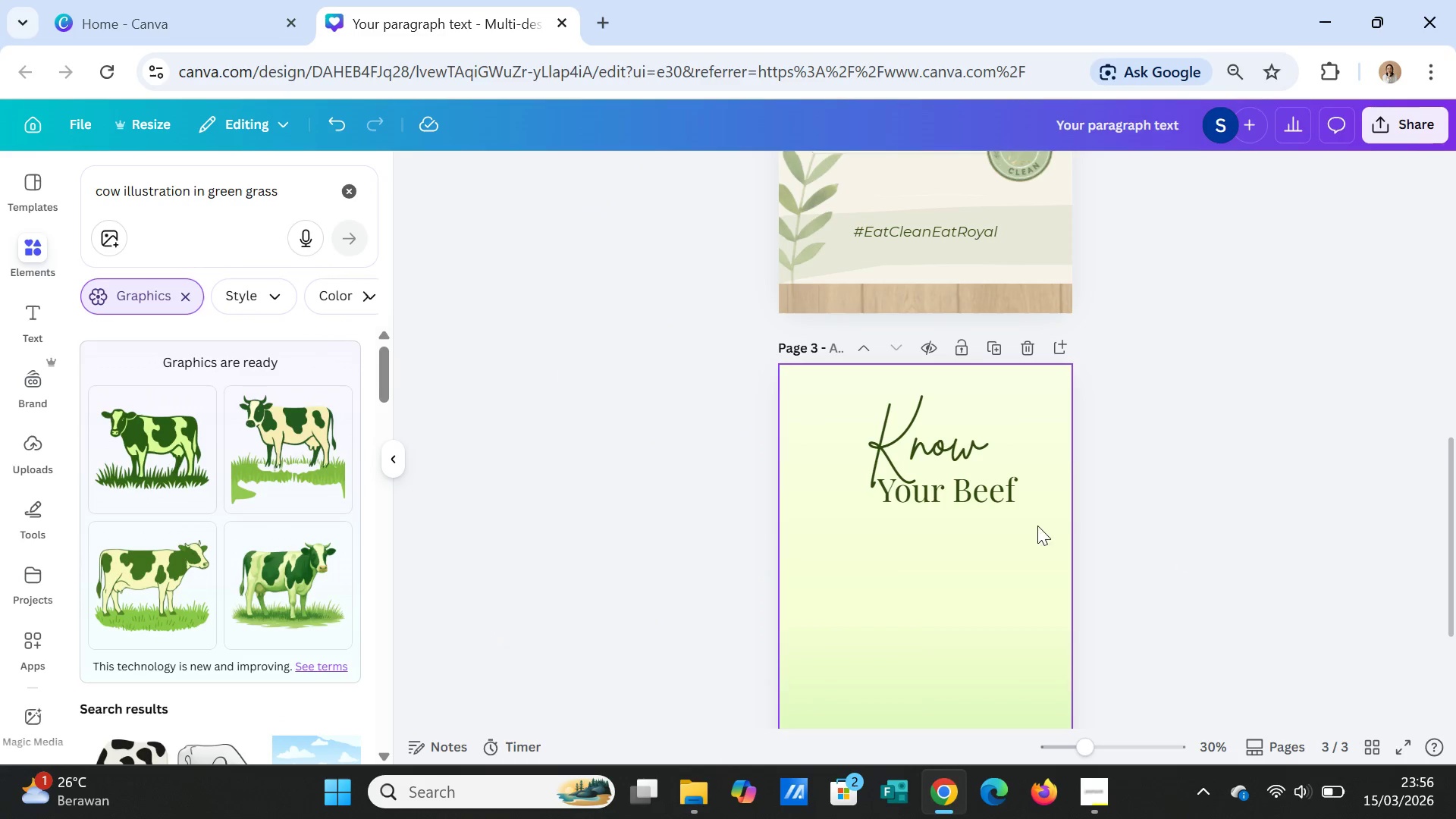 
scroll: coordinate [957, 608], scroll_direction: down, amount: 2.0
 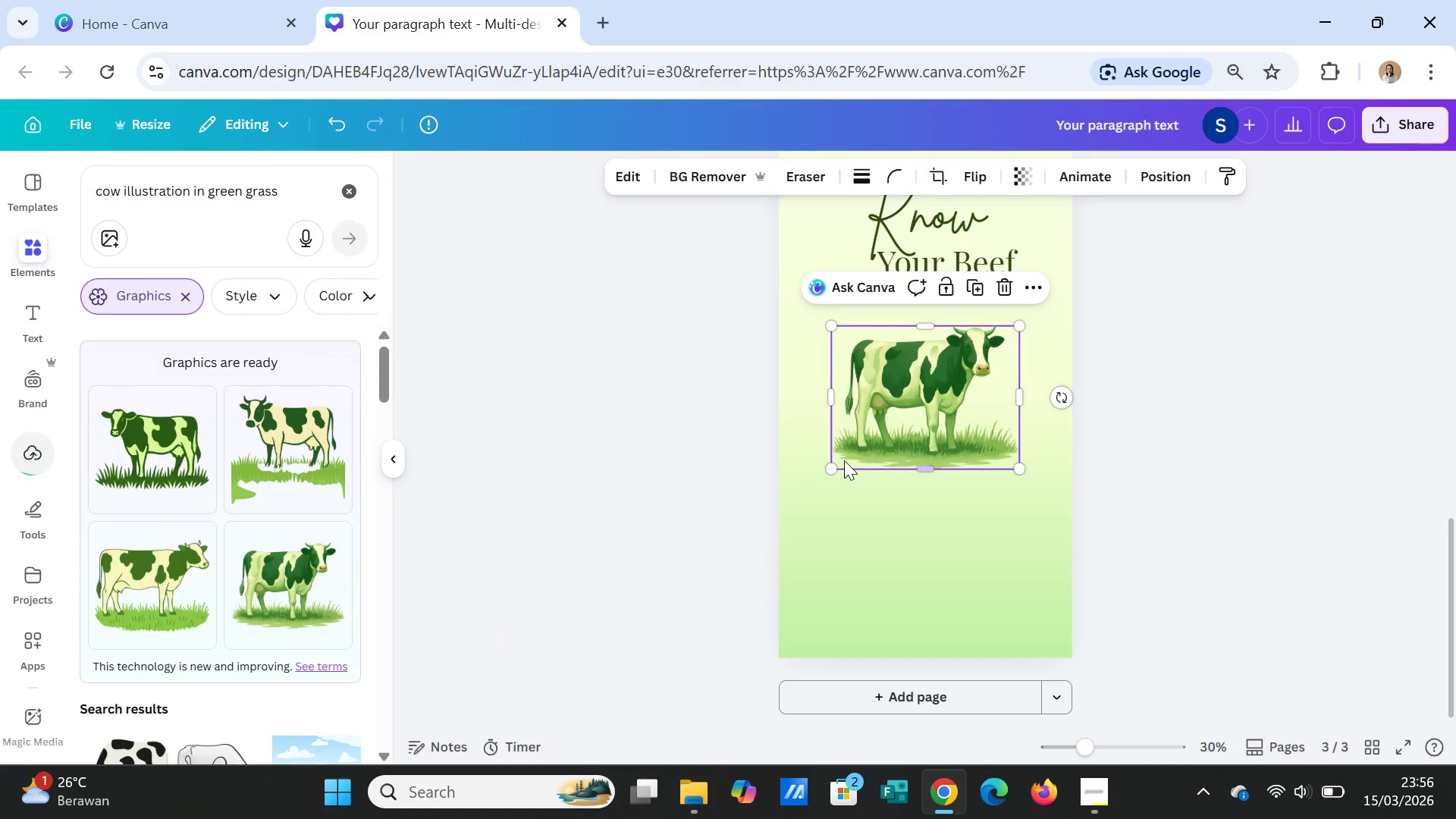 
left_click_drag(start_coordinate=[834, 466], to_coordinate=[805, 500])
 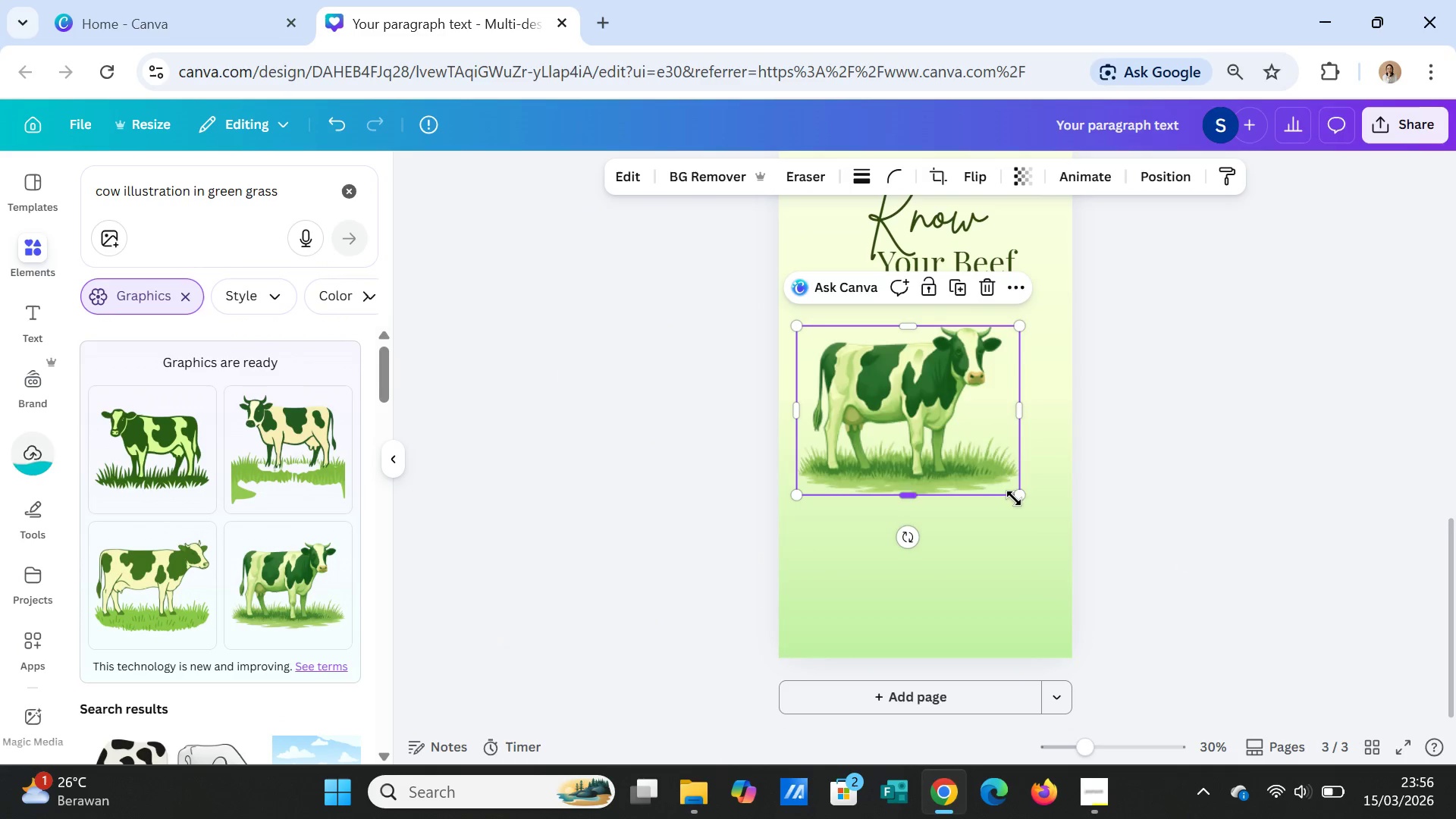 
left_click_drag(start_coordinate=[1017, 498], to_coordinate=[1062, 514])
 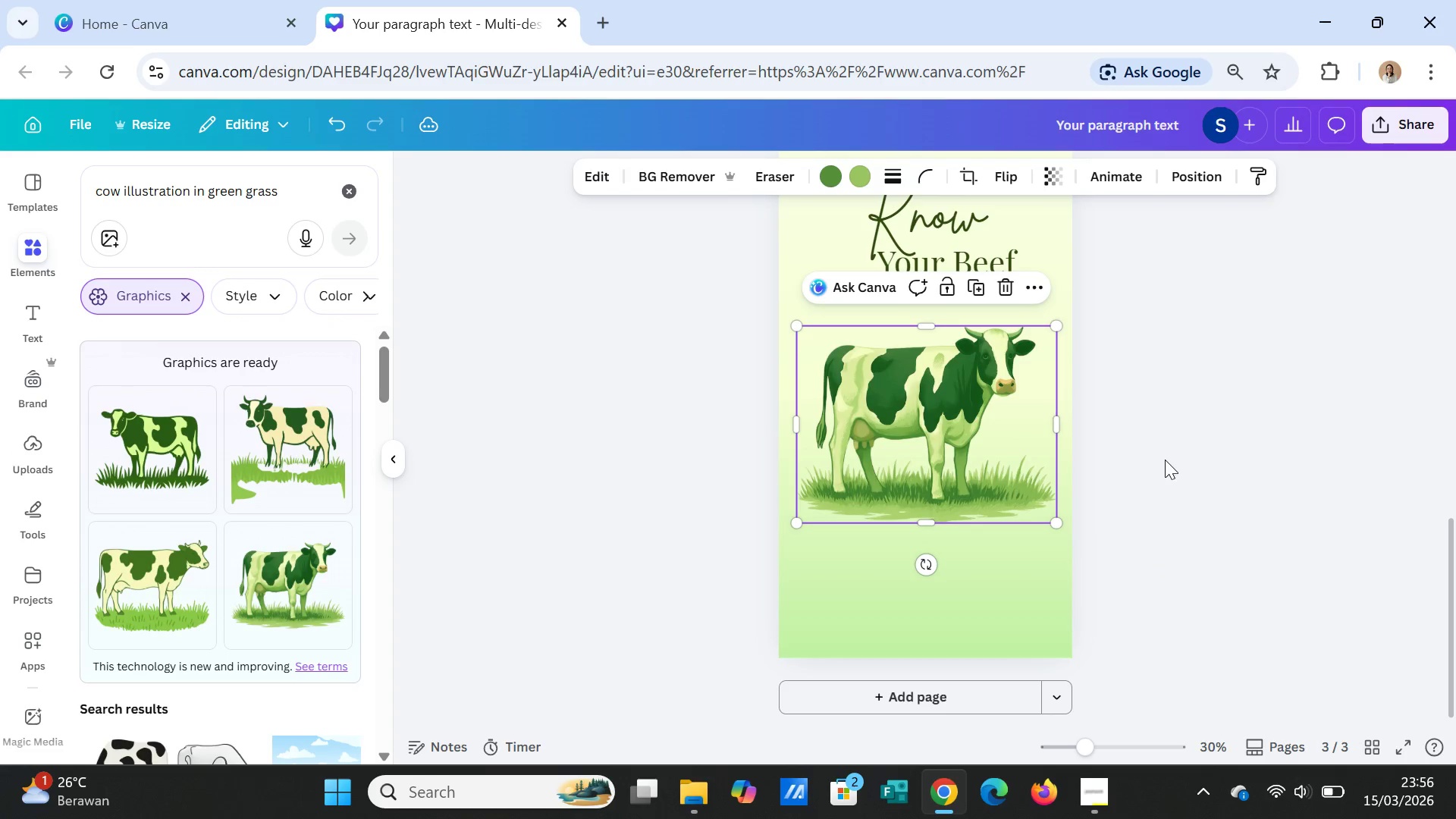 
left_click([1165, 460])
 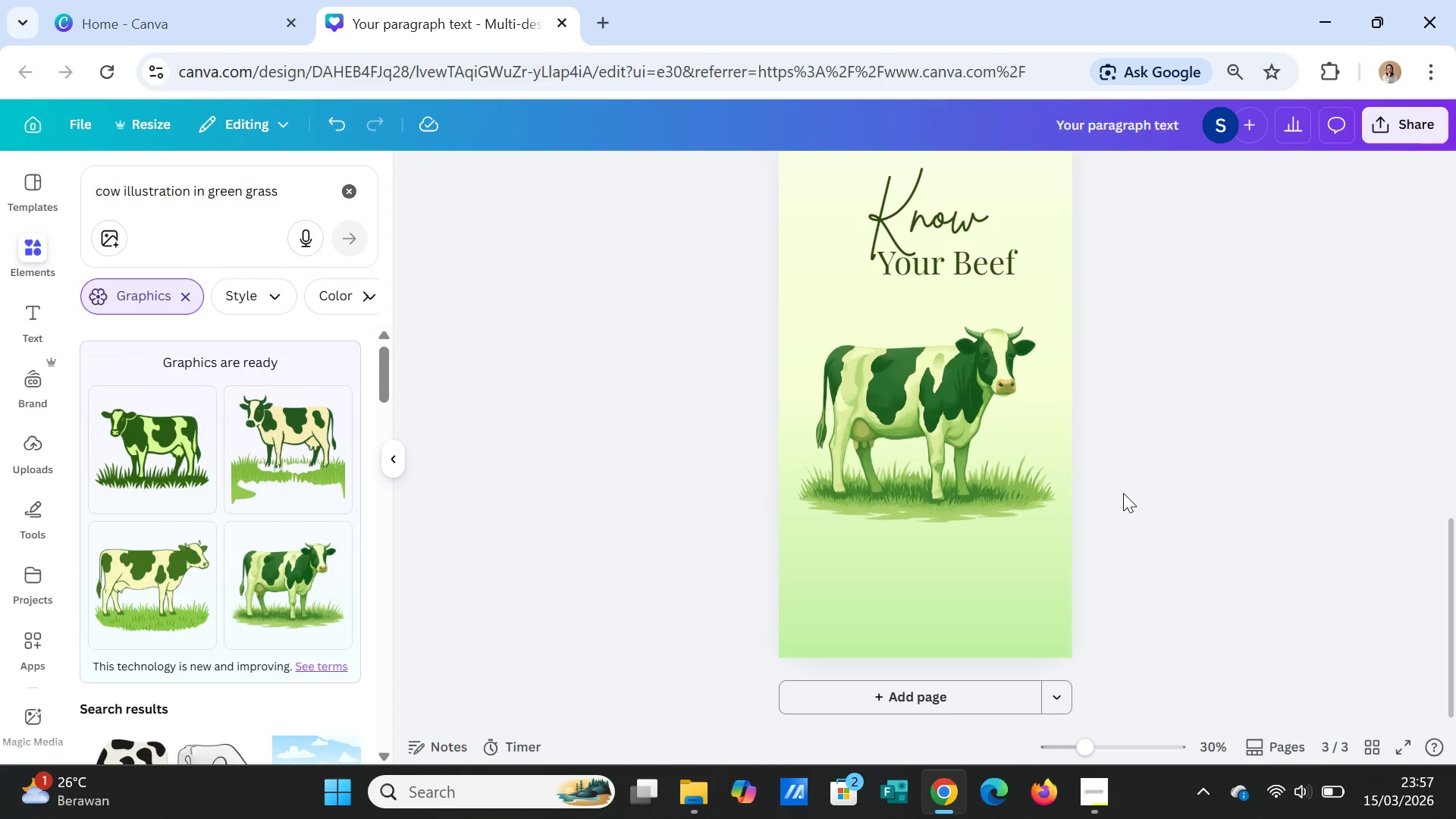 
wait(10.19)
 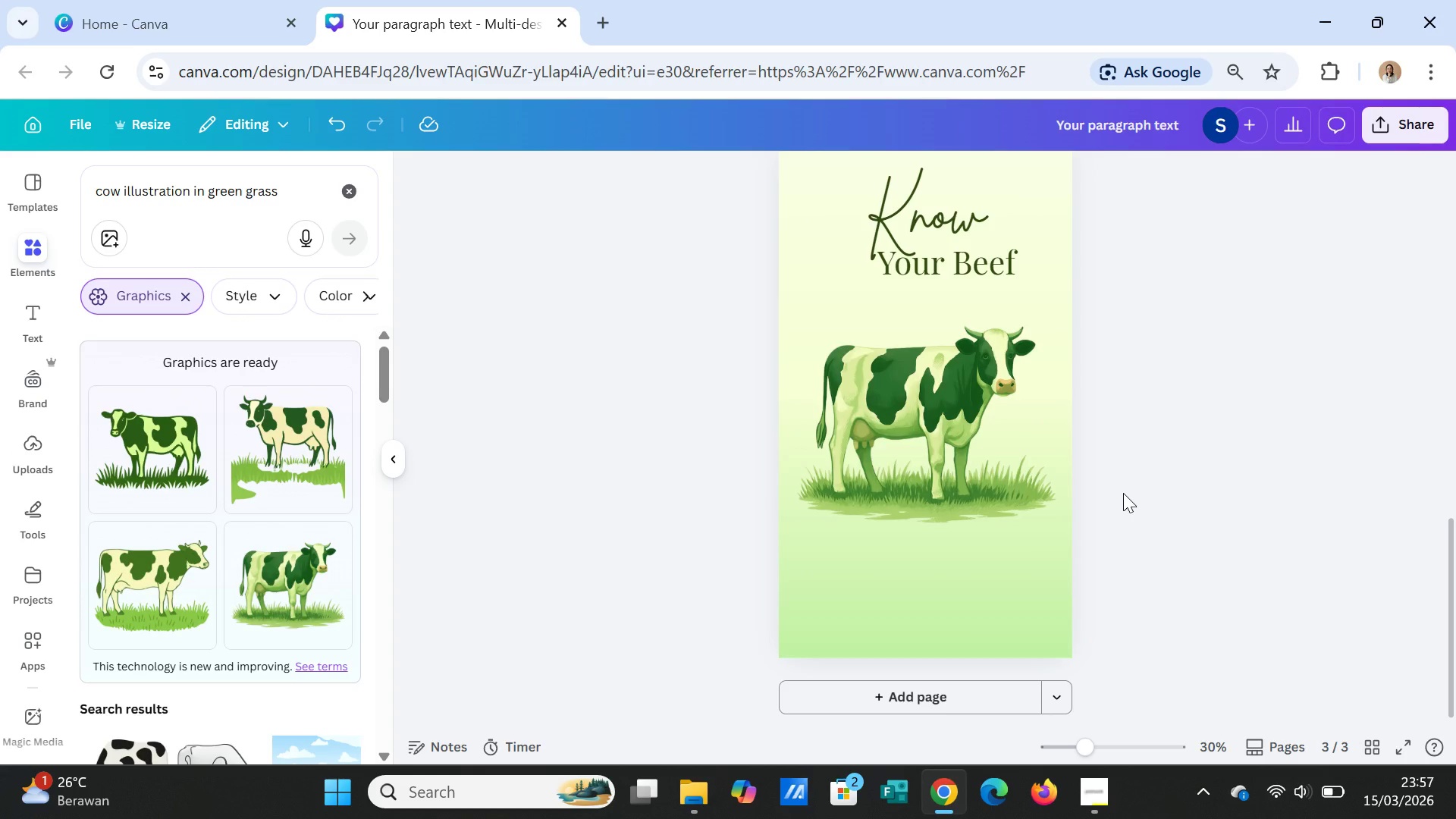 
left_click([93, 191])
 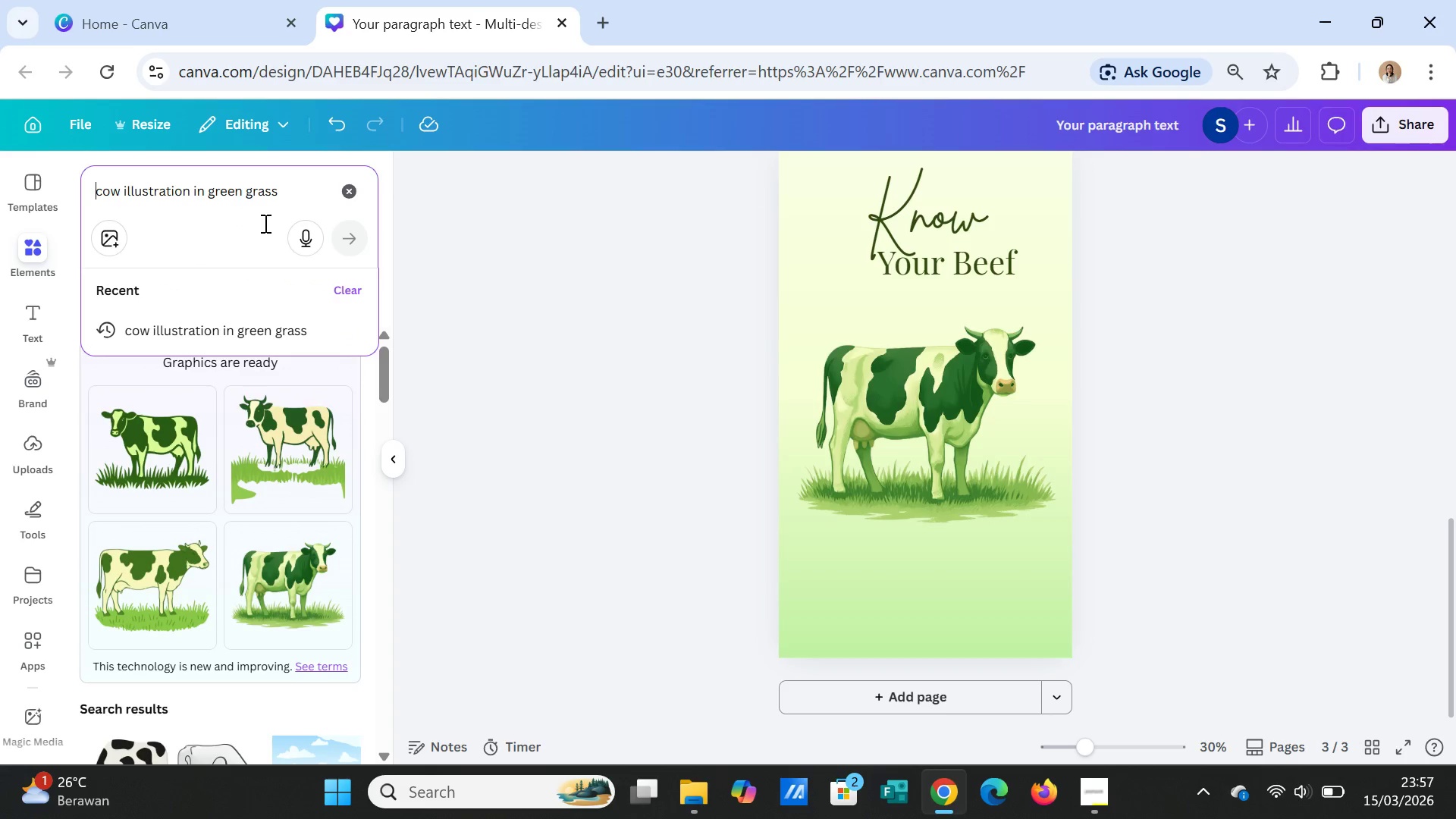 
type(big )
 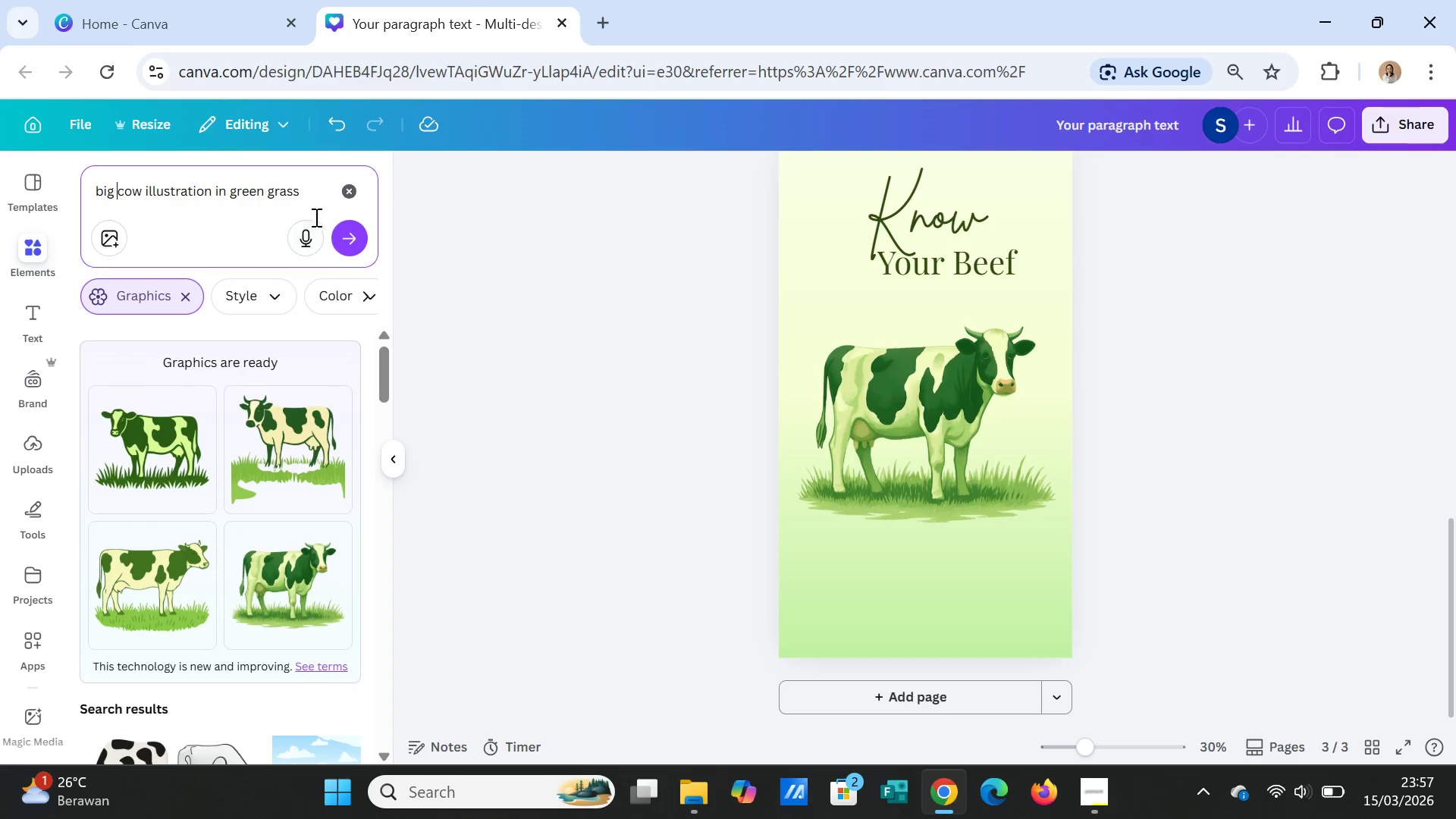 
left_click([342, 237])
 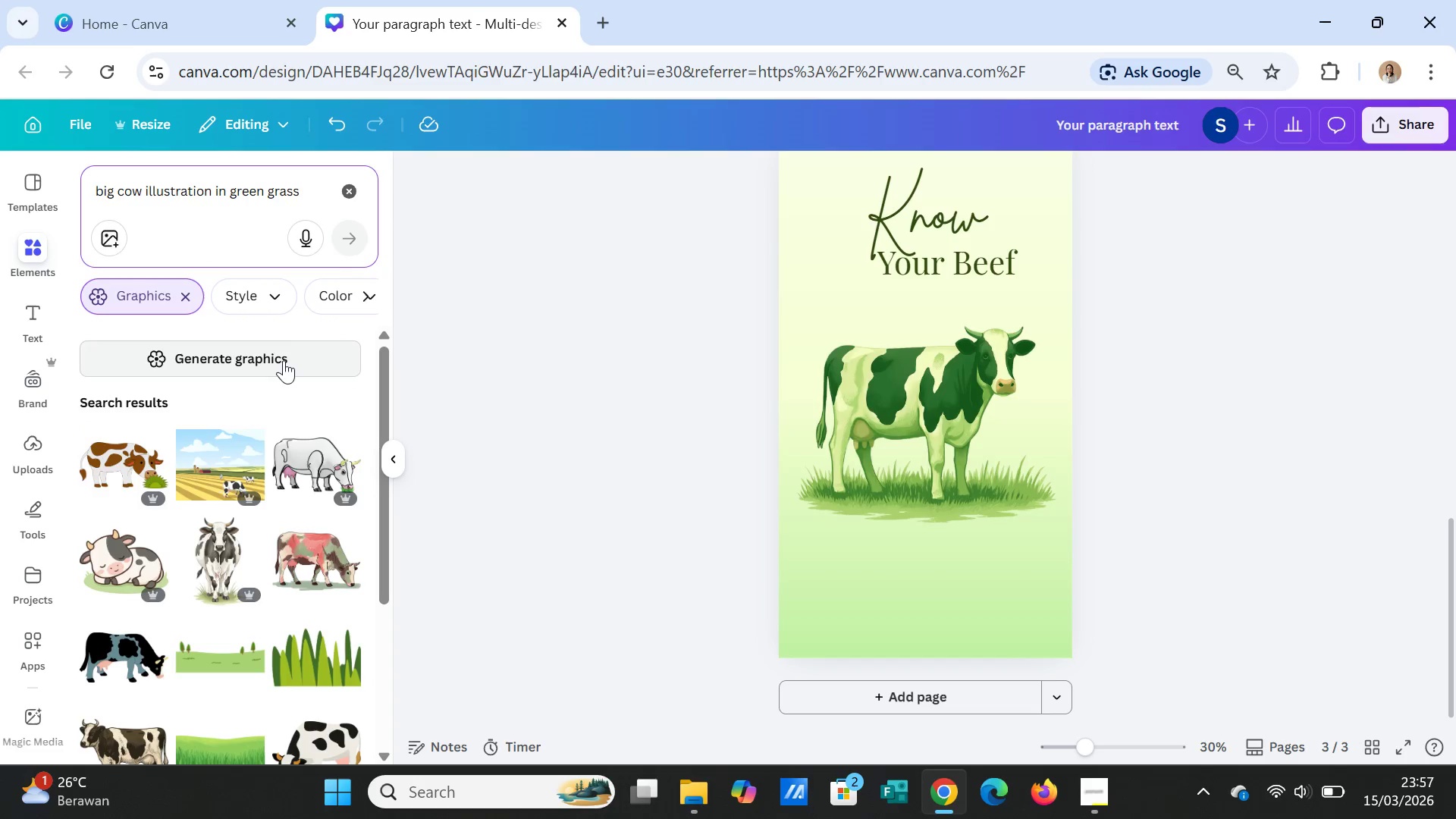 
left_click([281, 360])
 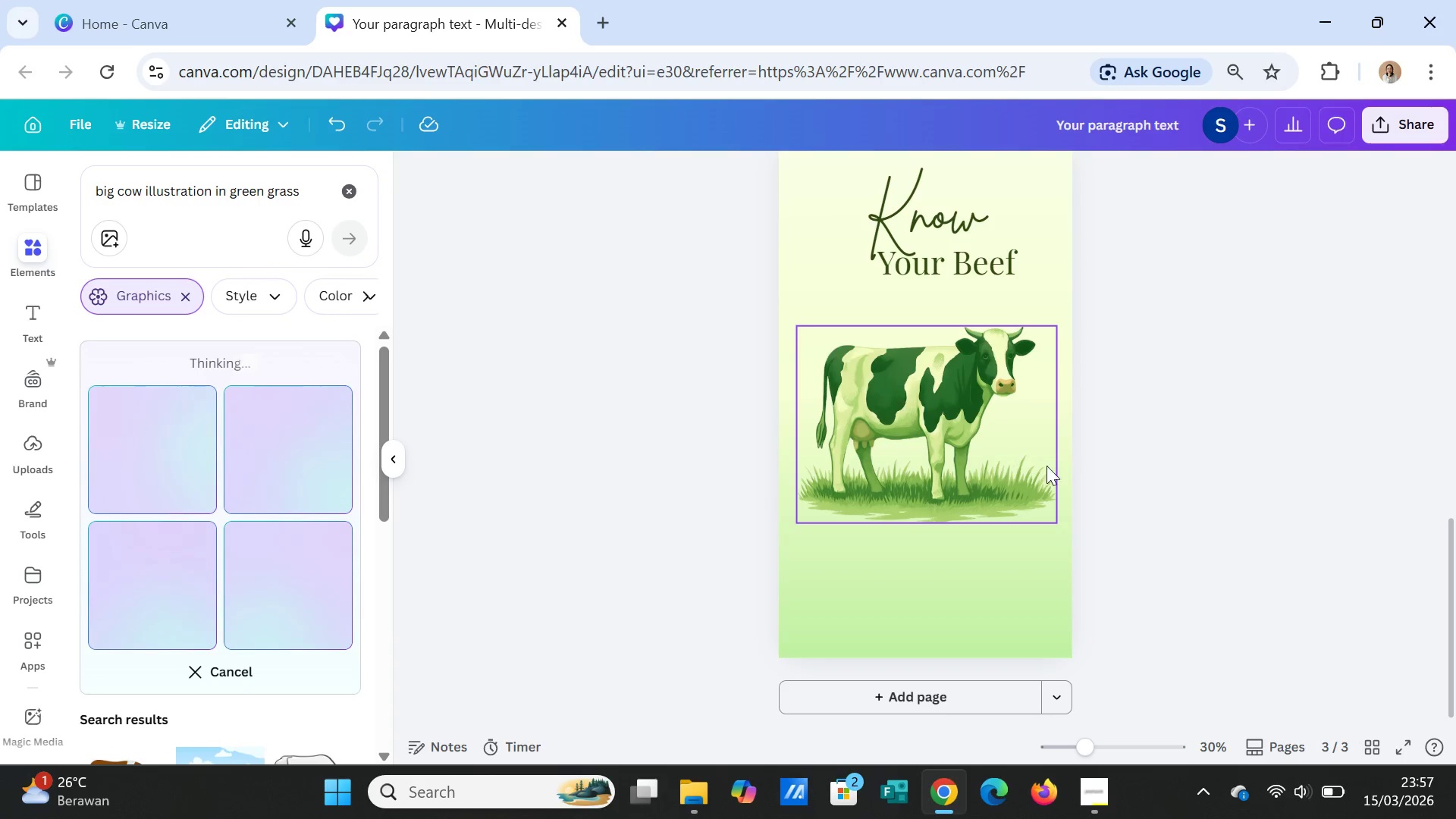 
left_click([996, 420])
 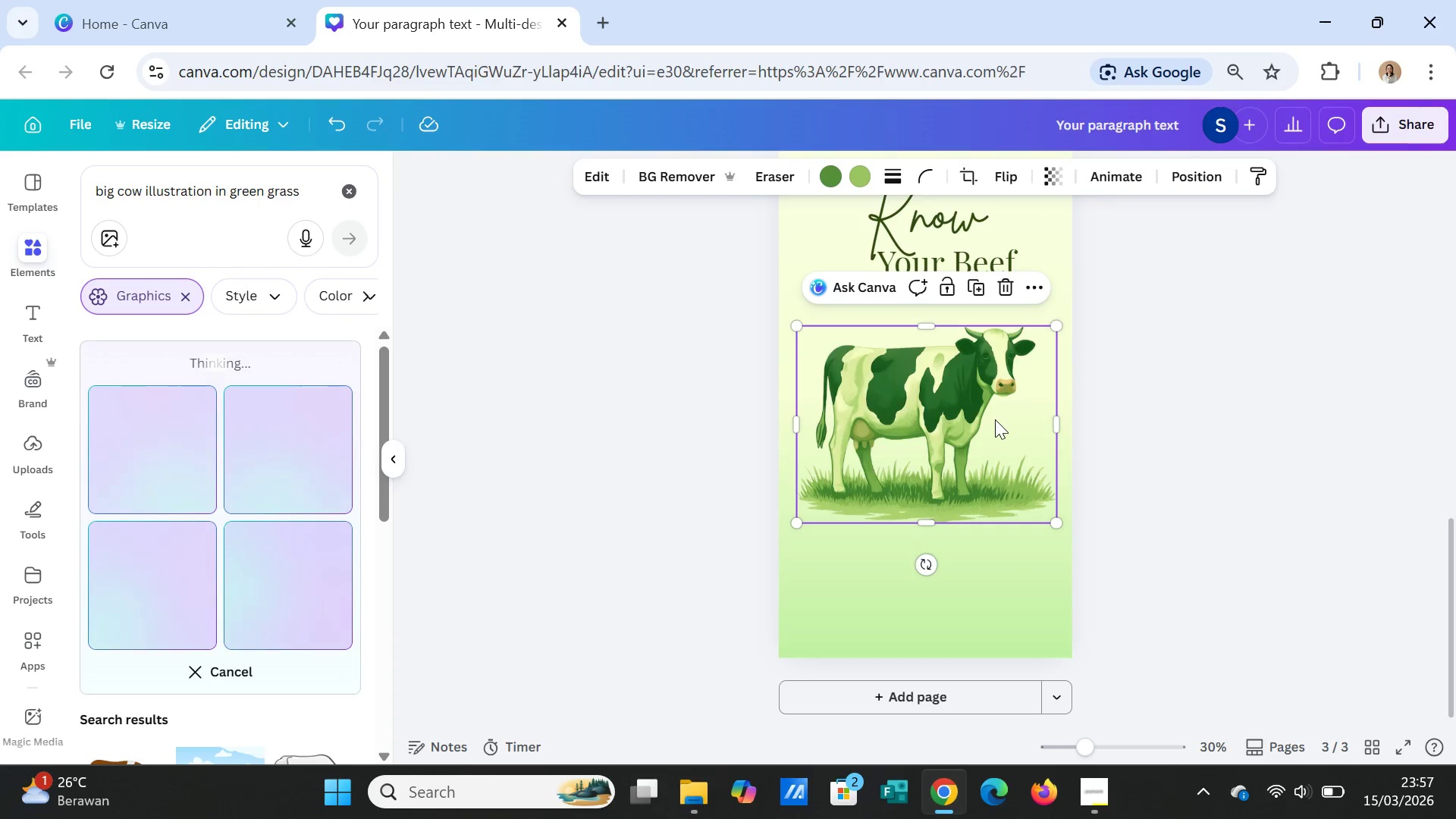 
key(Delete)
 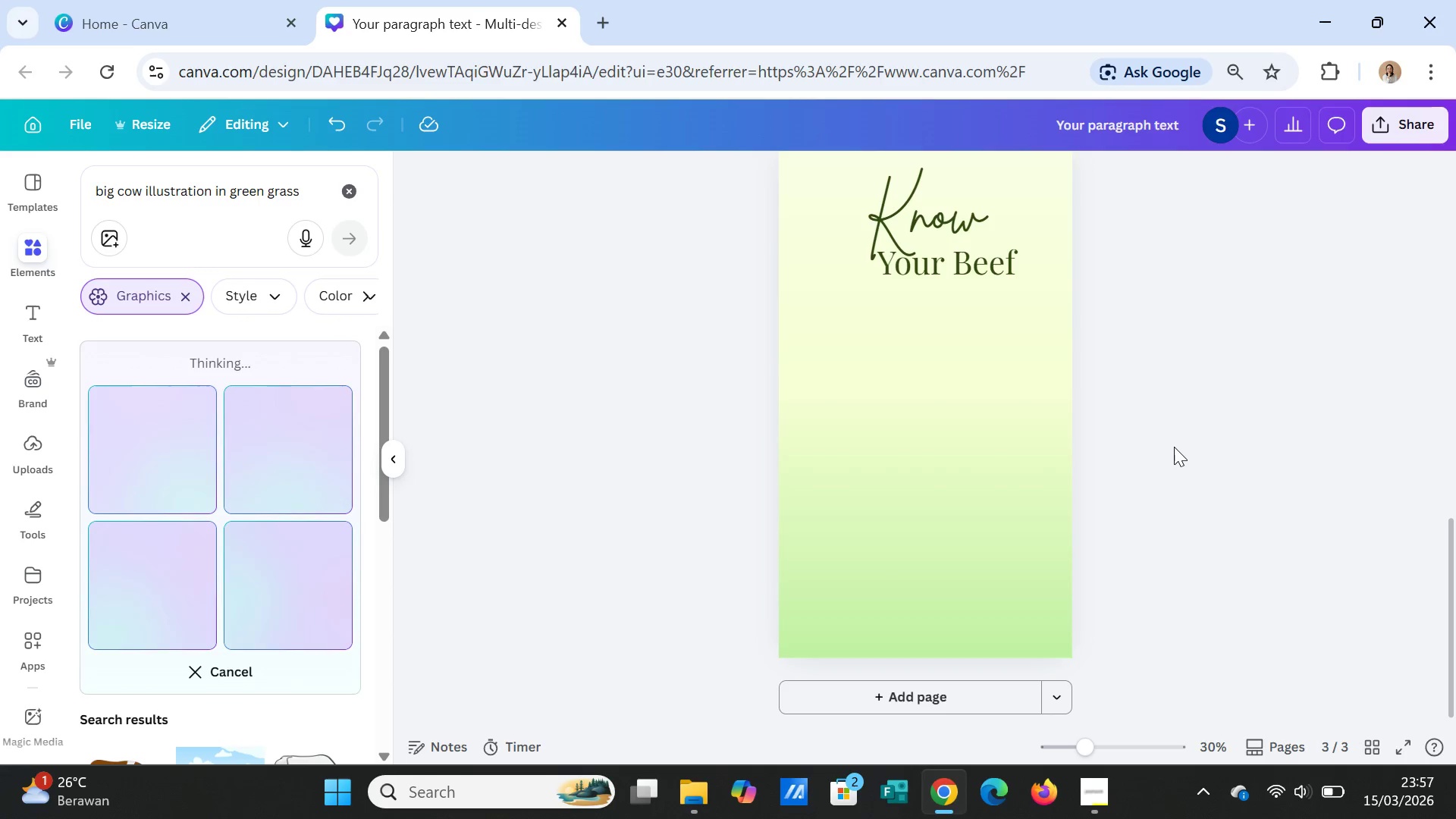 
wait(24.3)
 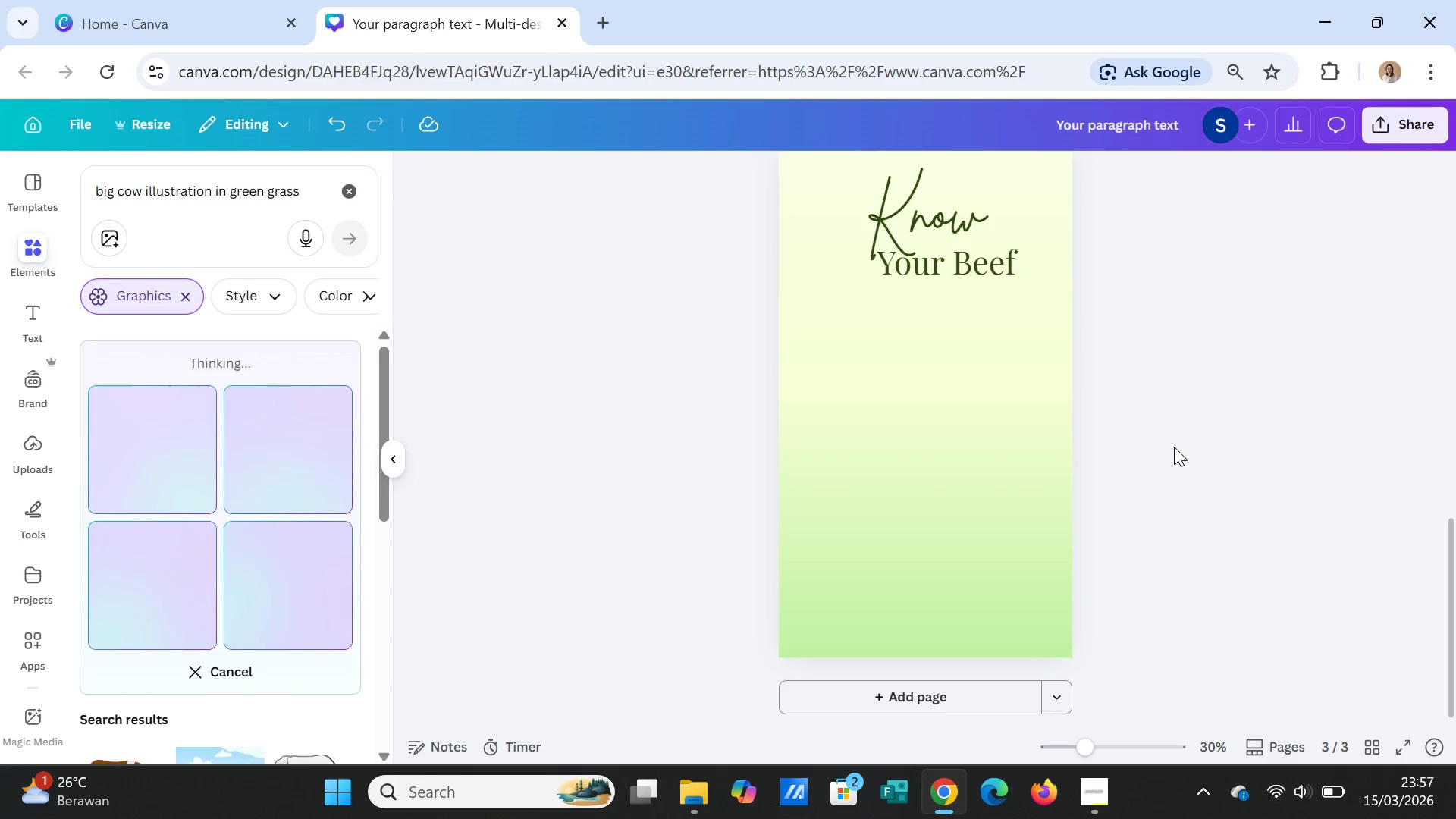 
scroll: coordinate [285, 530], scroll_direction: down, amount: 4.0
 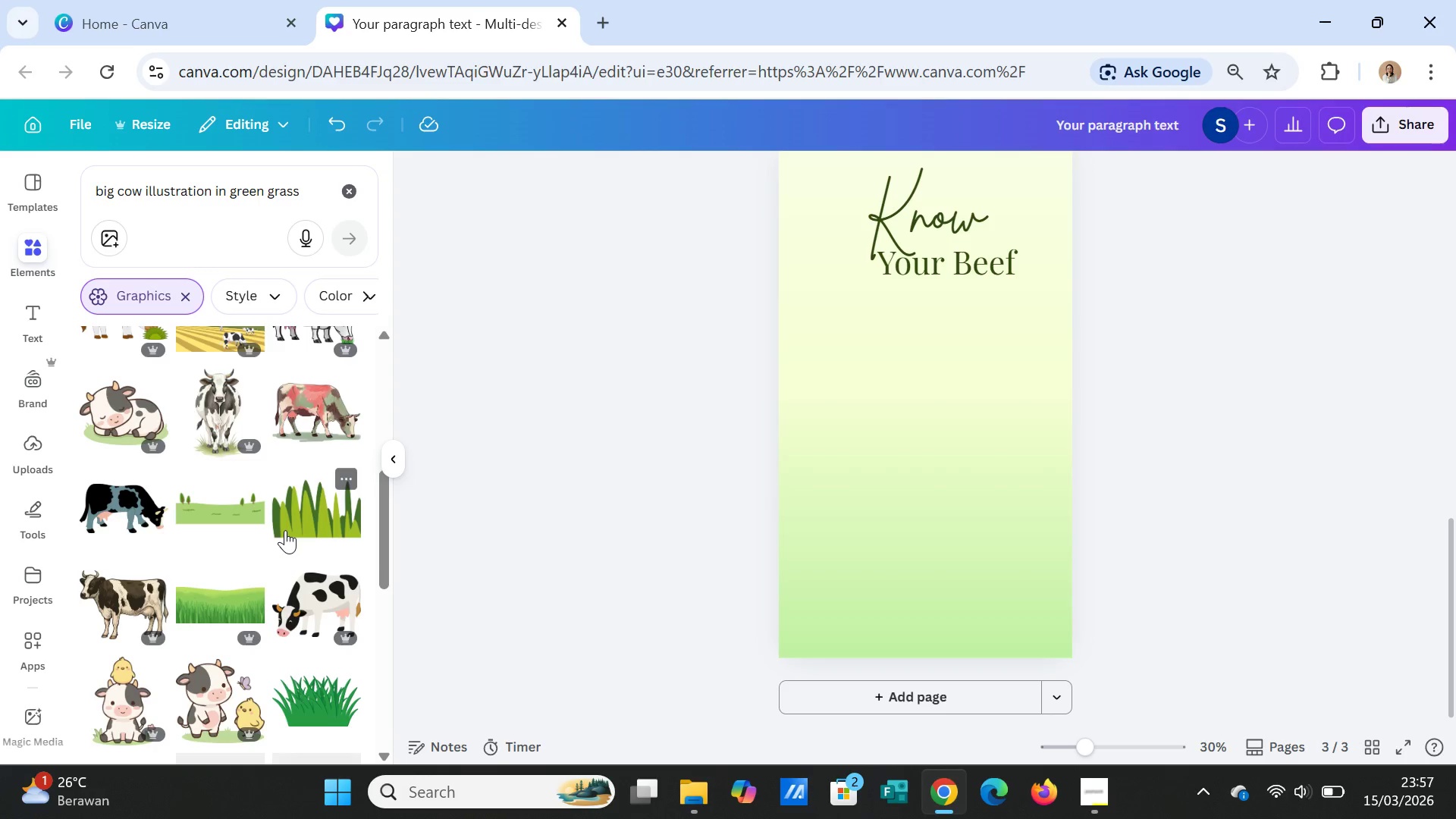 
scroll: coordinate [286, 530], scroll_direction: up, amount: 4.0
 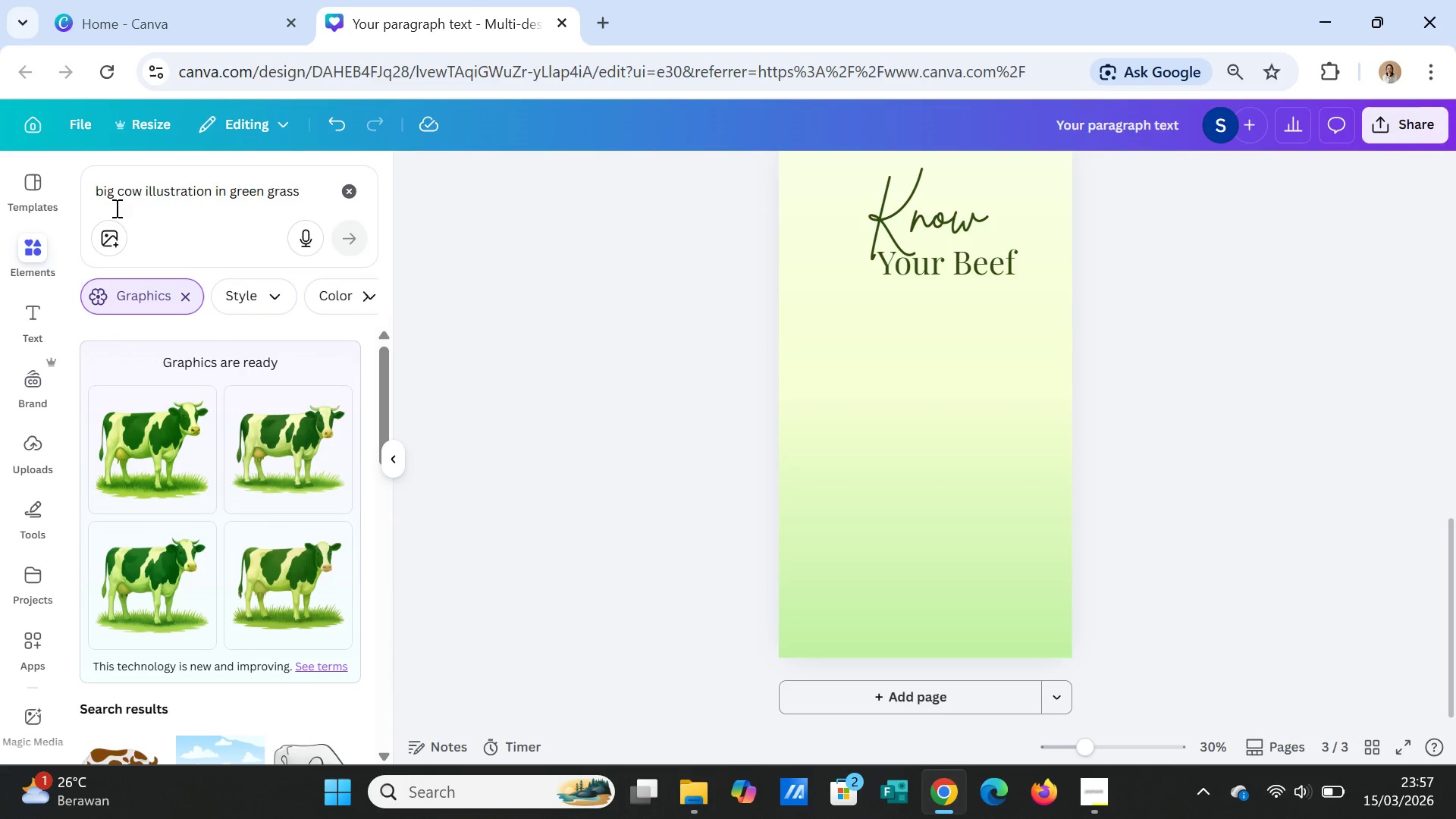 
left_click([98, 190])
 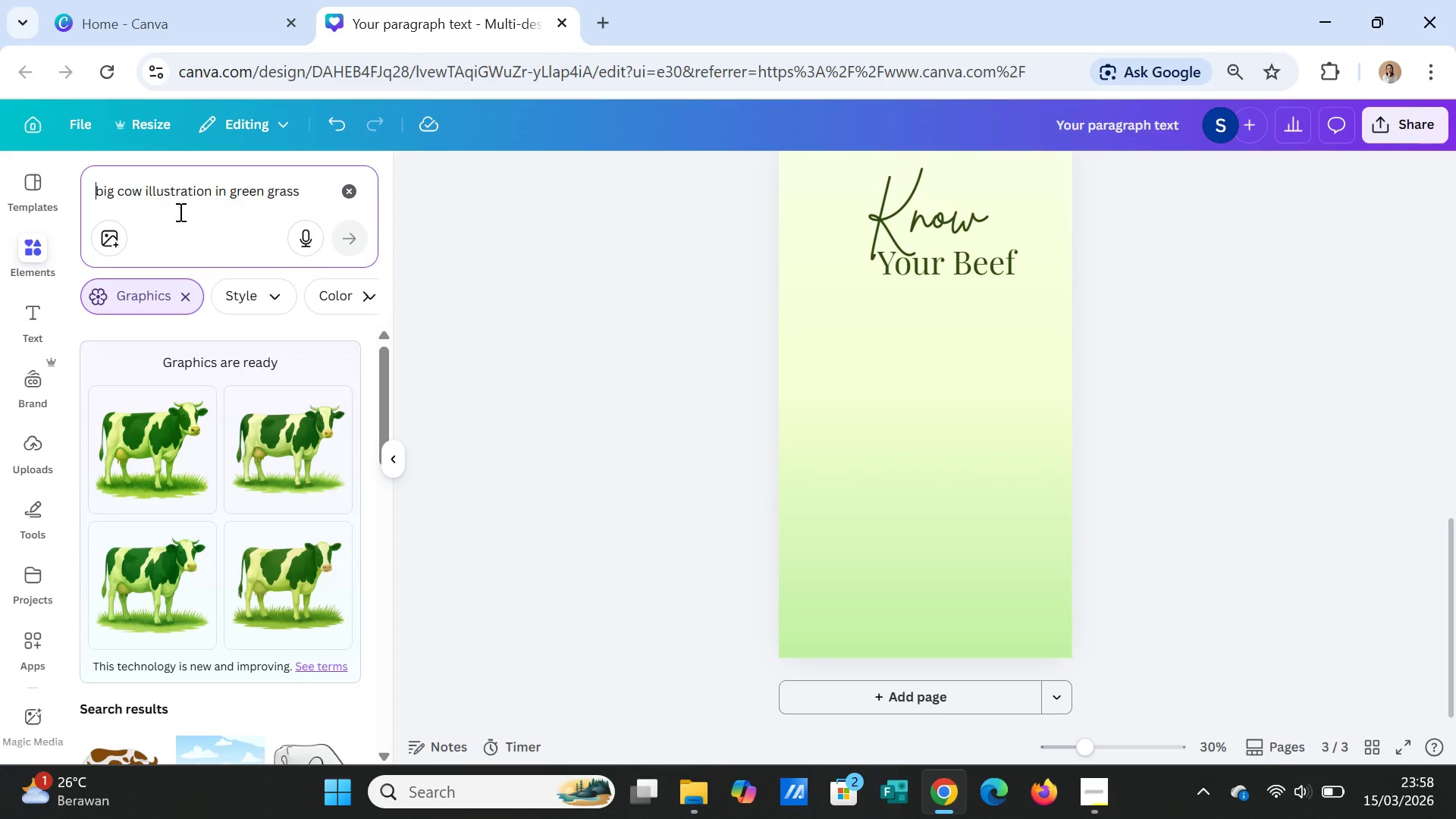 
wait(6.92)
 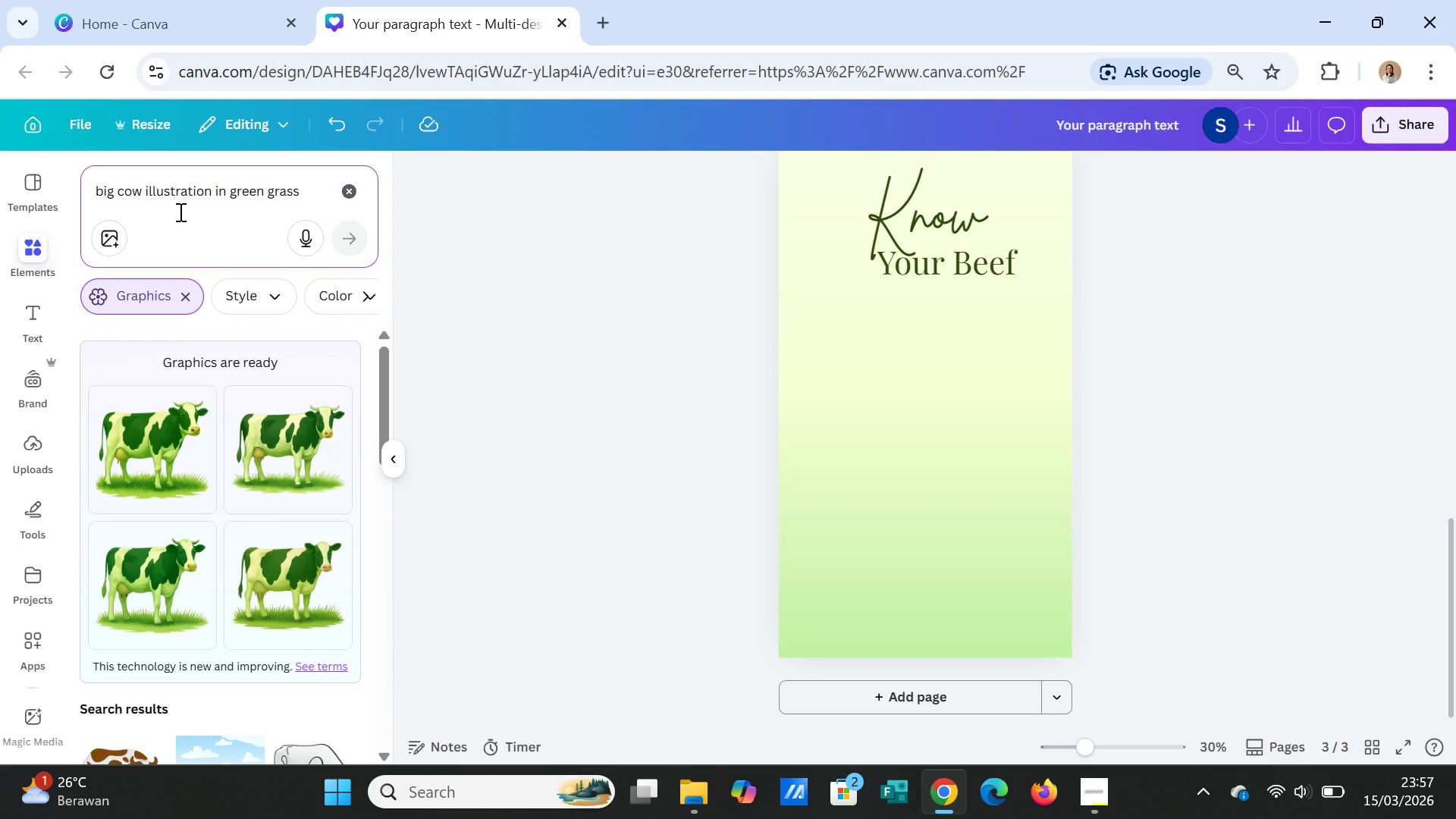 
type(brown )
 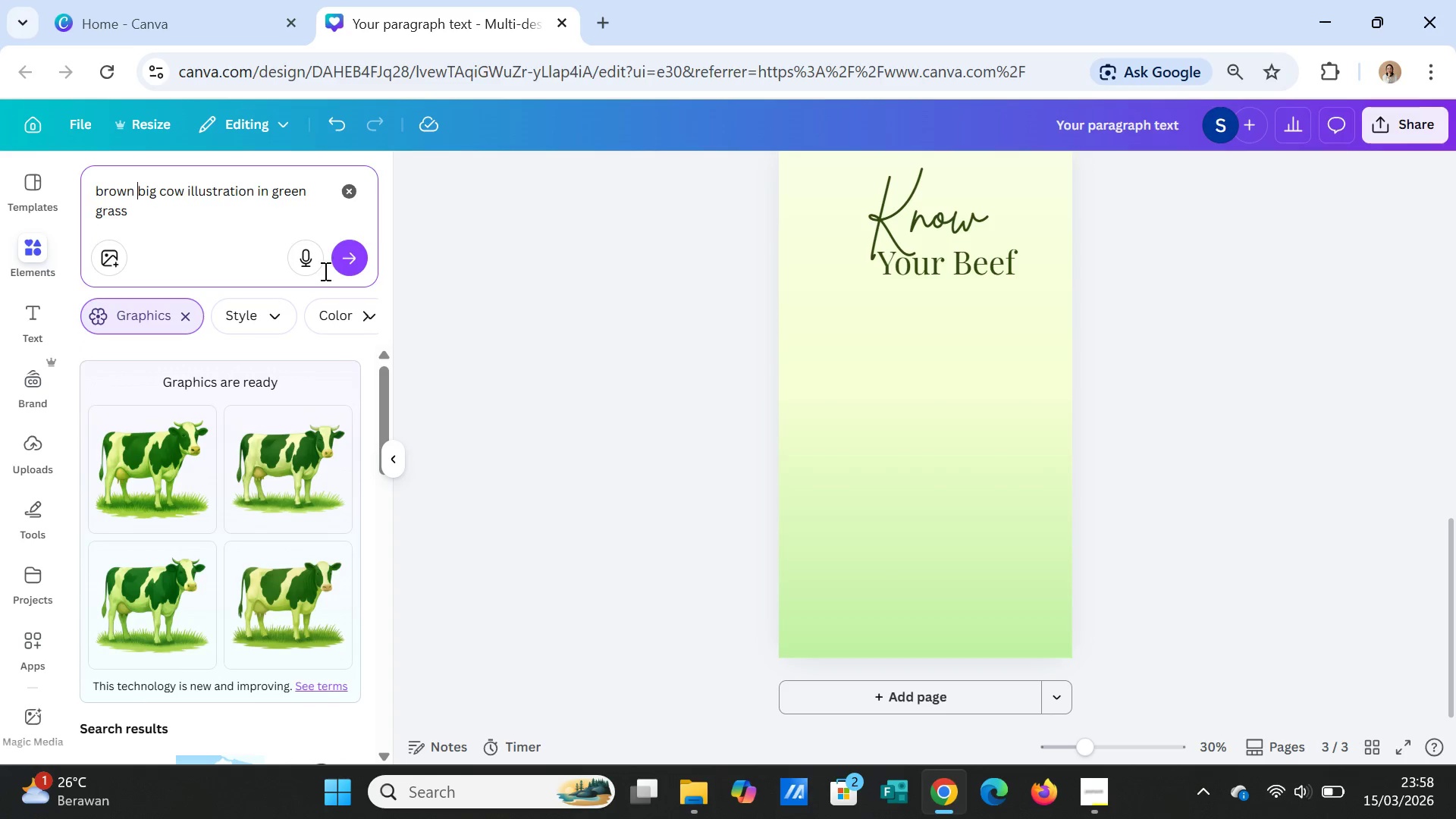 
left_click([351, 261])
 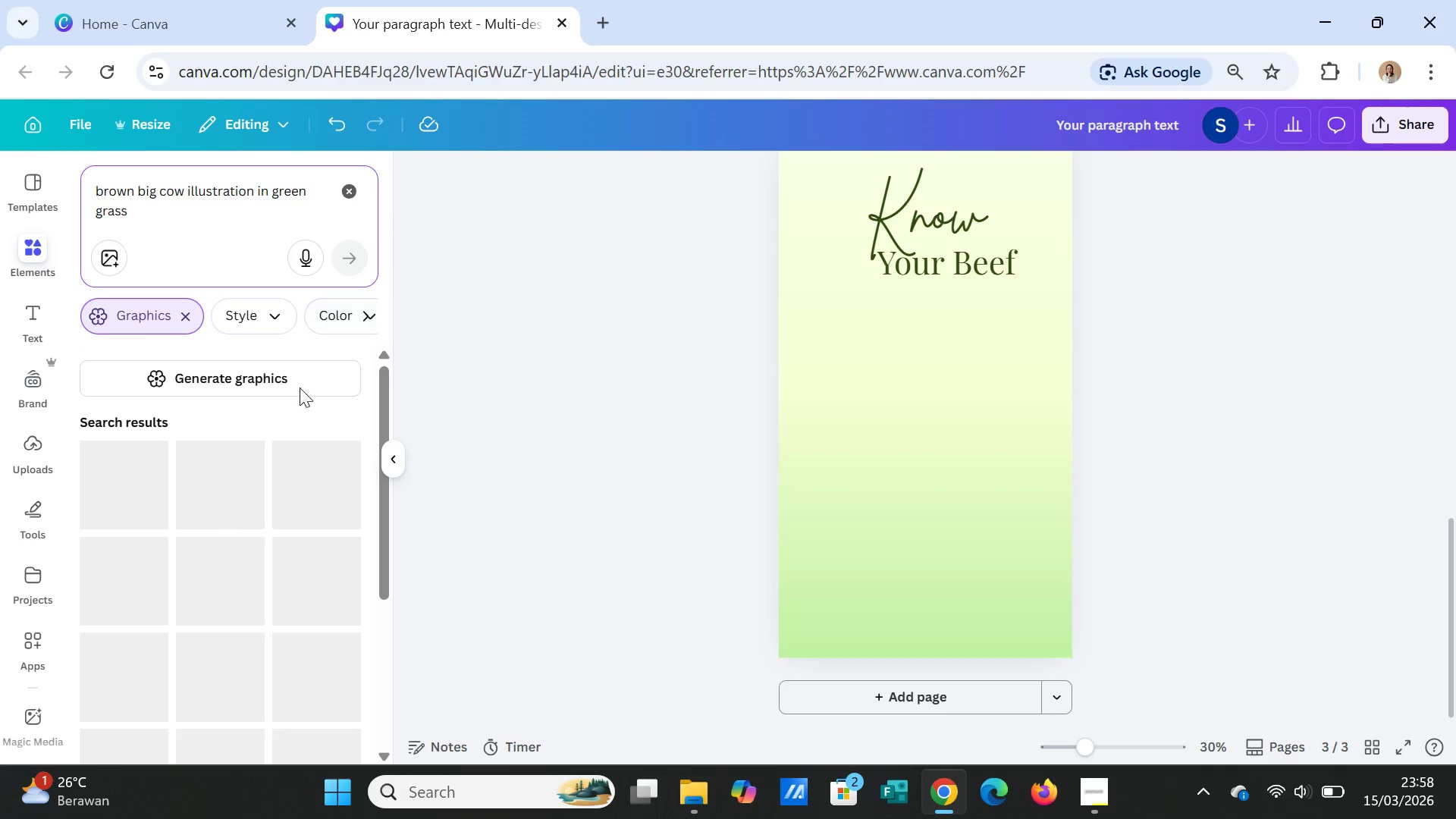 
left_click([288, 377])
 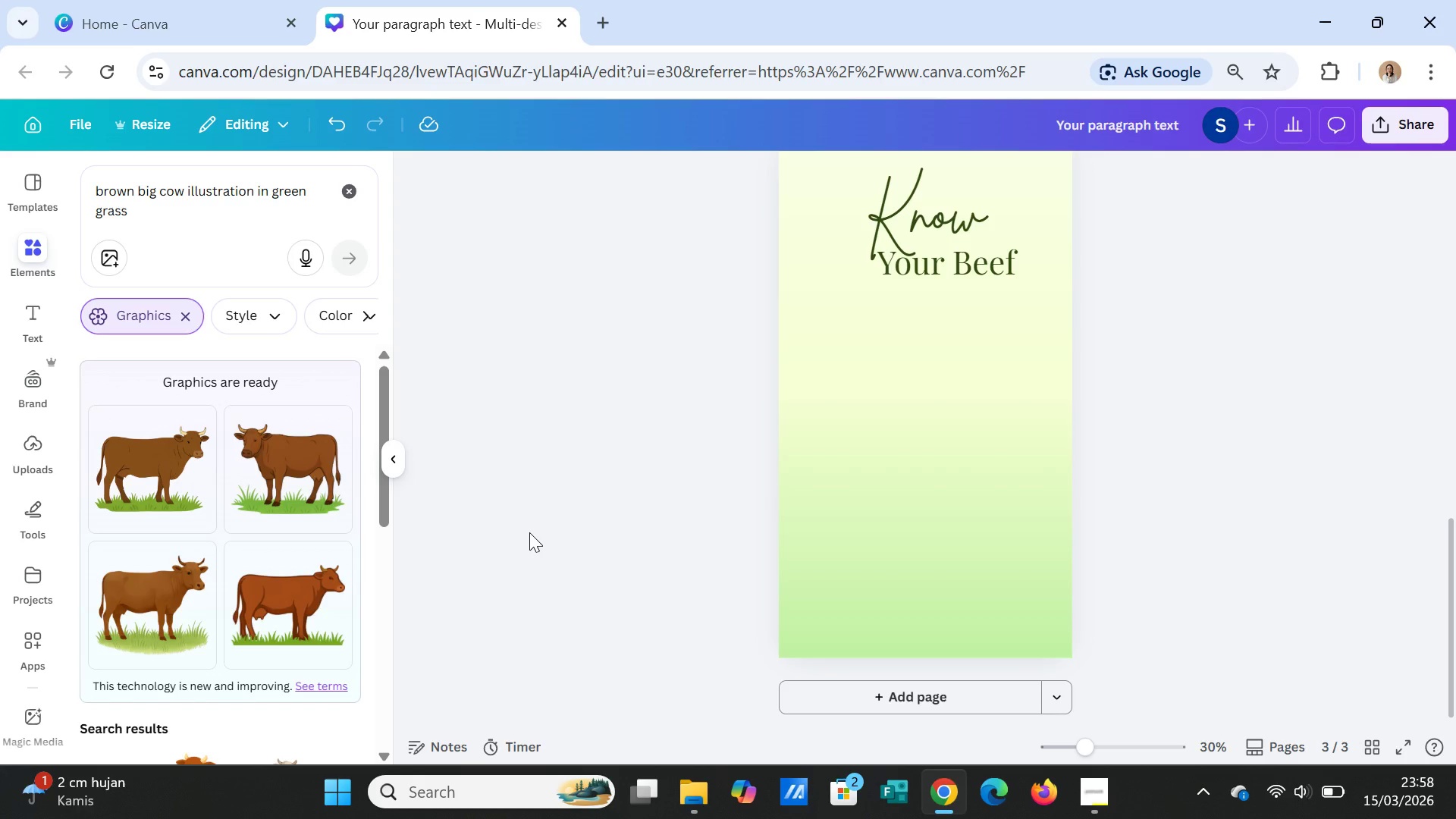 
wait(44.47)
 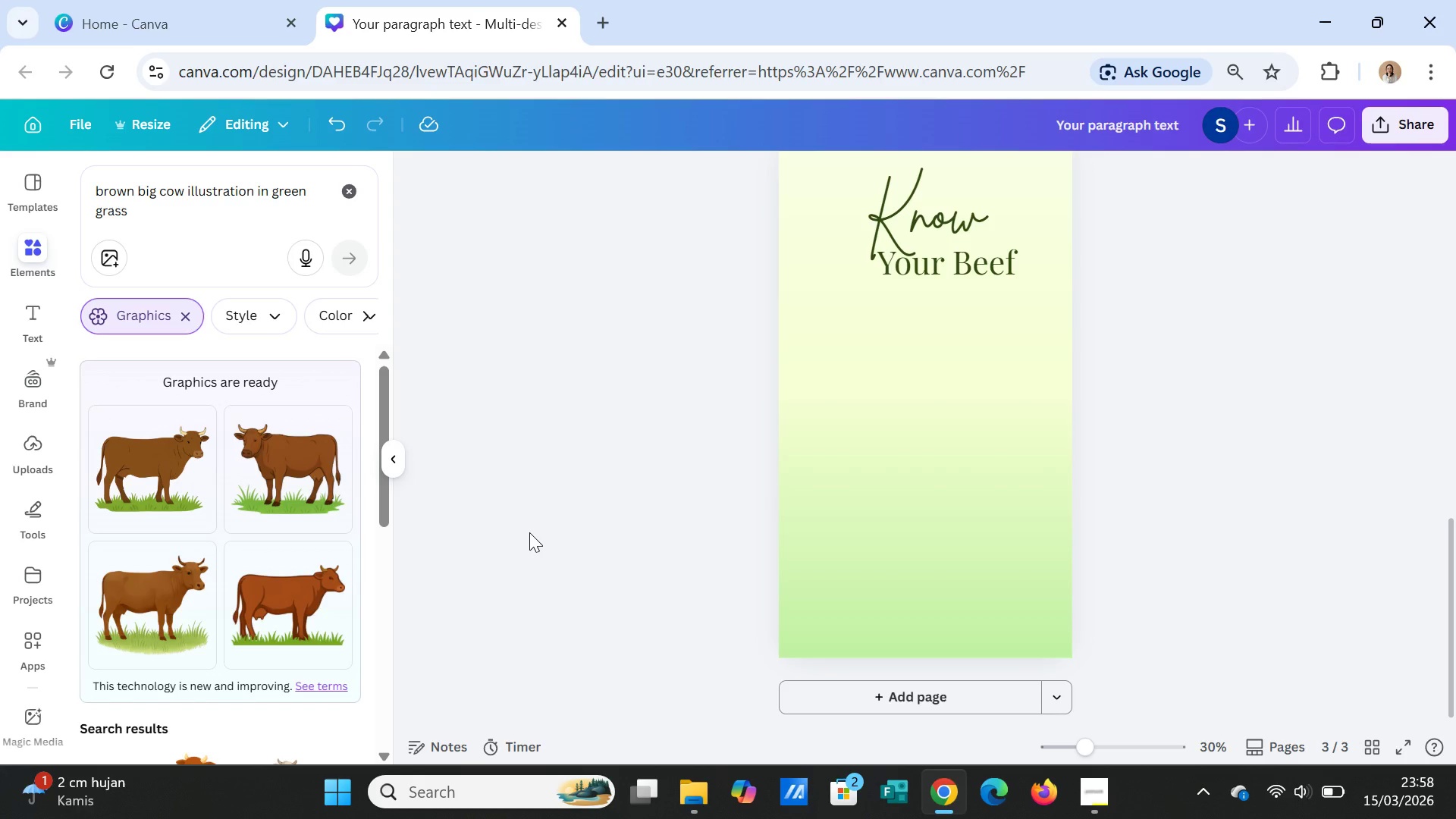 
left_click([287, 484])
 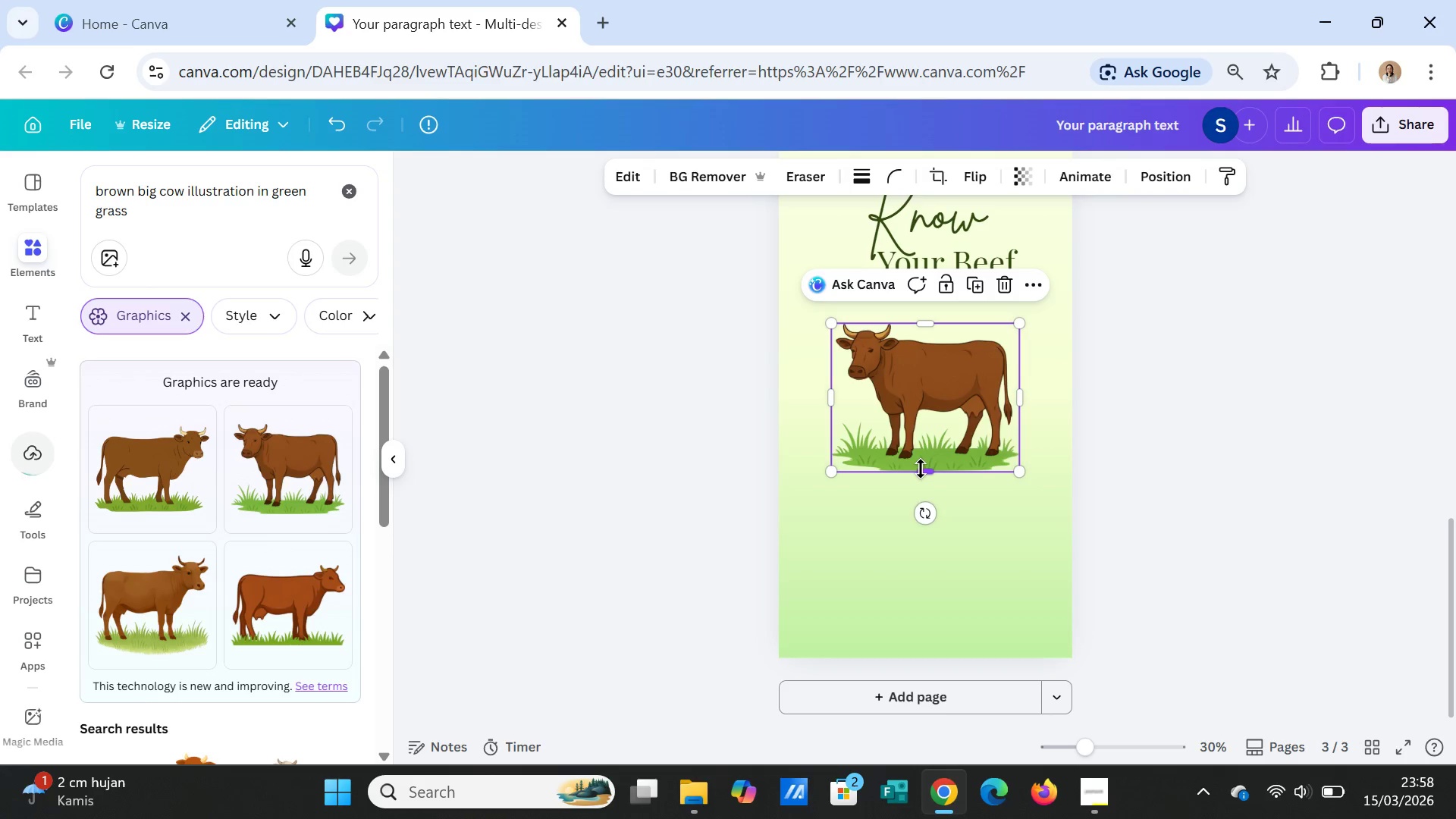 
left_click_drag(start_coordinate=[921, 472], to_coordinate=[931, 513])
 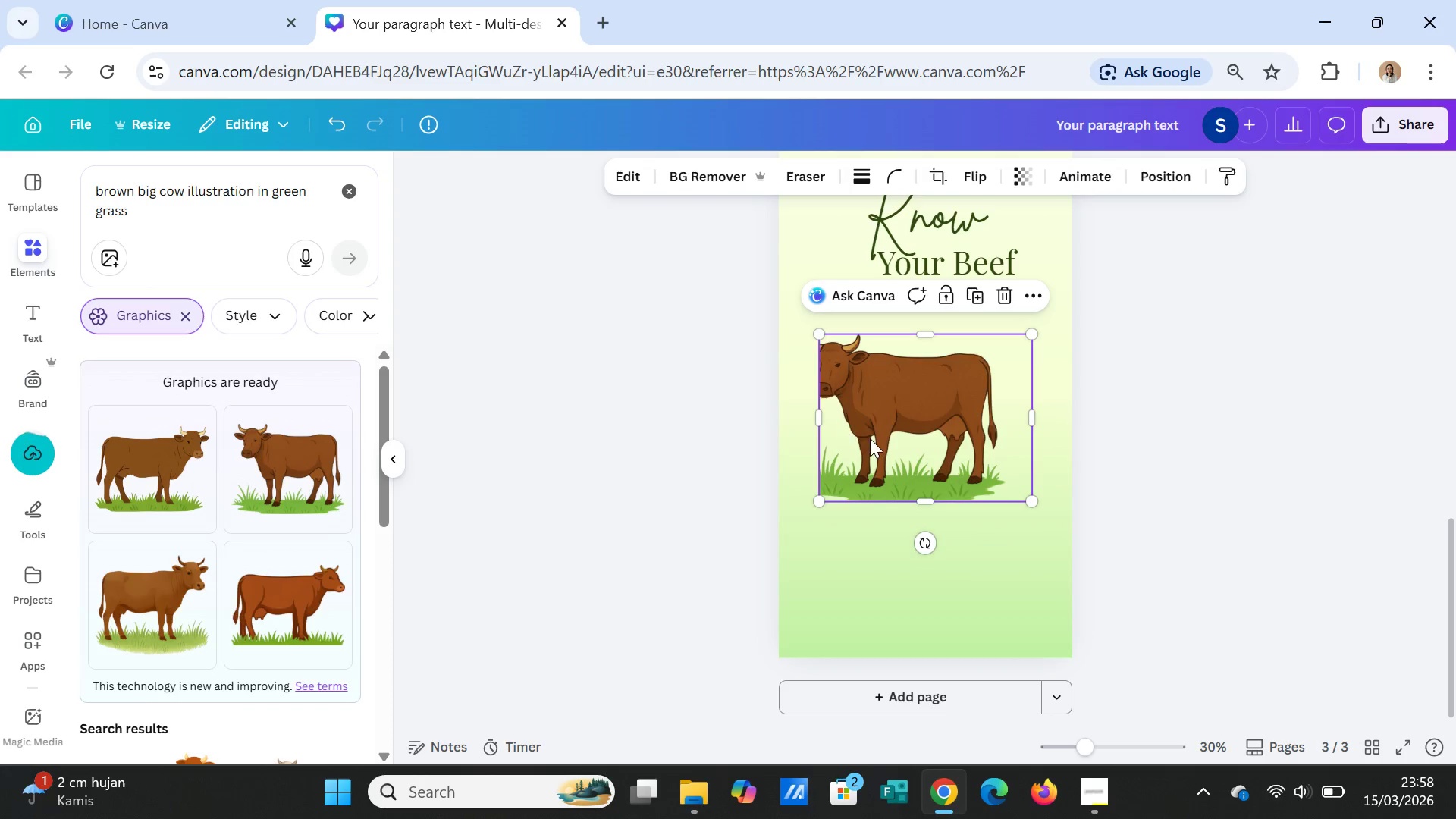 
left_click_drag(start_coordinate=[870, 439], to_coordinate=[880, 441])
 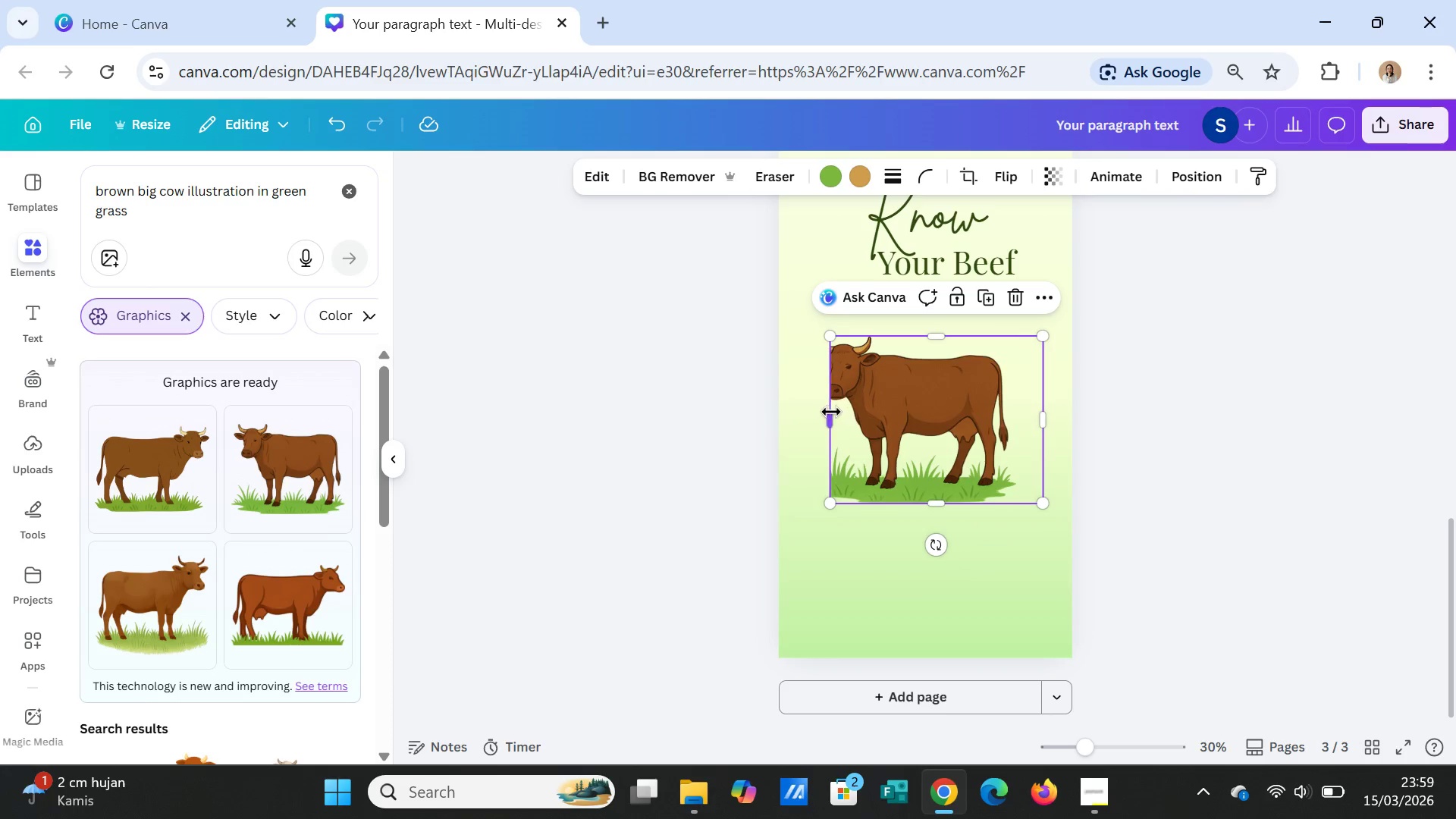 
left_click_drag(start_coordinate=[829, 413], to_coordinate=[805, 410])
 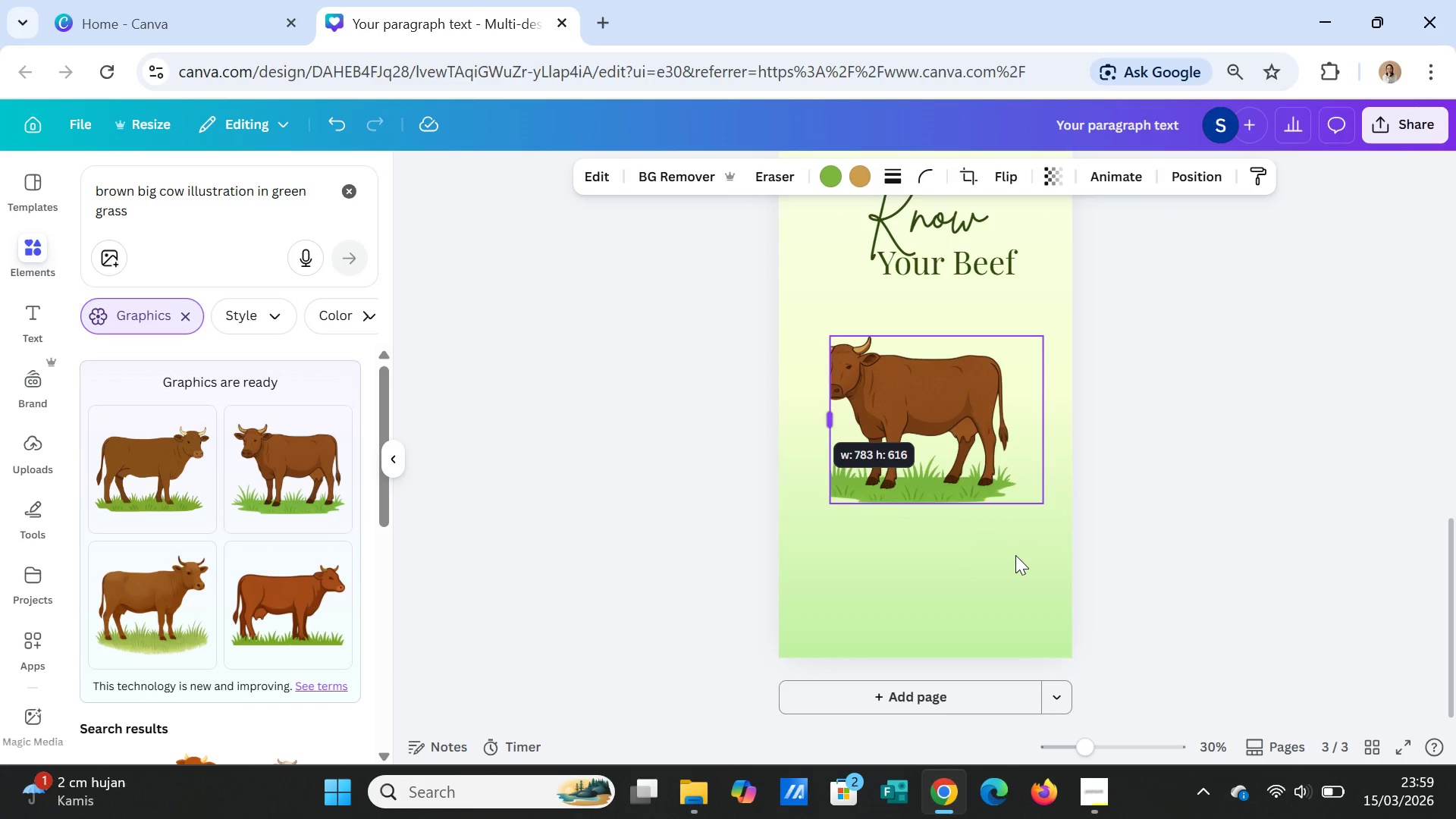 
left_click([892, 431])
 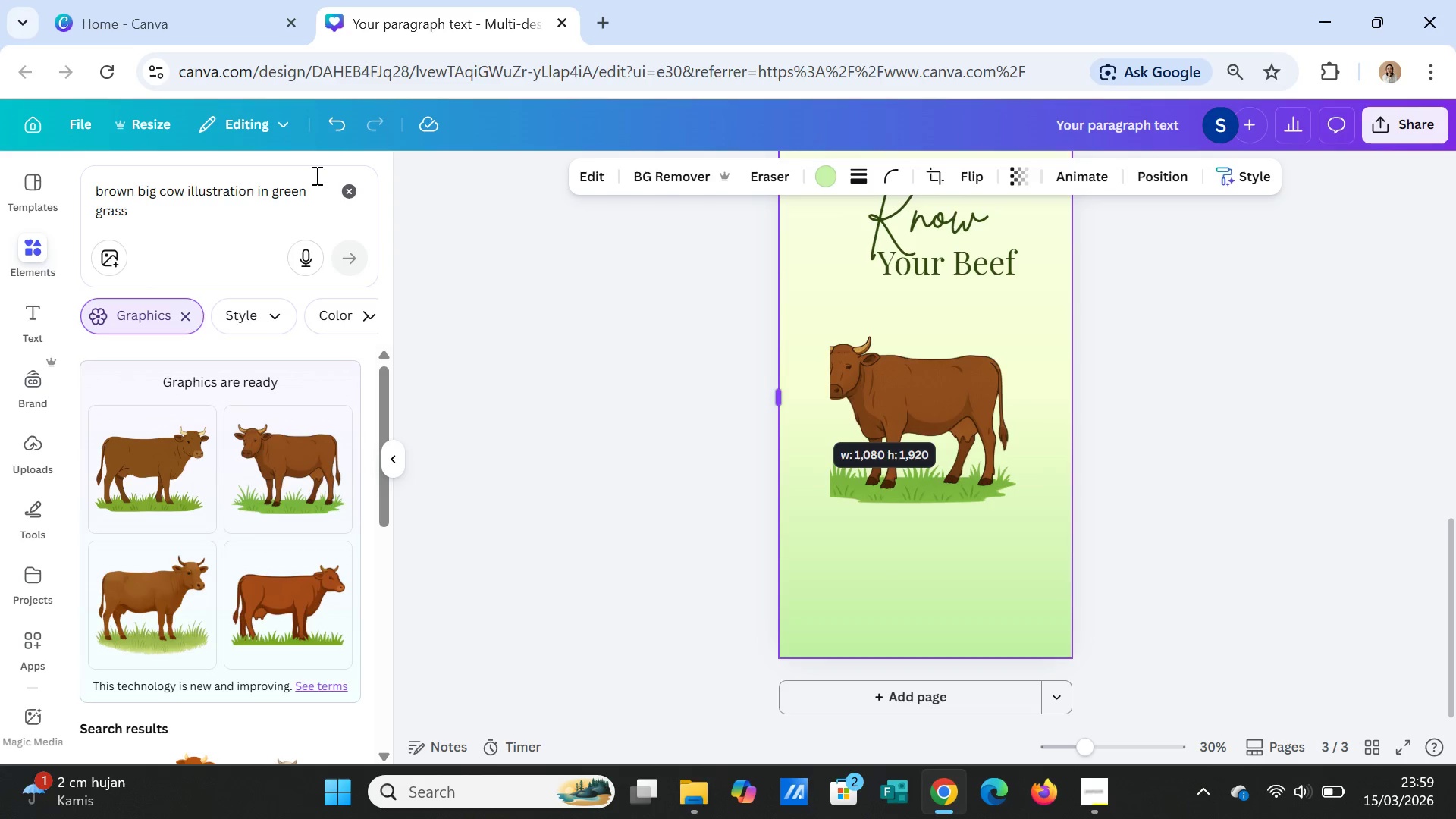 
left_click([337, 113])
 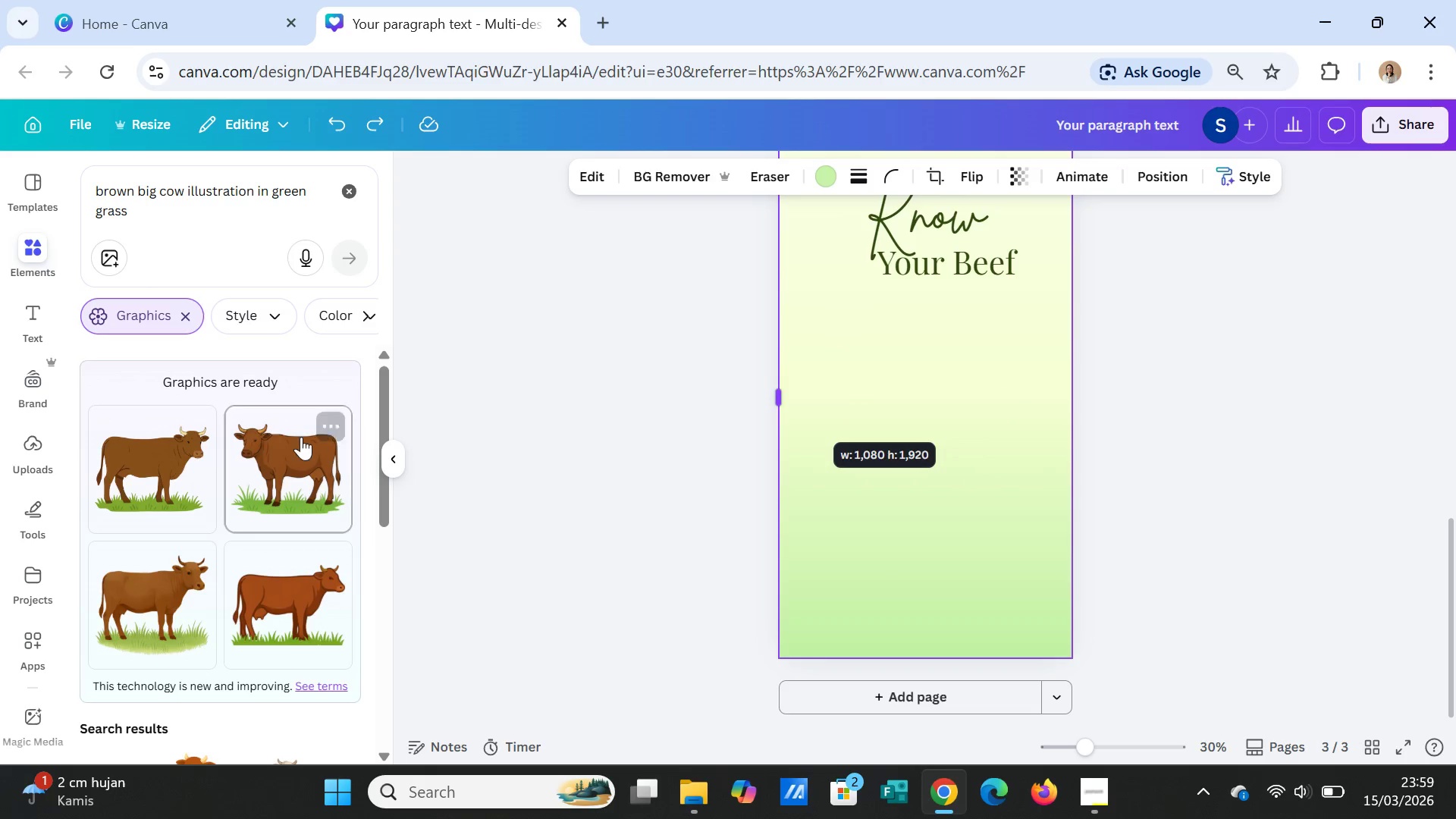 
left_click([286, 452])
 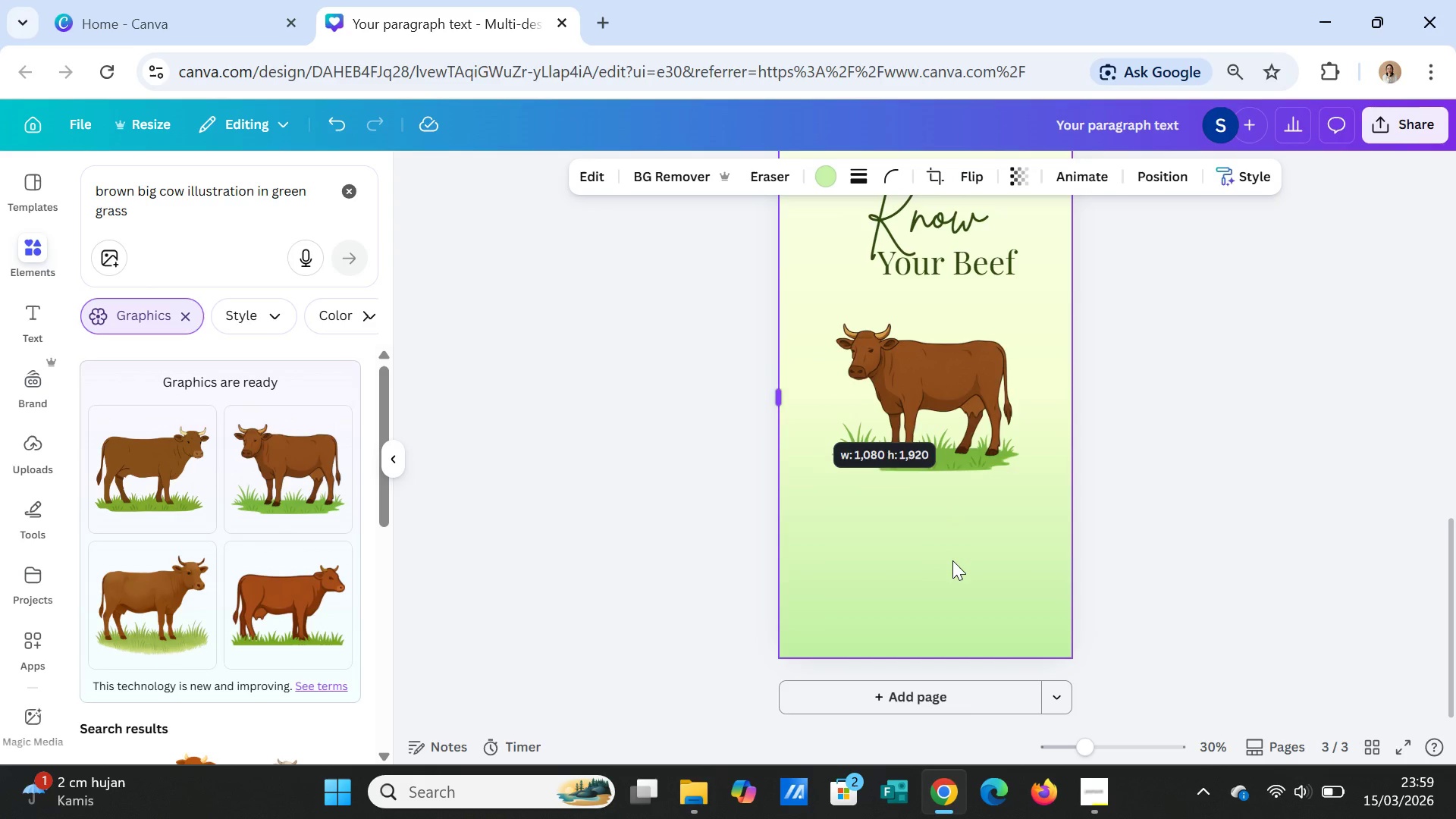 
left_click([876, 401])
 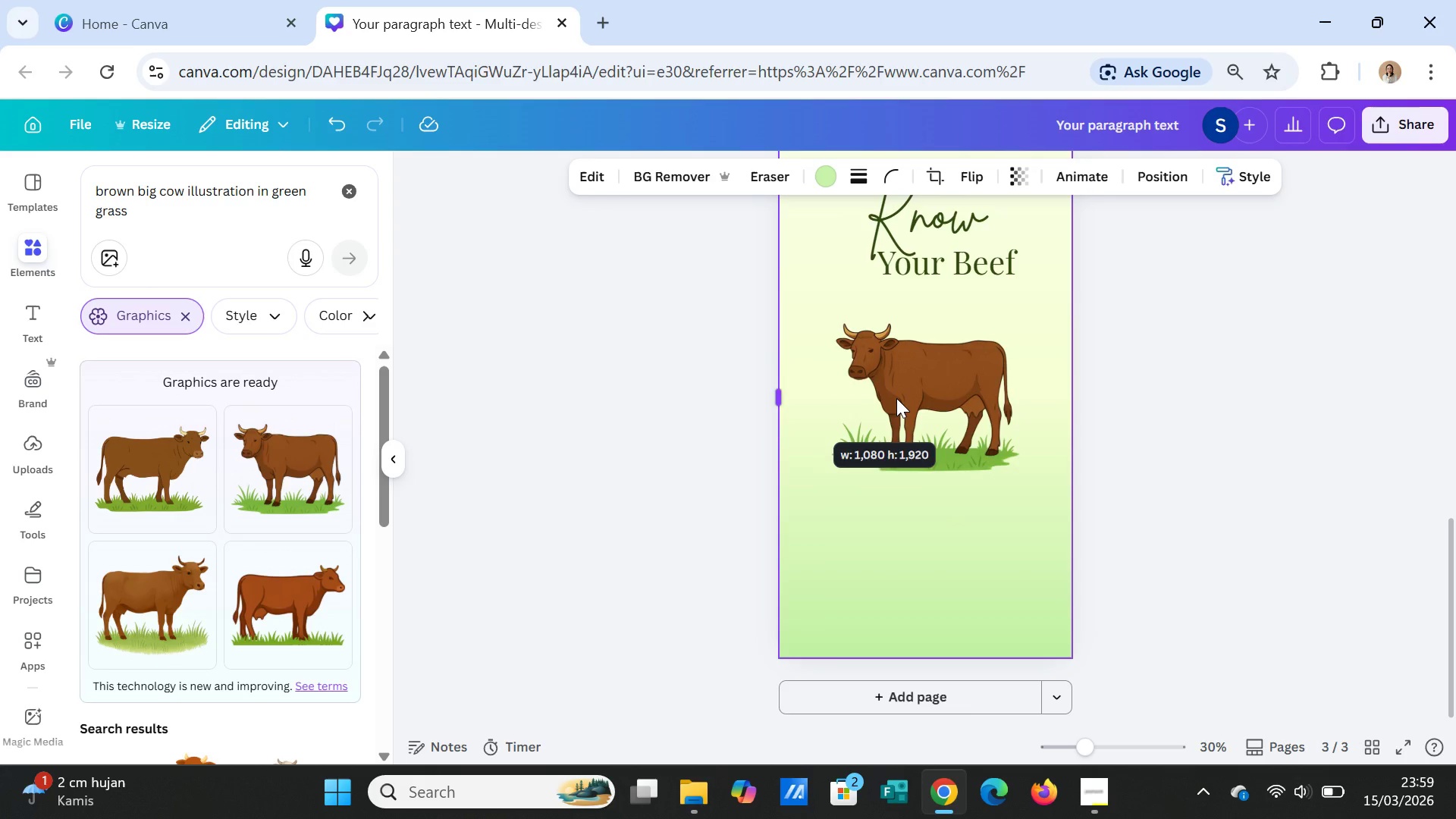 
right_click([896, 398])
 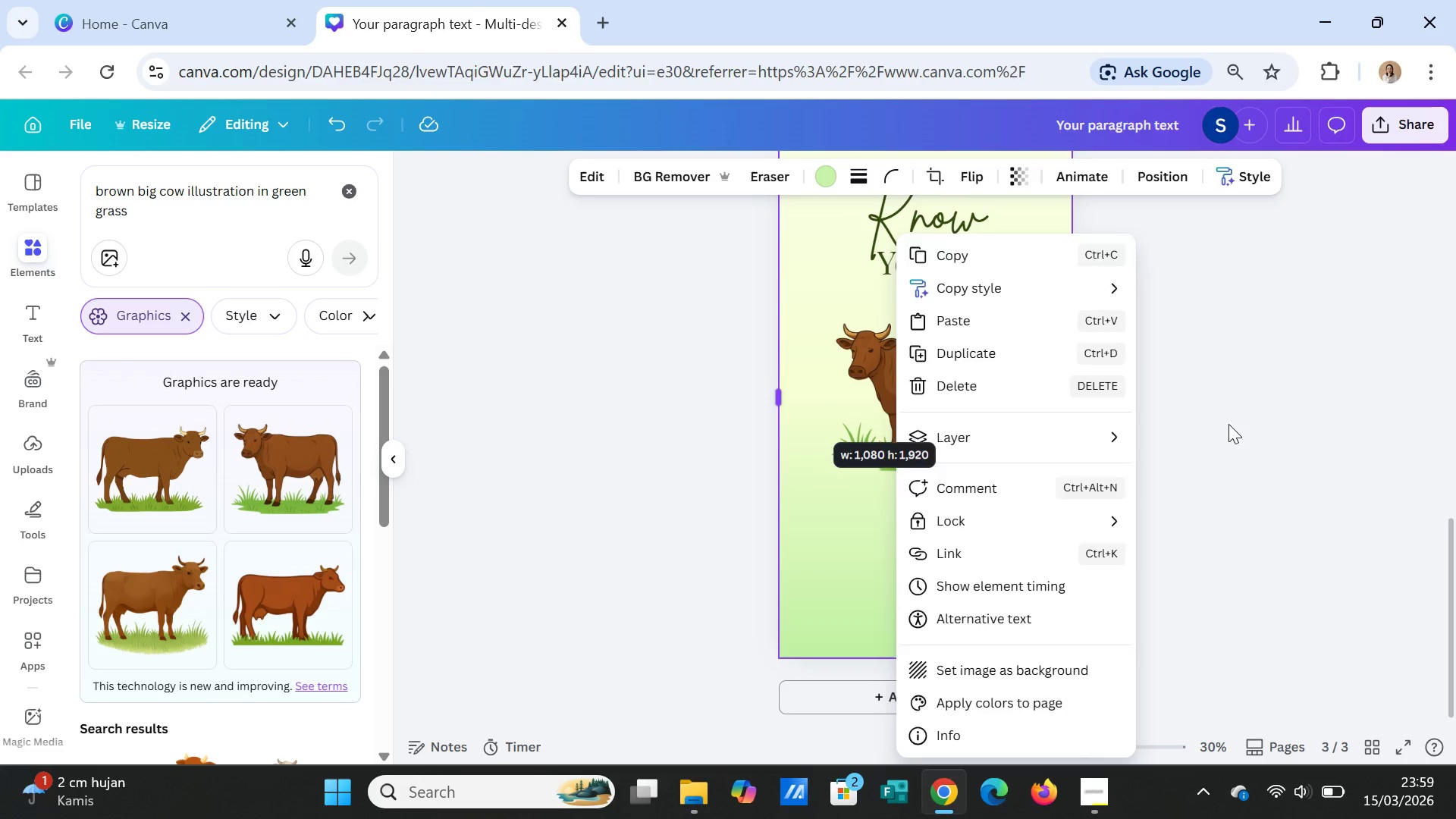 
double_click([959, 409])
 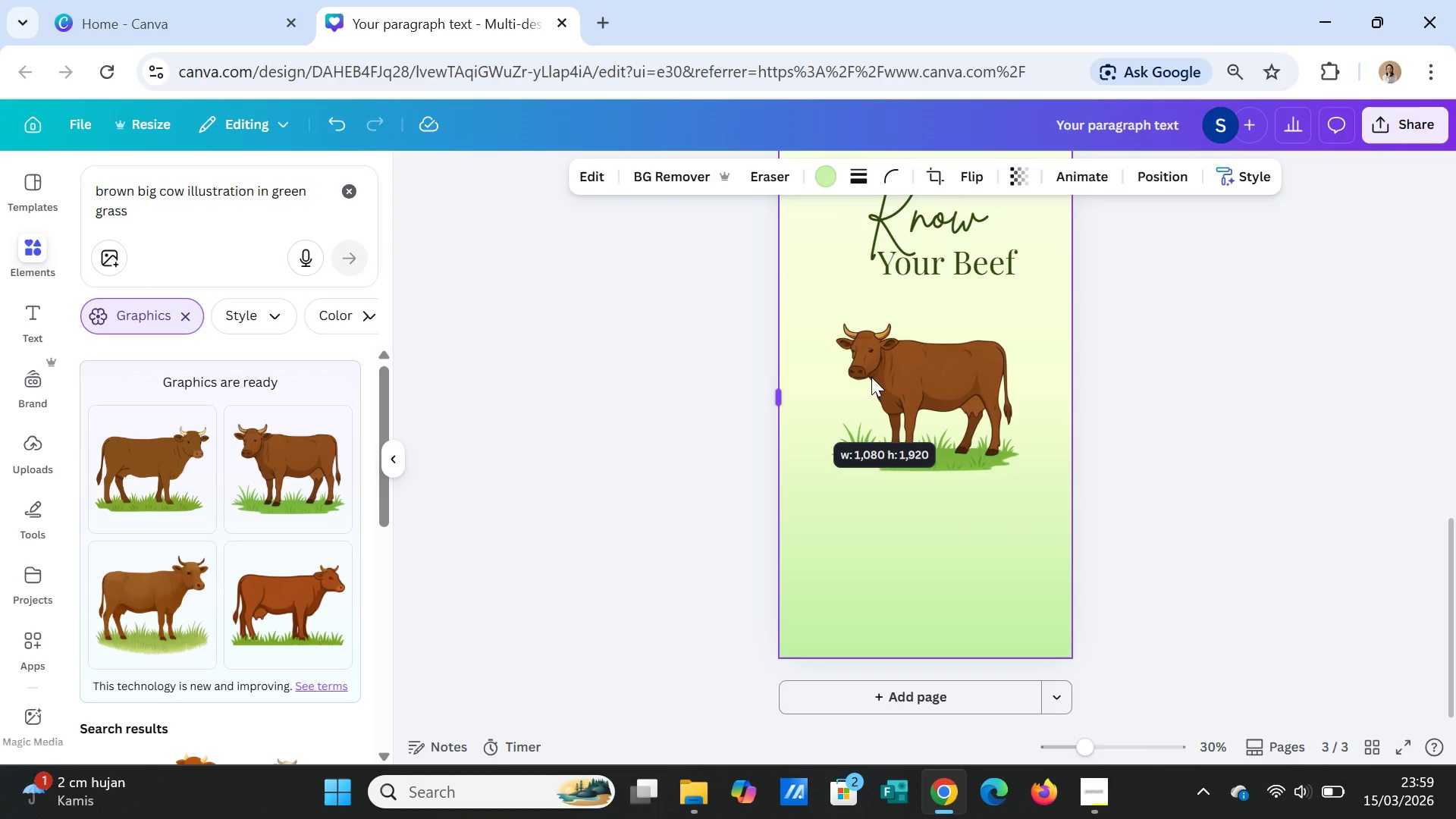 
right_click([870, 381])
 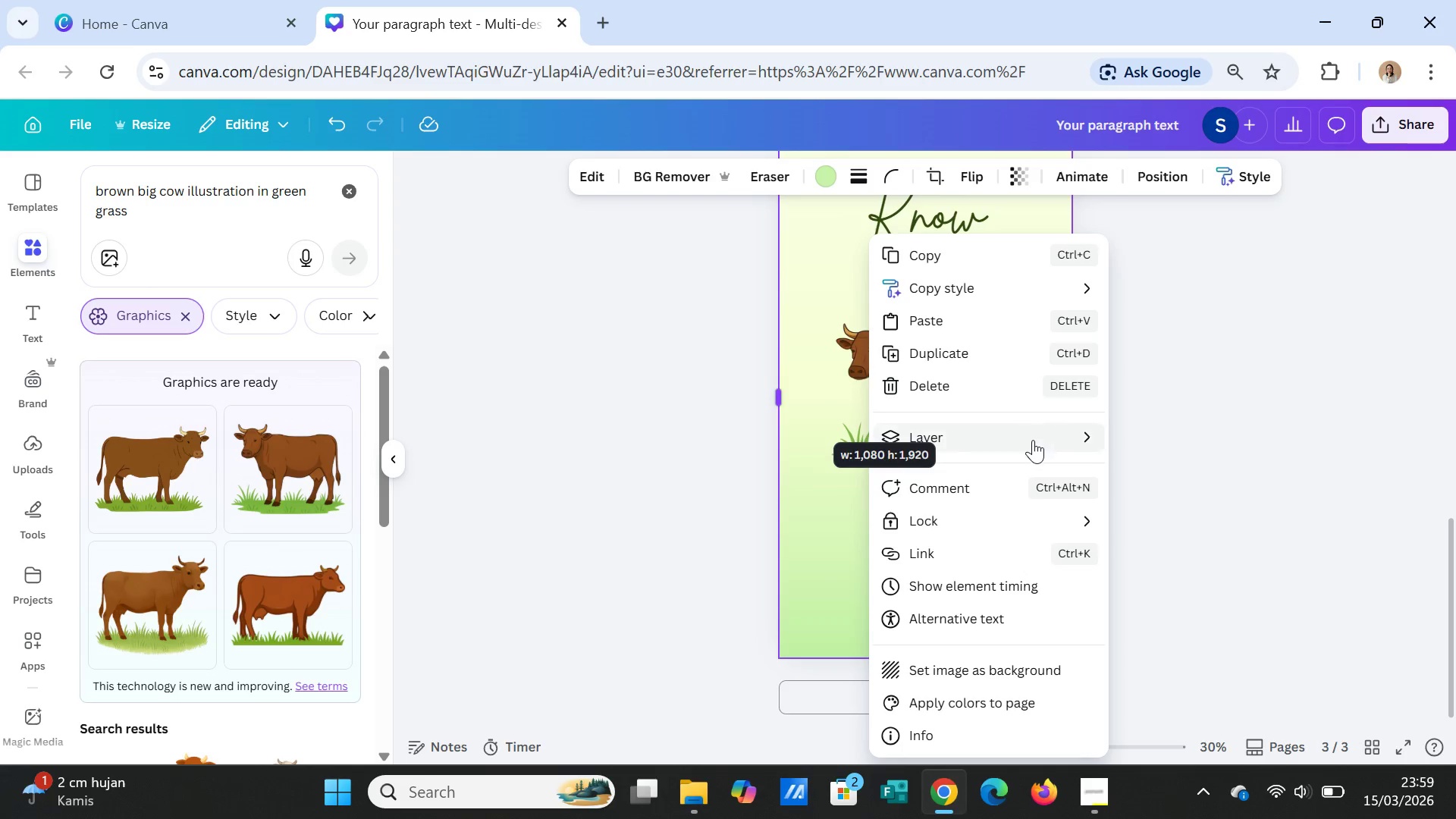 
left_click([1033, 440])
 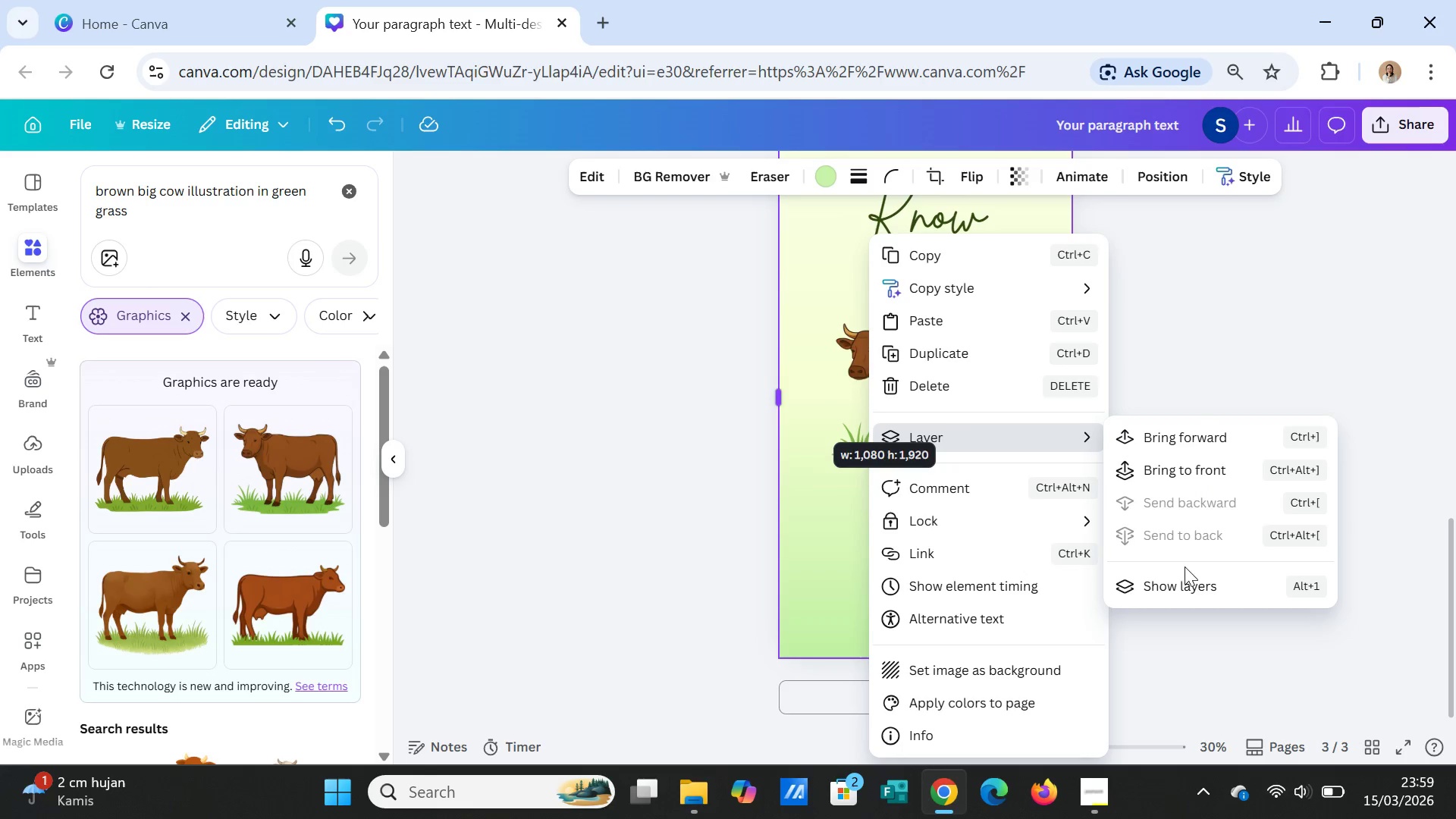 
left_click([1194, 303])
 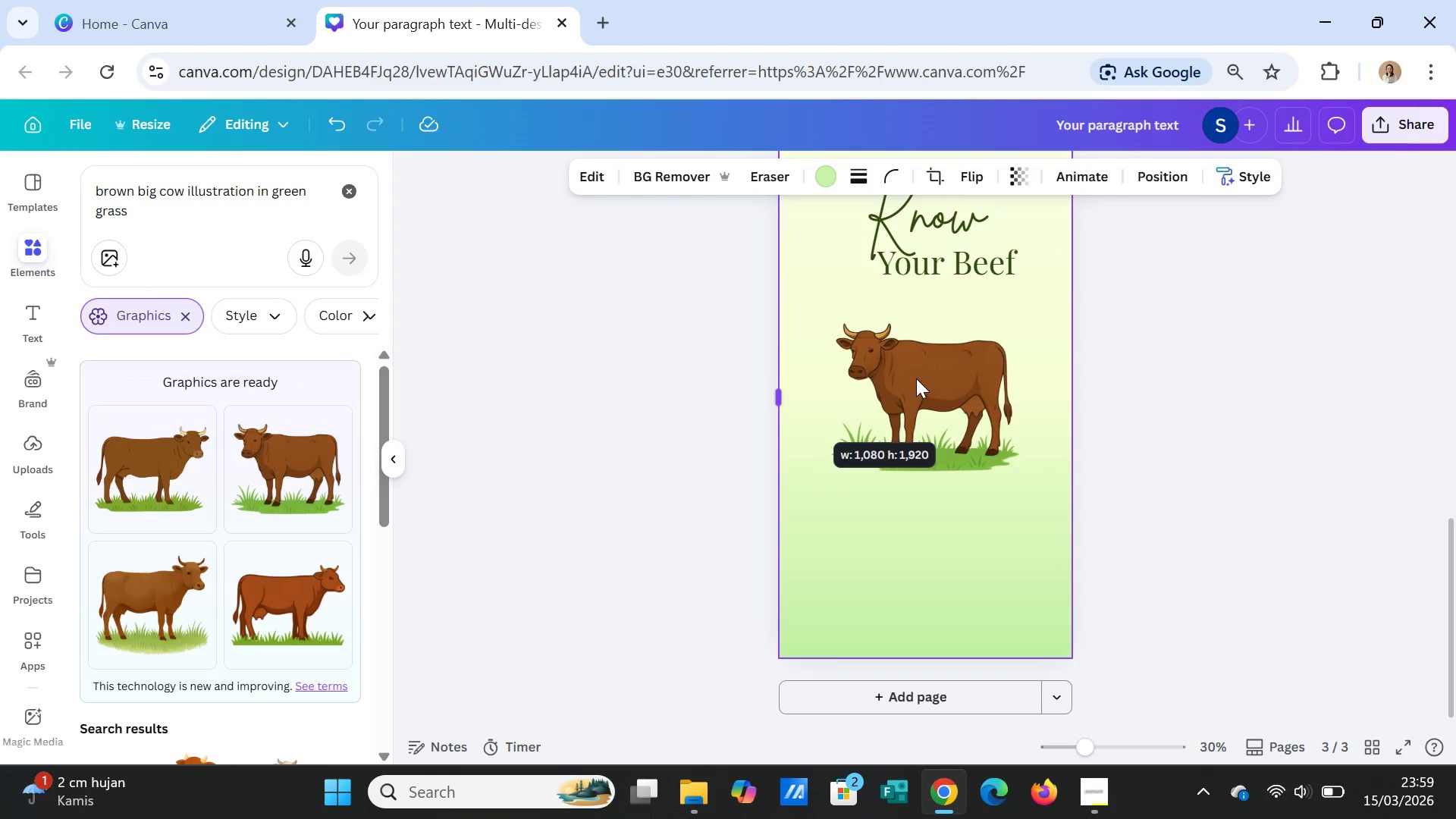 
right_click([916, 378])
 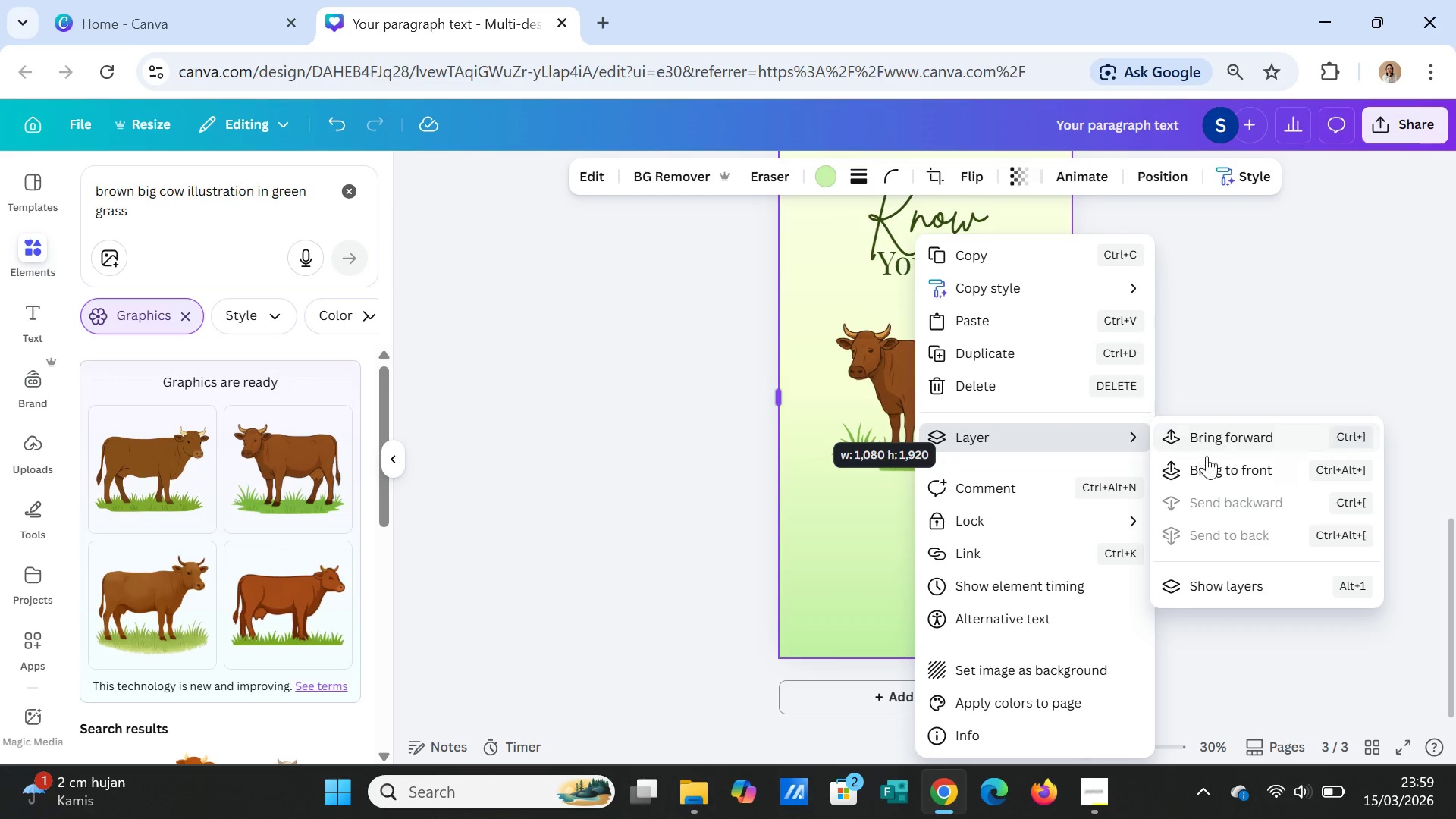 
left_click([1207, 462])
 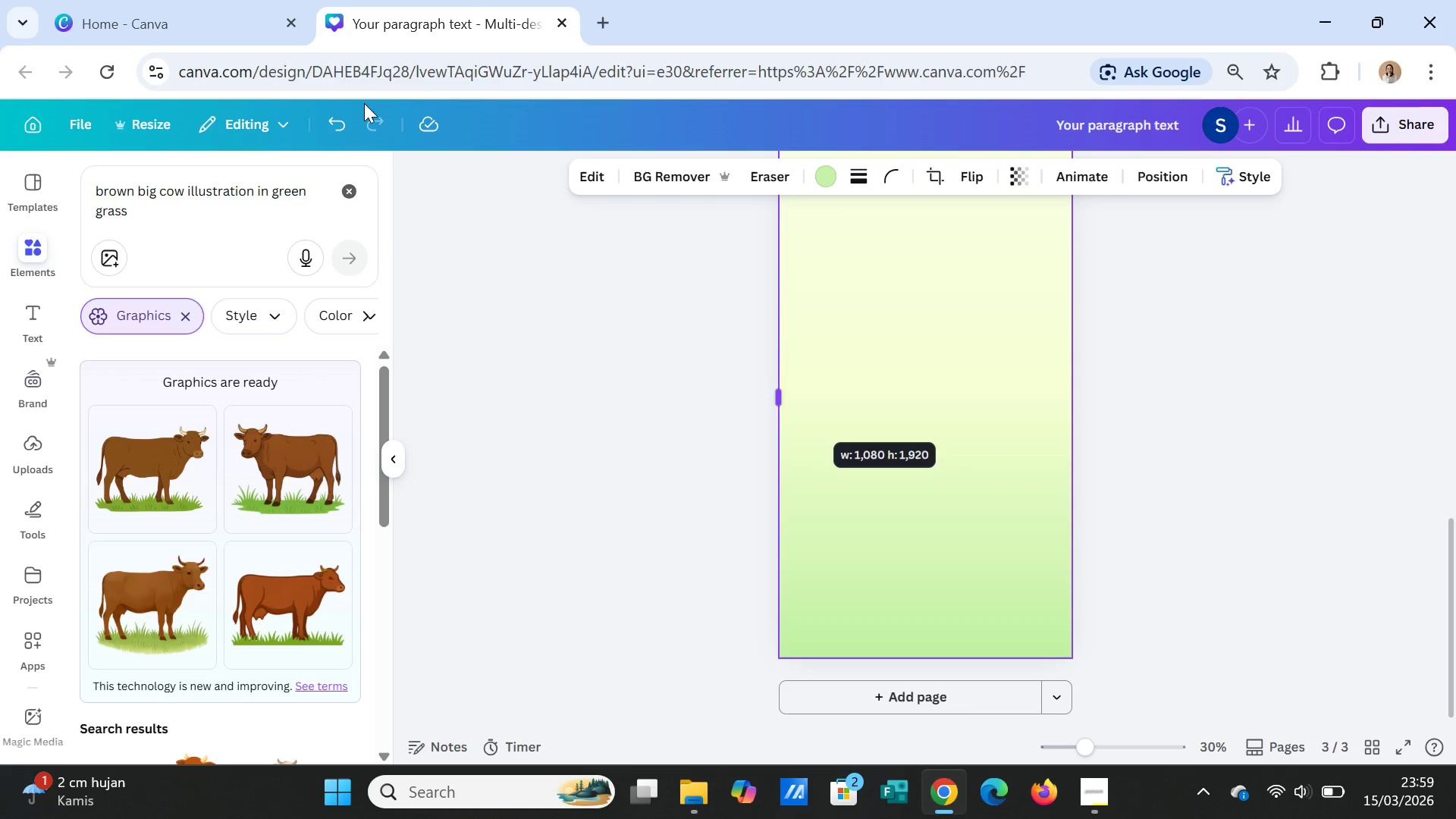 
left_click([340, 125])
 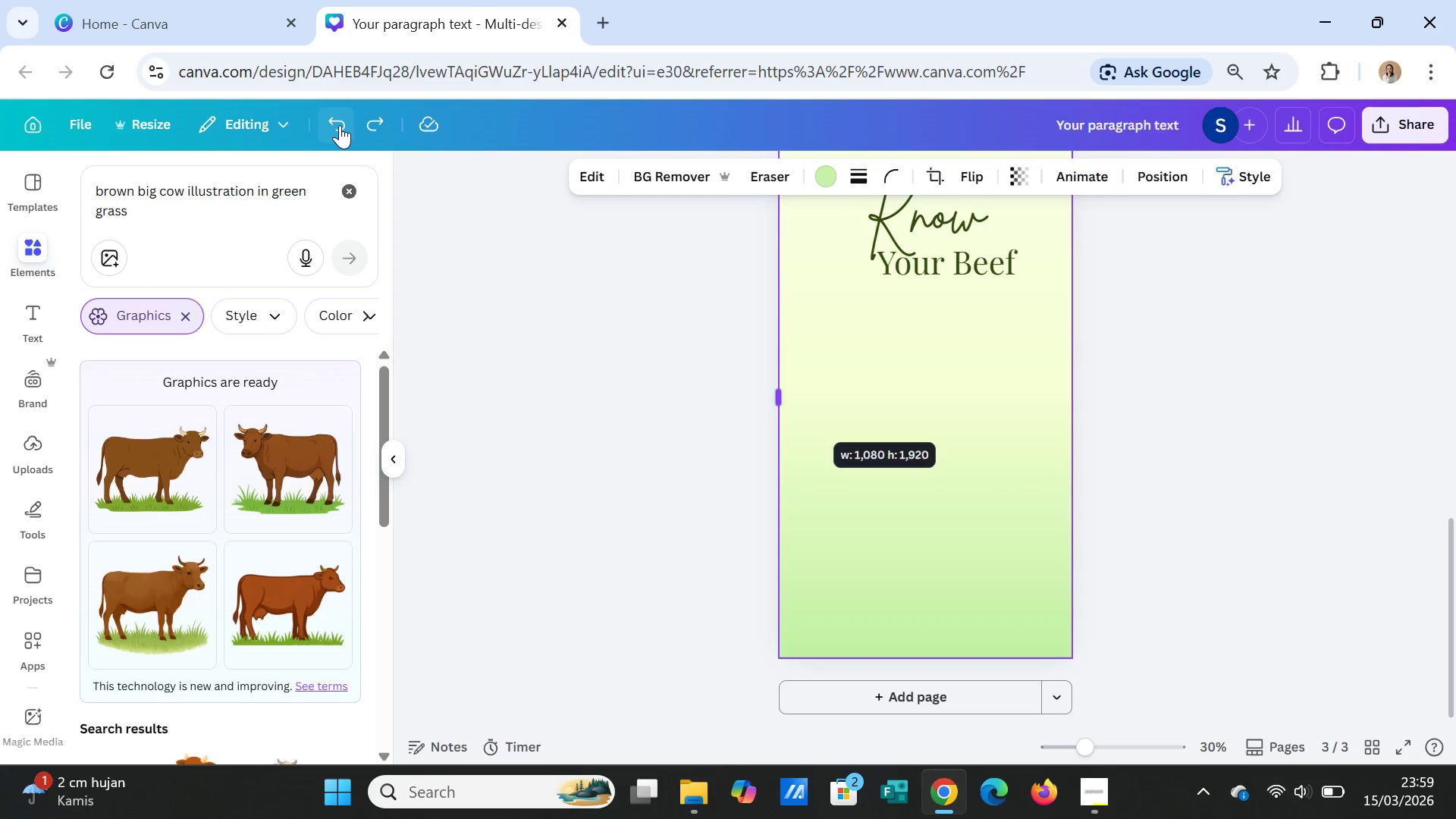 
left_click([340, 125])
 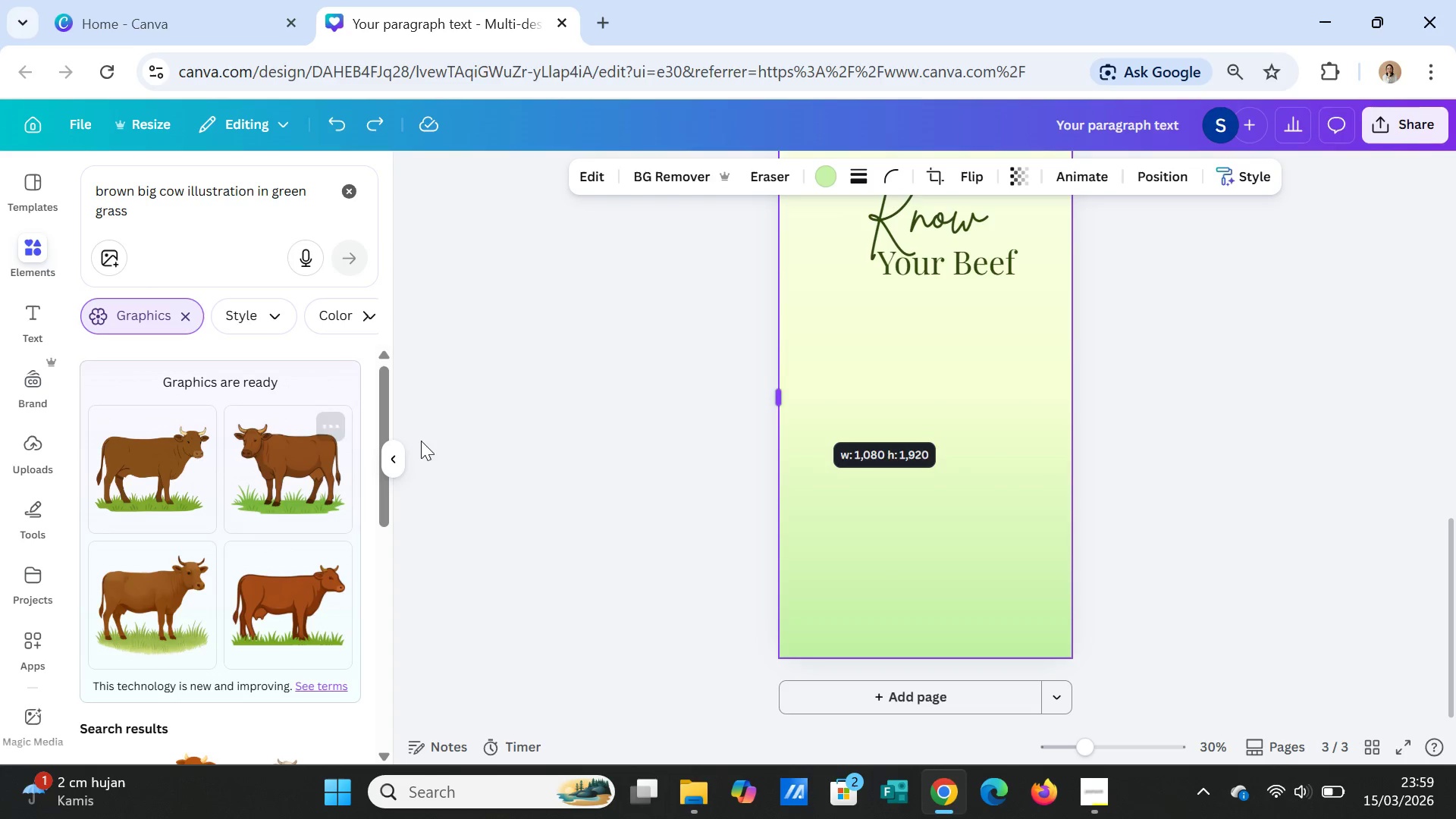 
left_click([306, 464])
 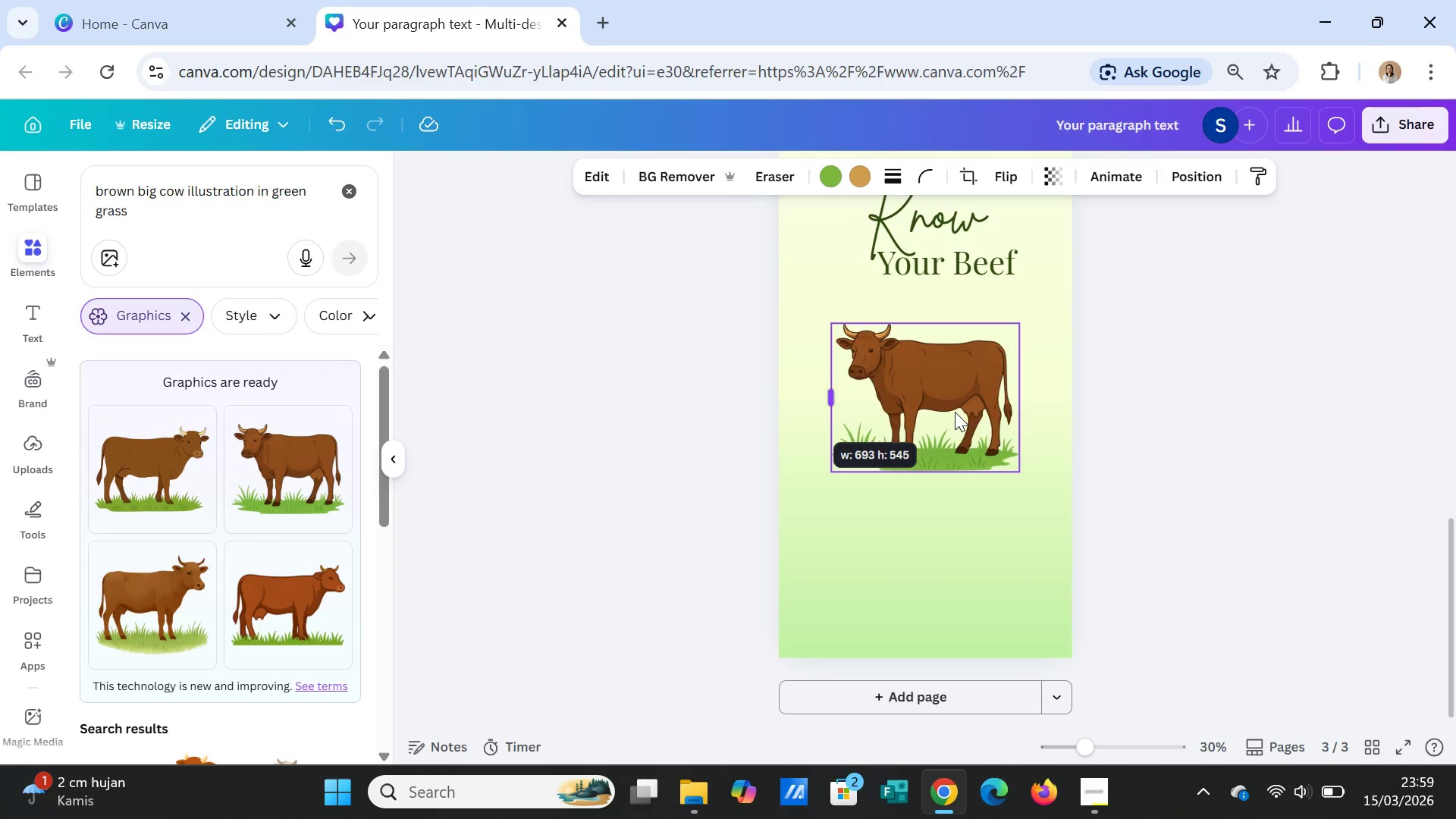 
right_click([953, 400])
 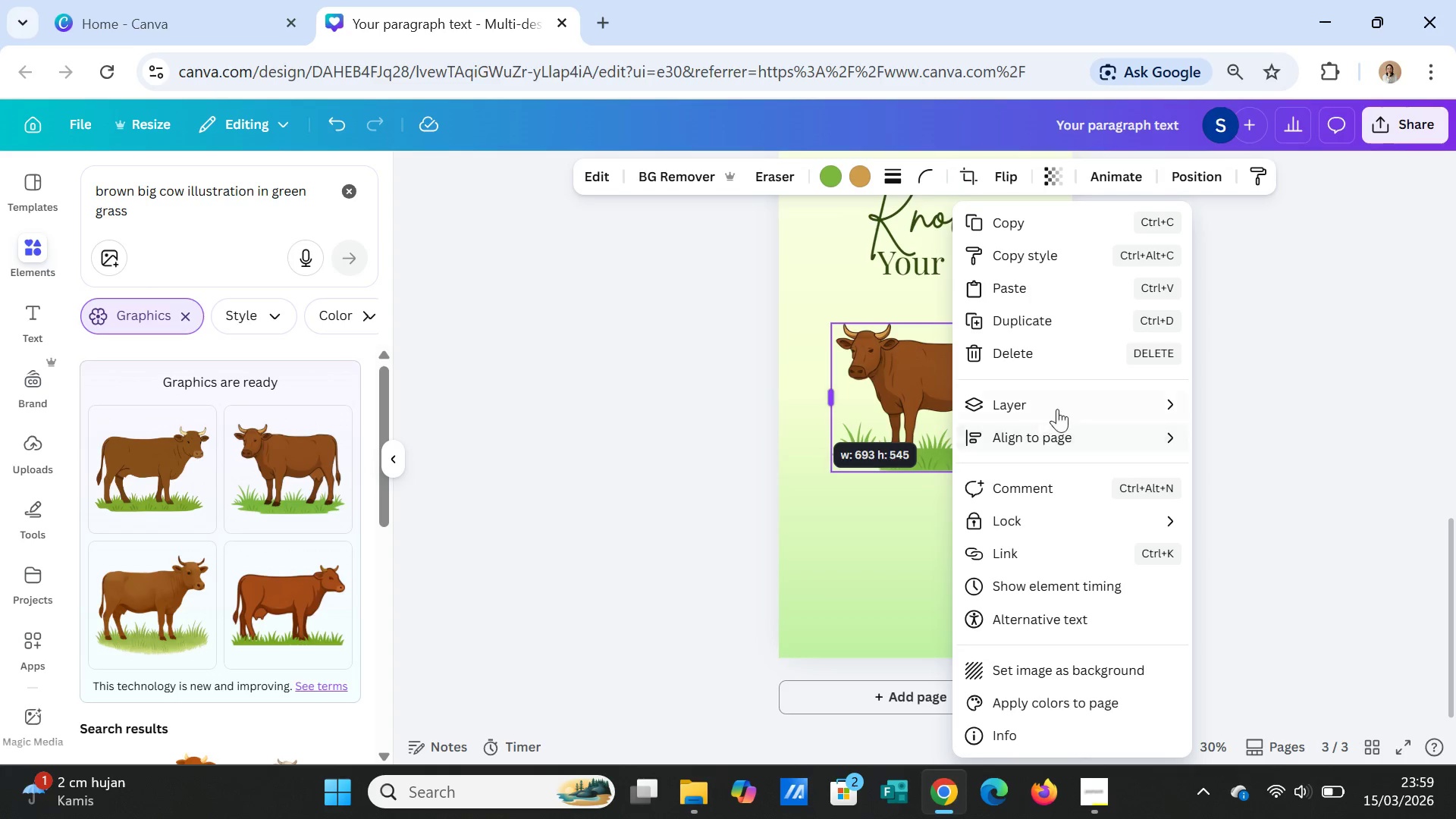 
left_click([1060, 405])
 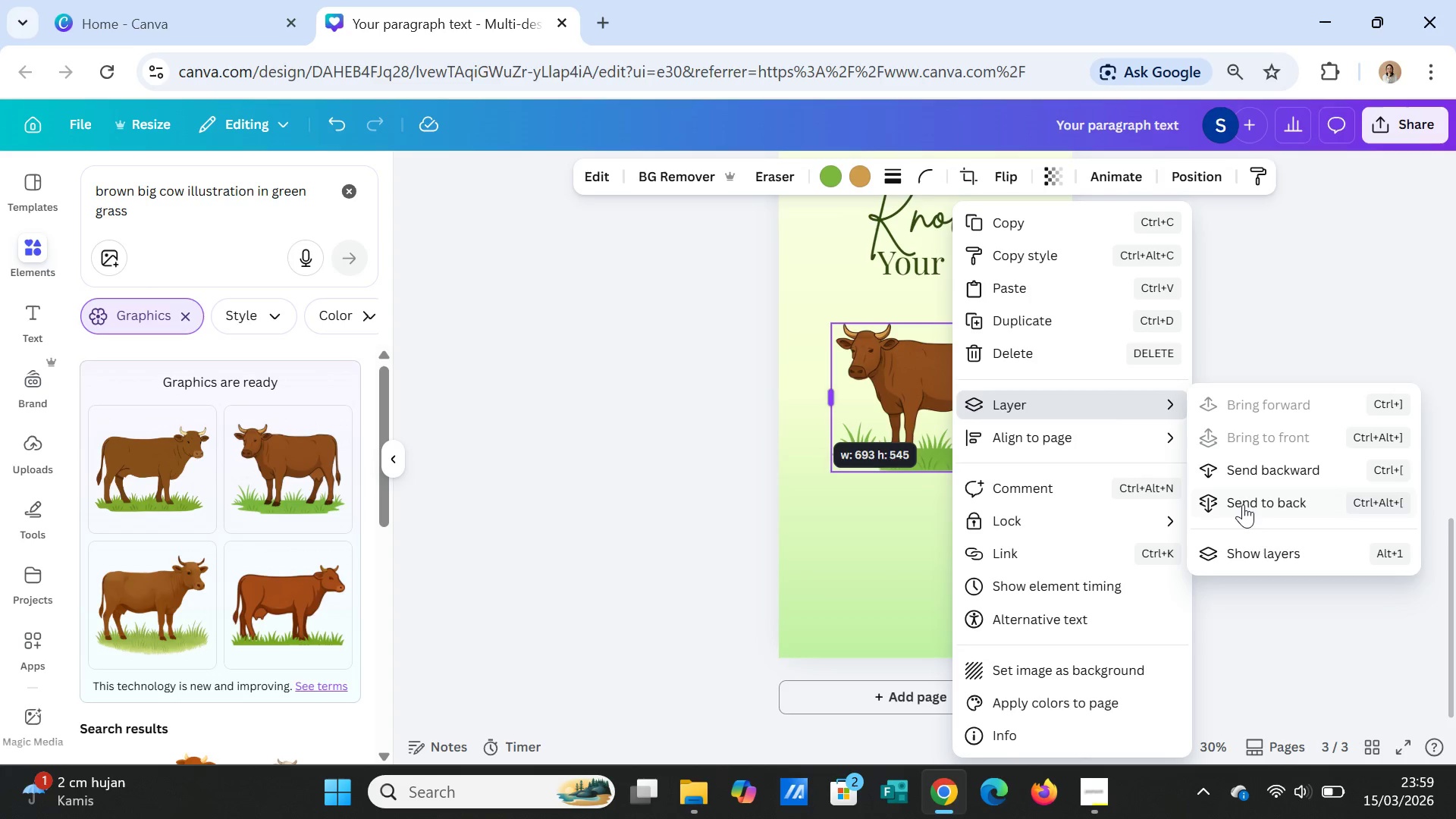 
left_click([1242, 505])
 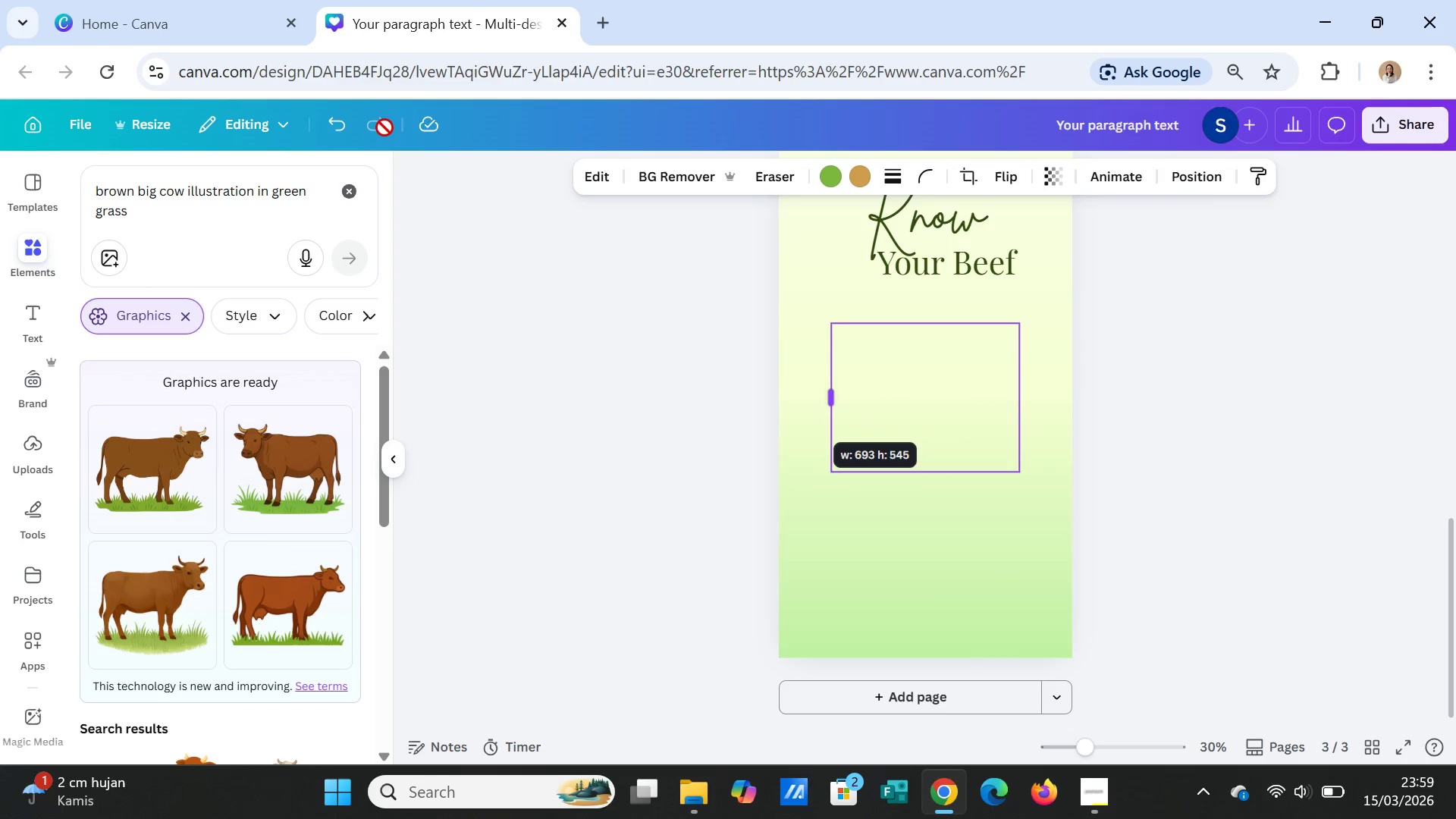 
left_click([337, 123])
 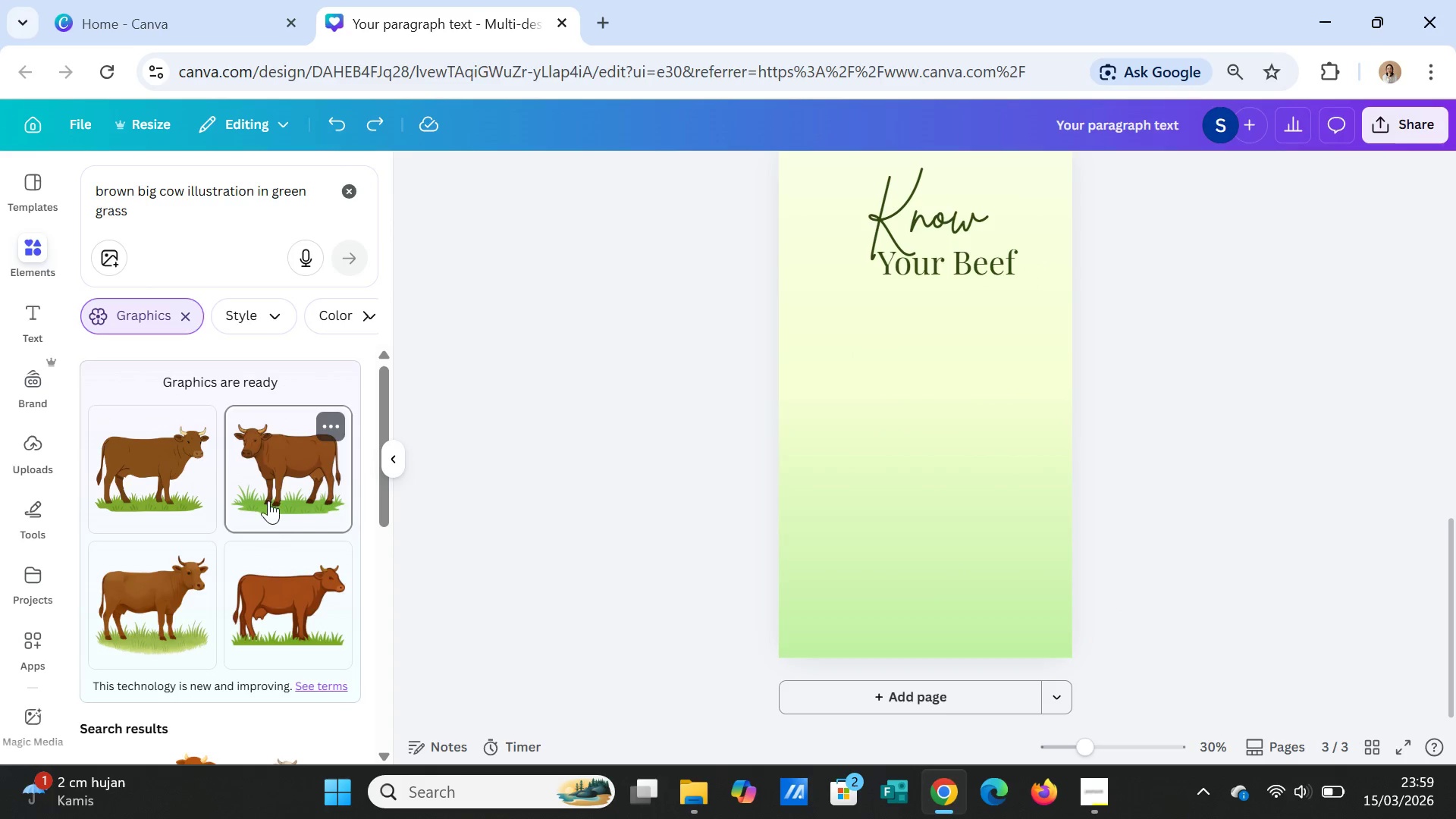 
left_click([268, 491])
 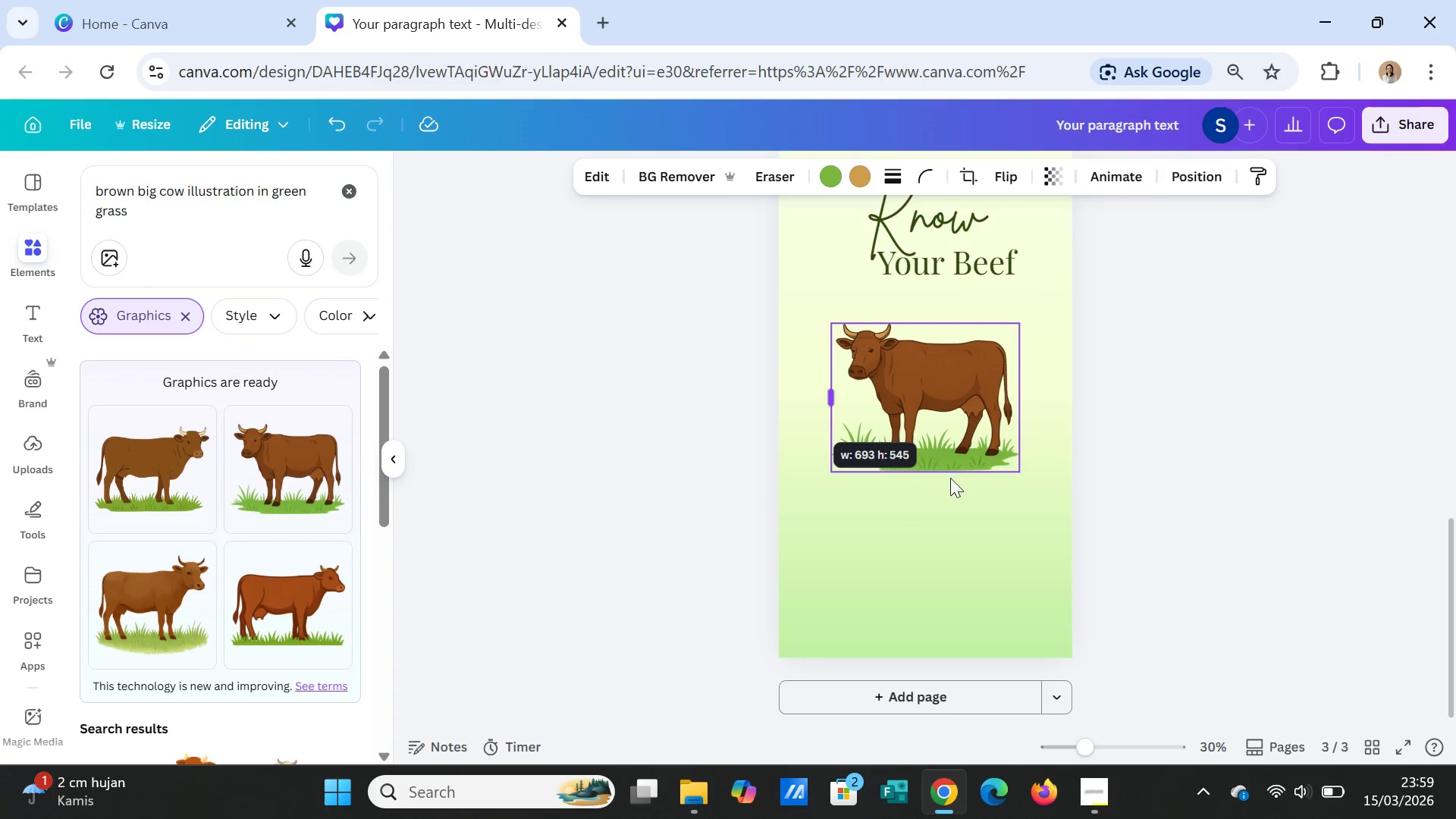 
left_click([965, 436])
 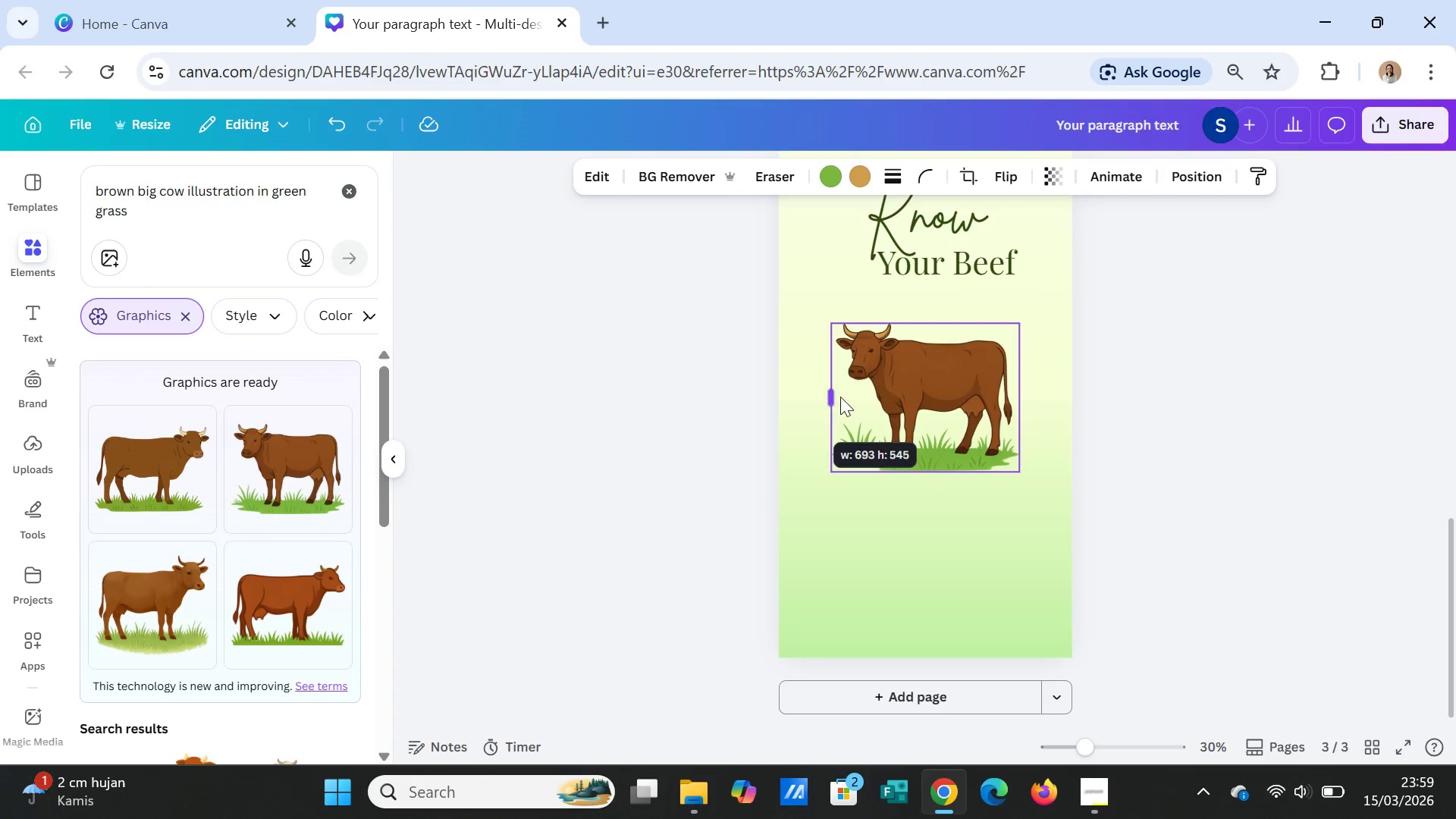 
right_click([888, 388])
 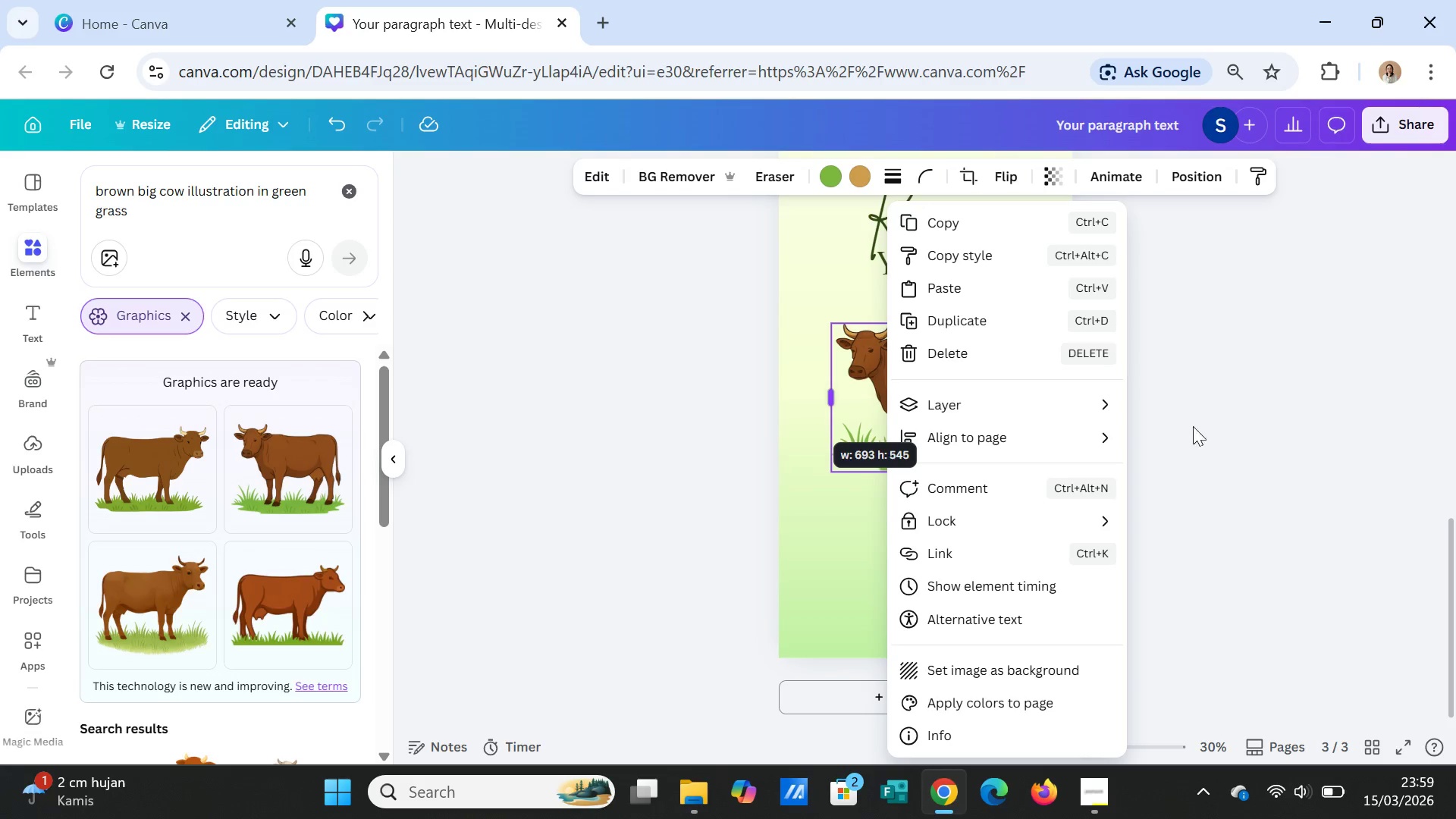 
left_click([1096, 518])
 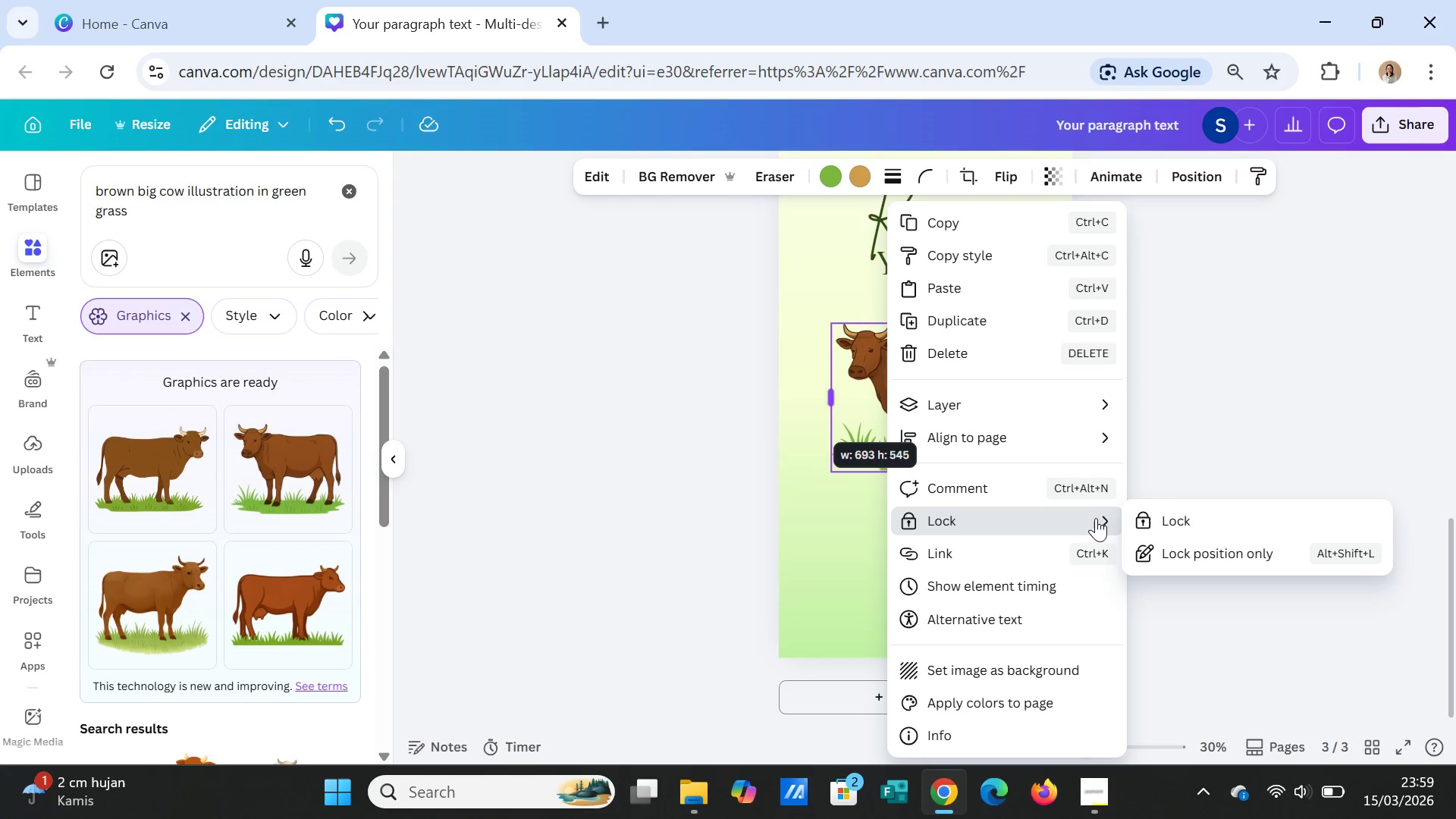 
left_click([1236, 416])
 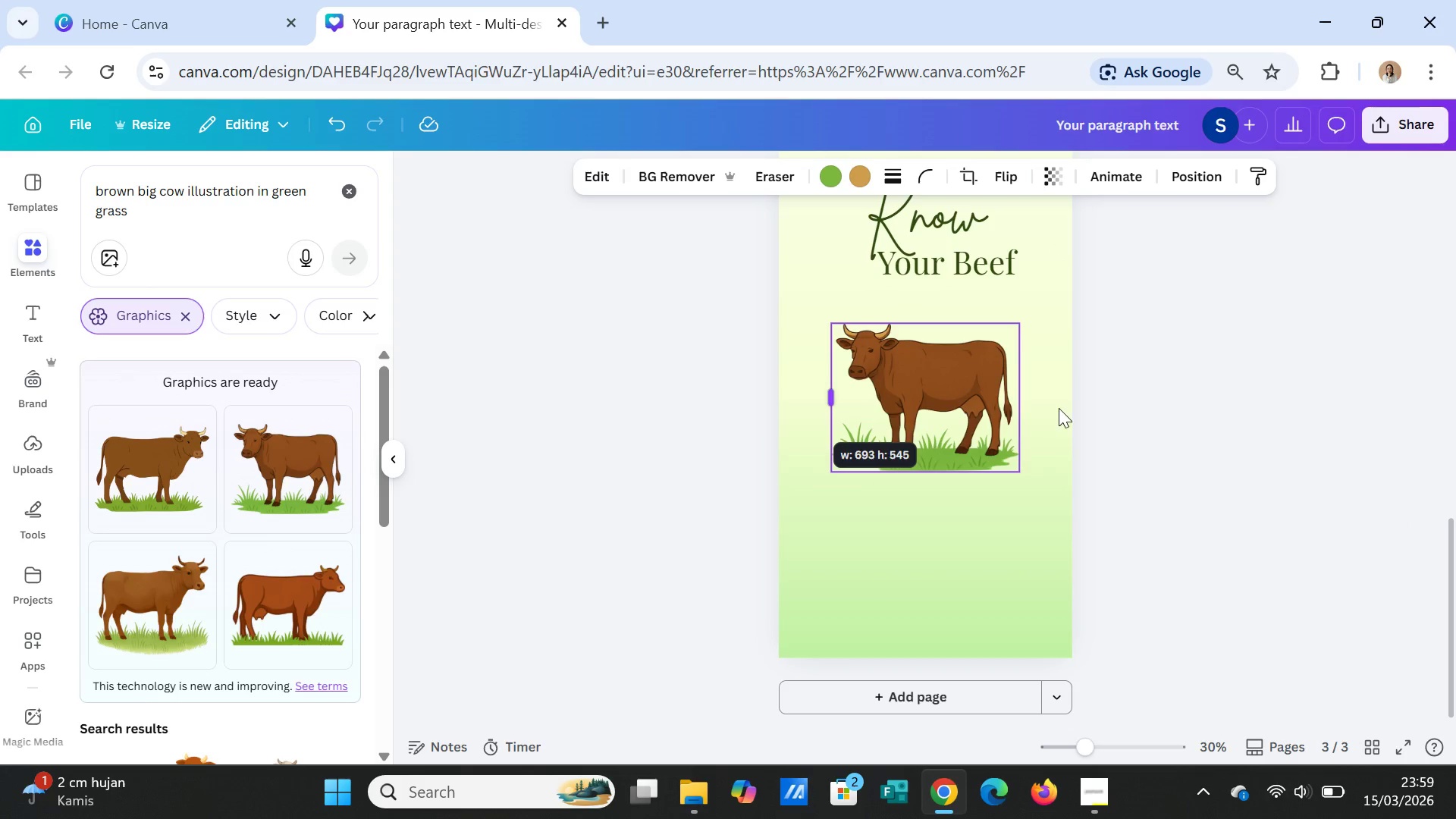 
left_click([1224, 386])
 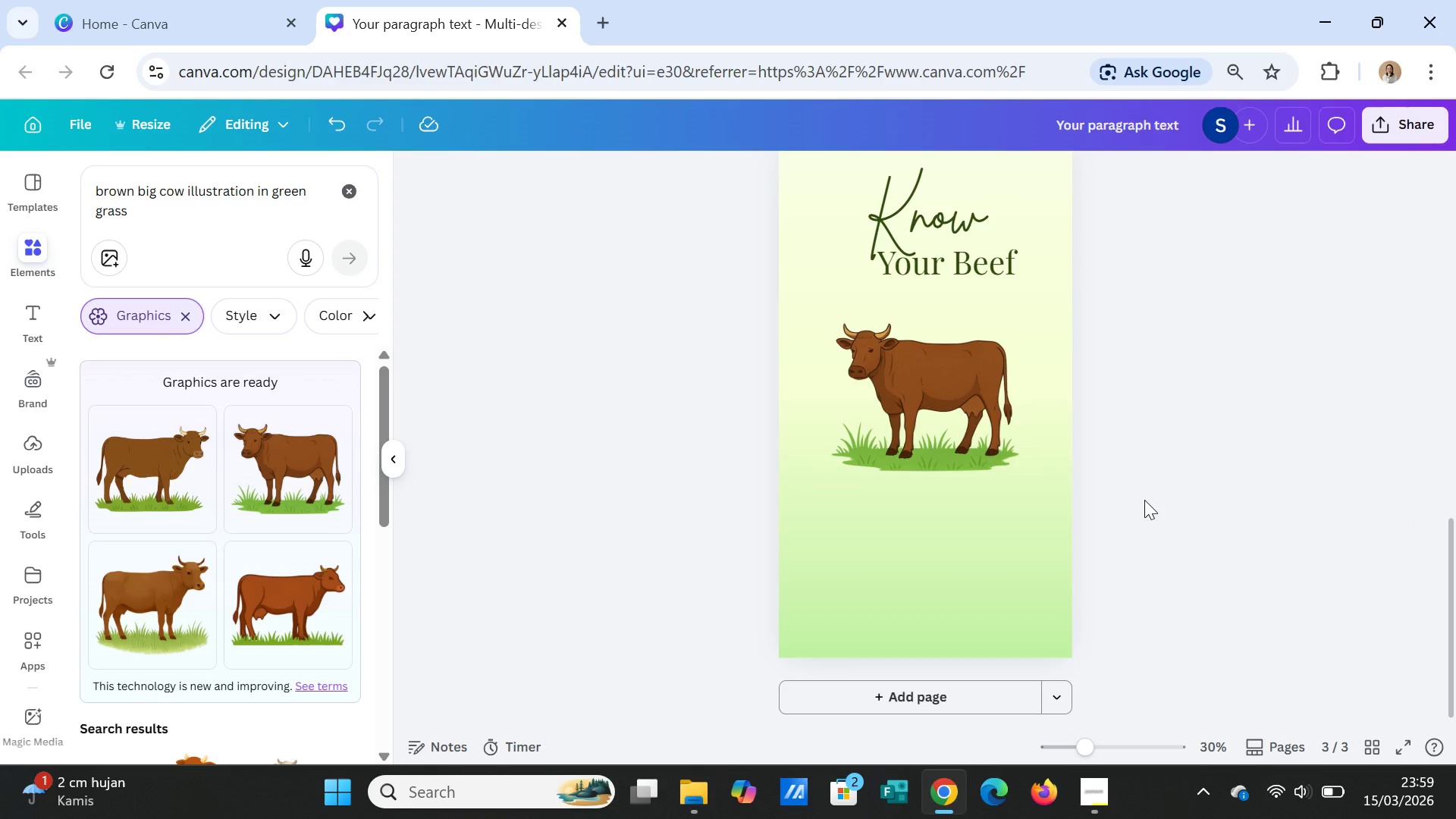 
scroll: coordinate [1148, 499], scroll_direction: up, amount: 1.0
 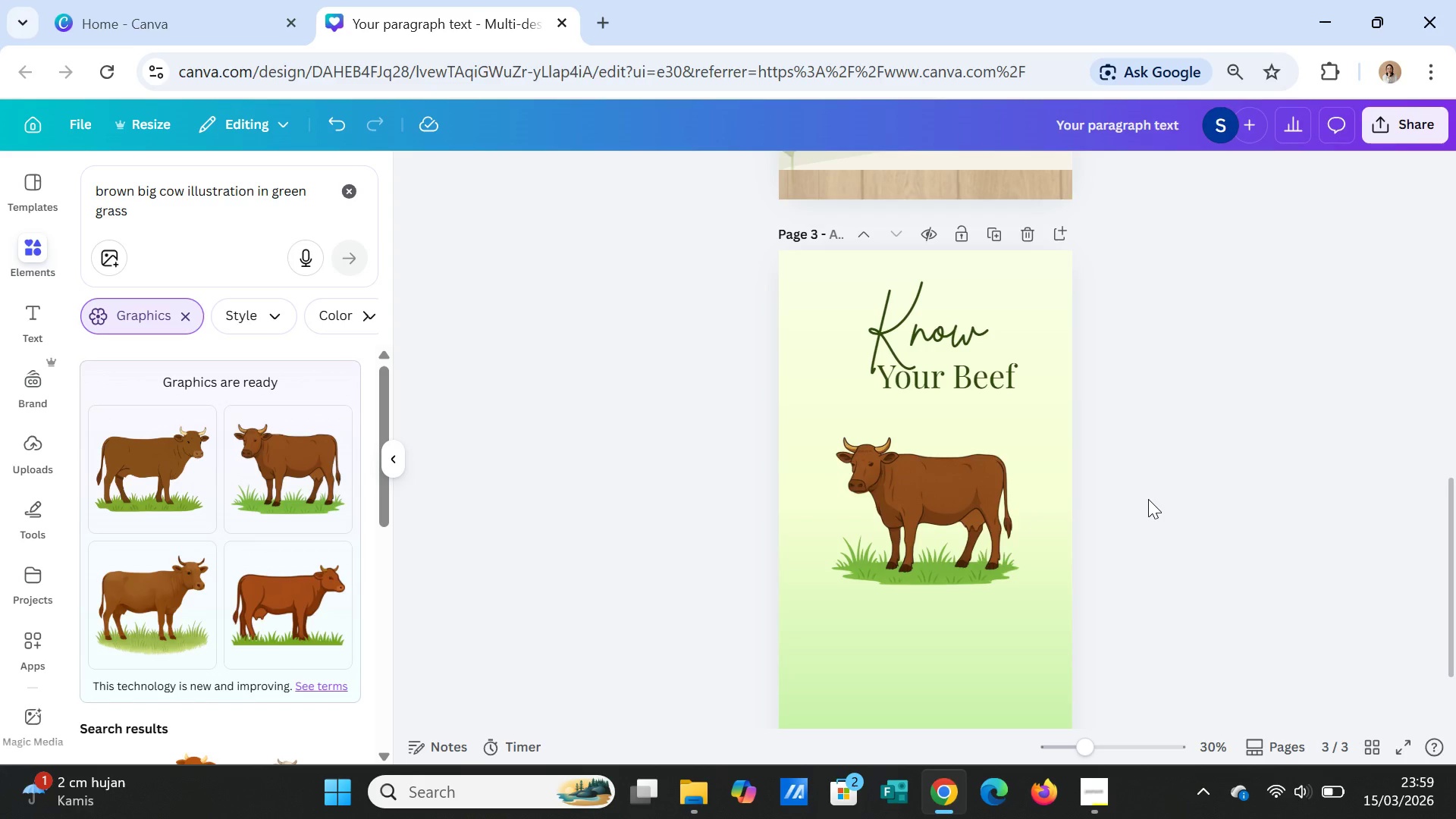 
scroll: coordinate [1149, 499], scroll_direction: down, amount: 2.0
 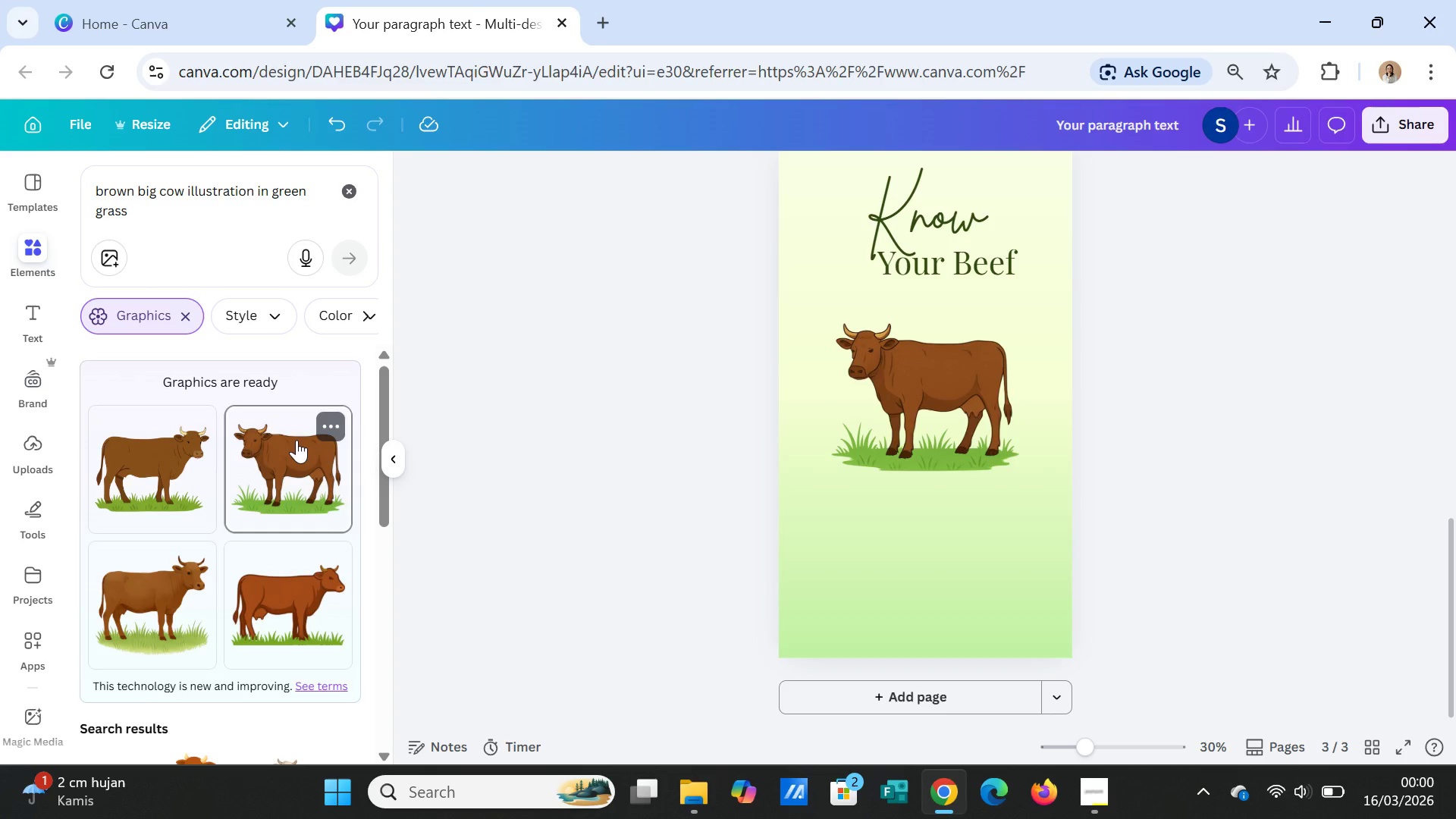 
wait(24.89)
 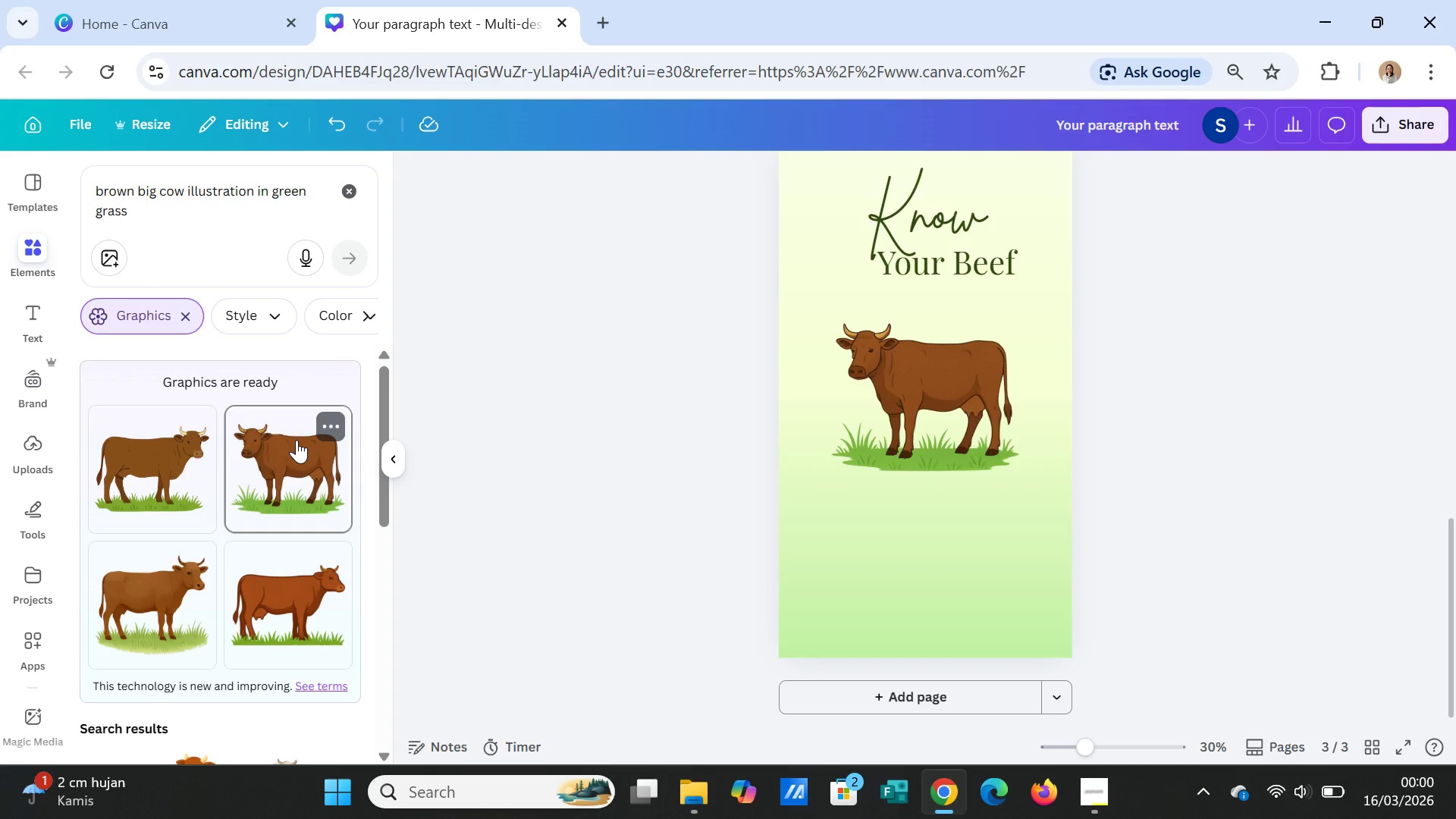 
left_click([39, 316])
 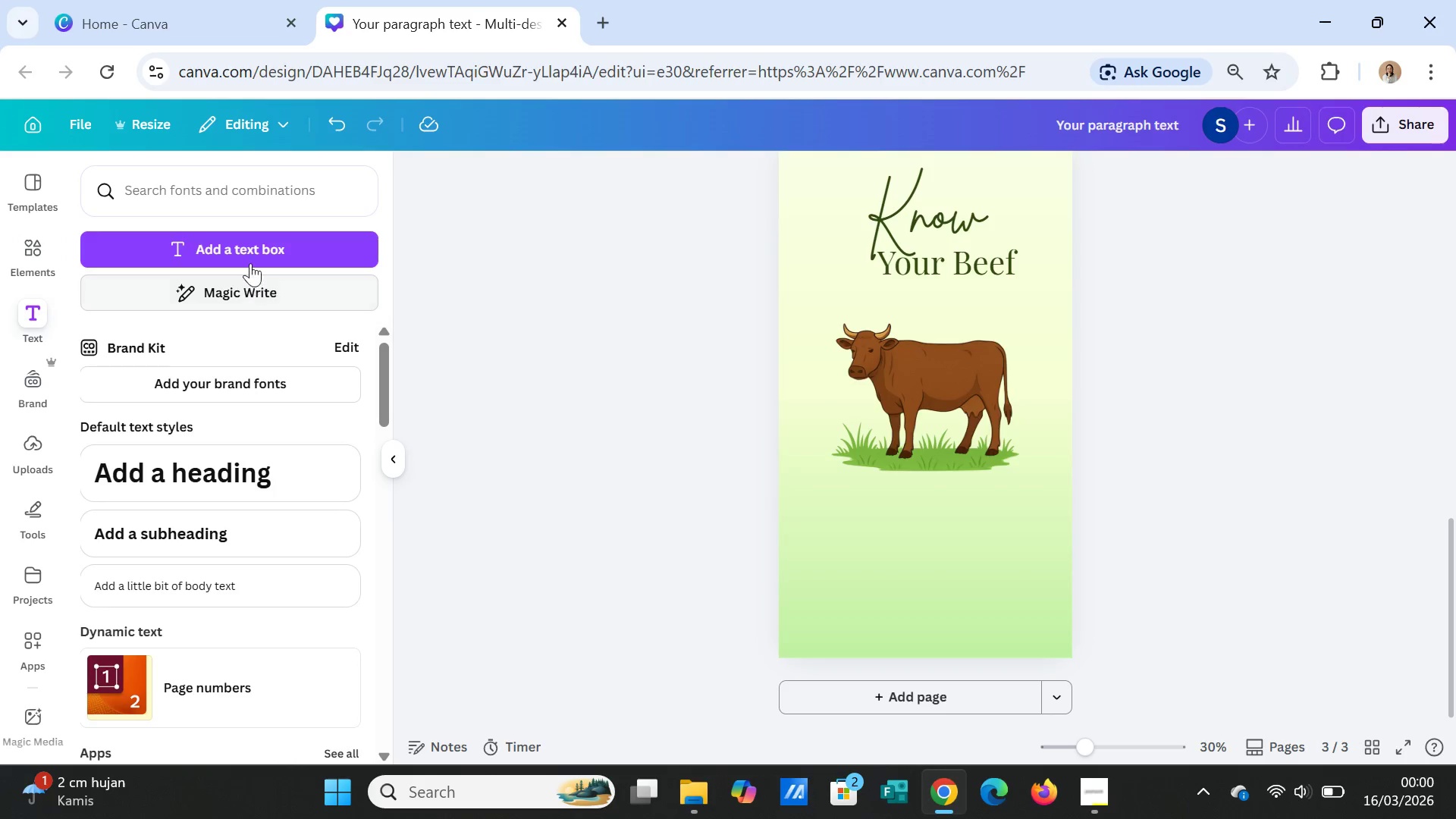 
left_click([247, 252])
 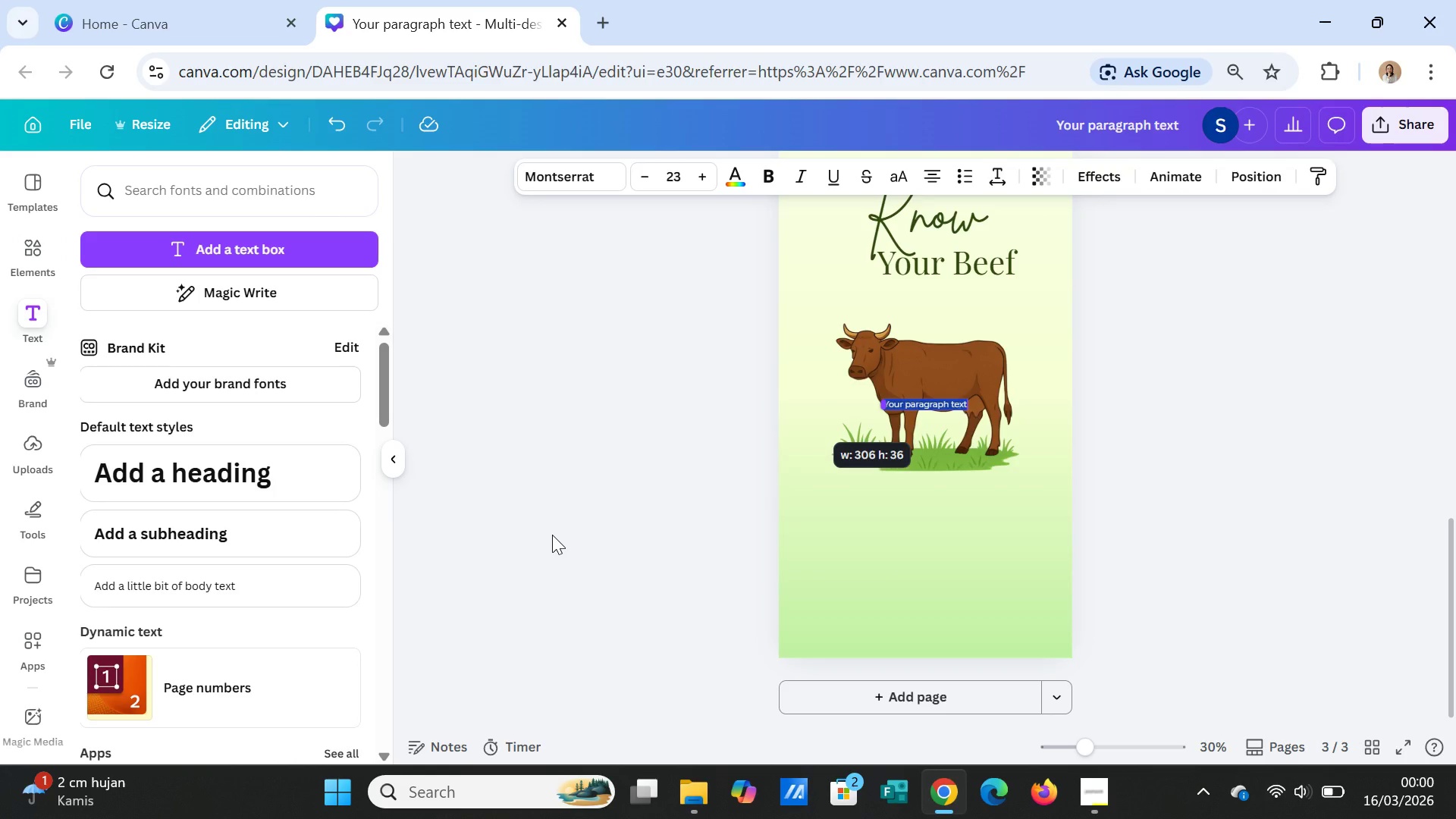 
type(VS)
 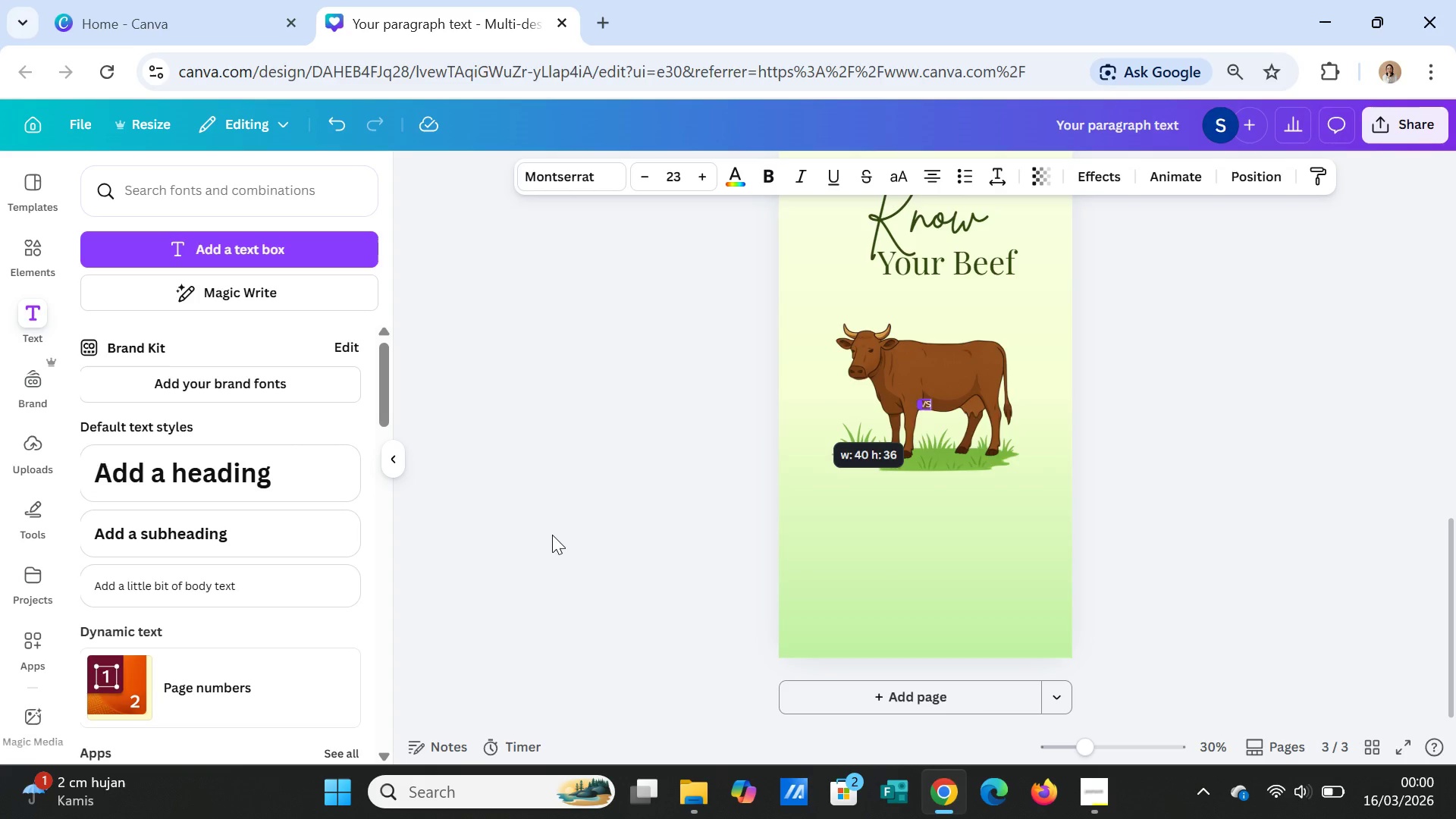 
key(Enter)
 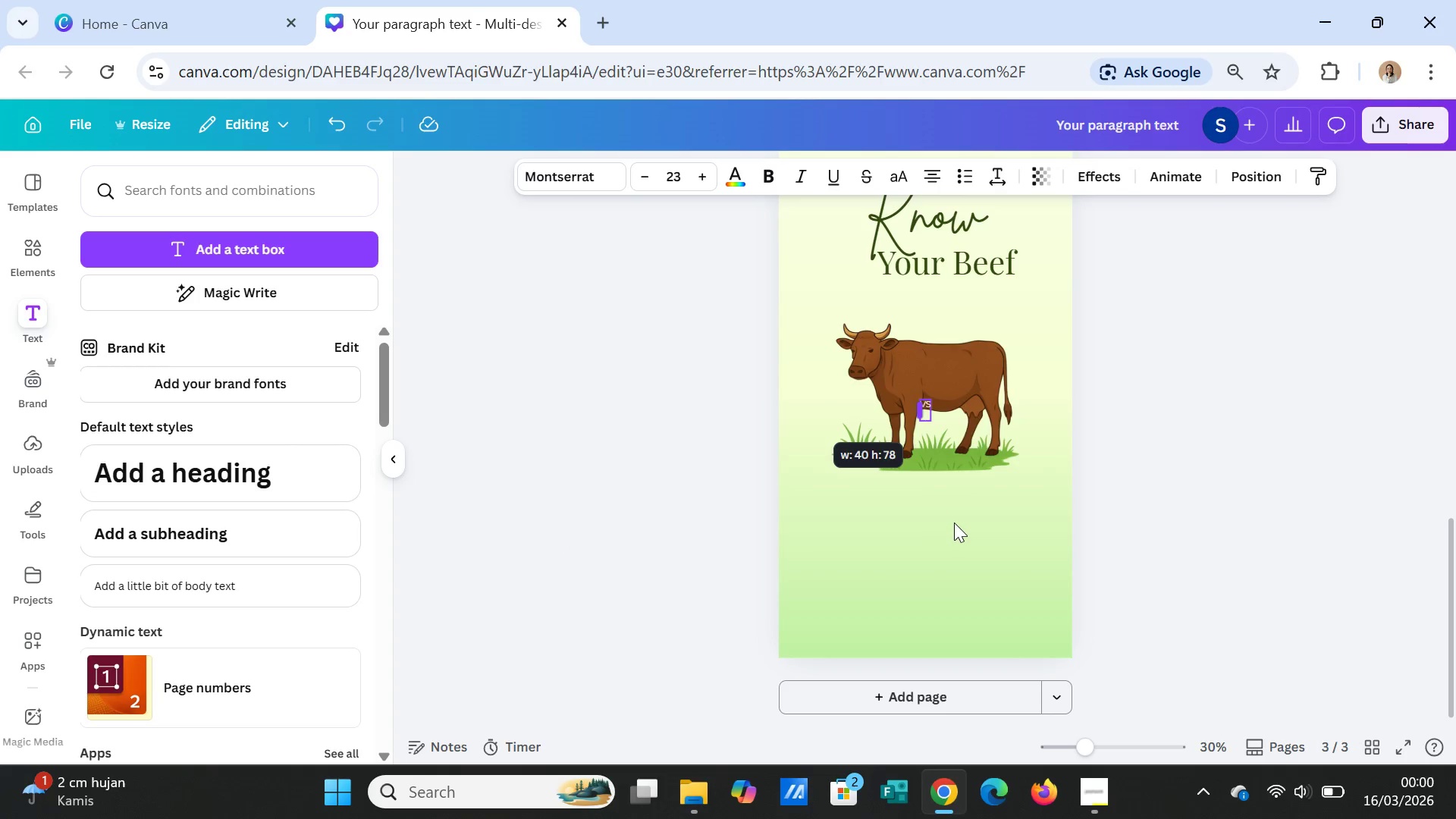 
key(Backspace)
 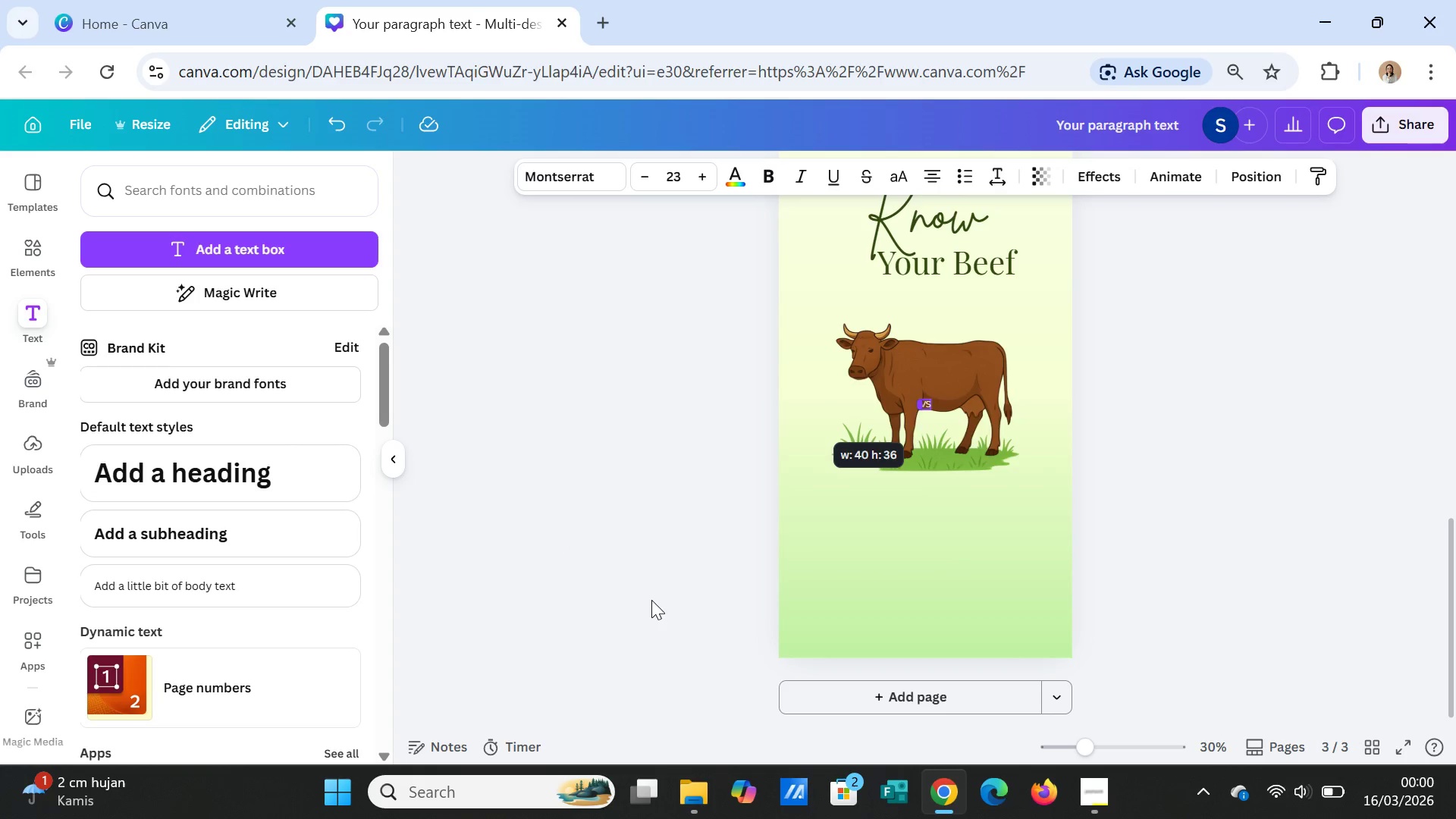 
left_click([966, 588])
 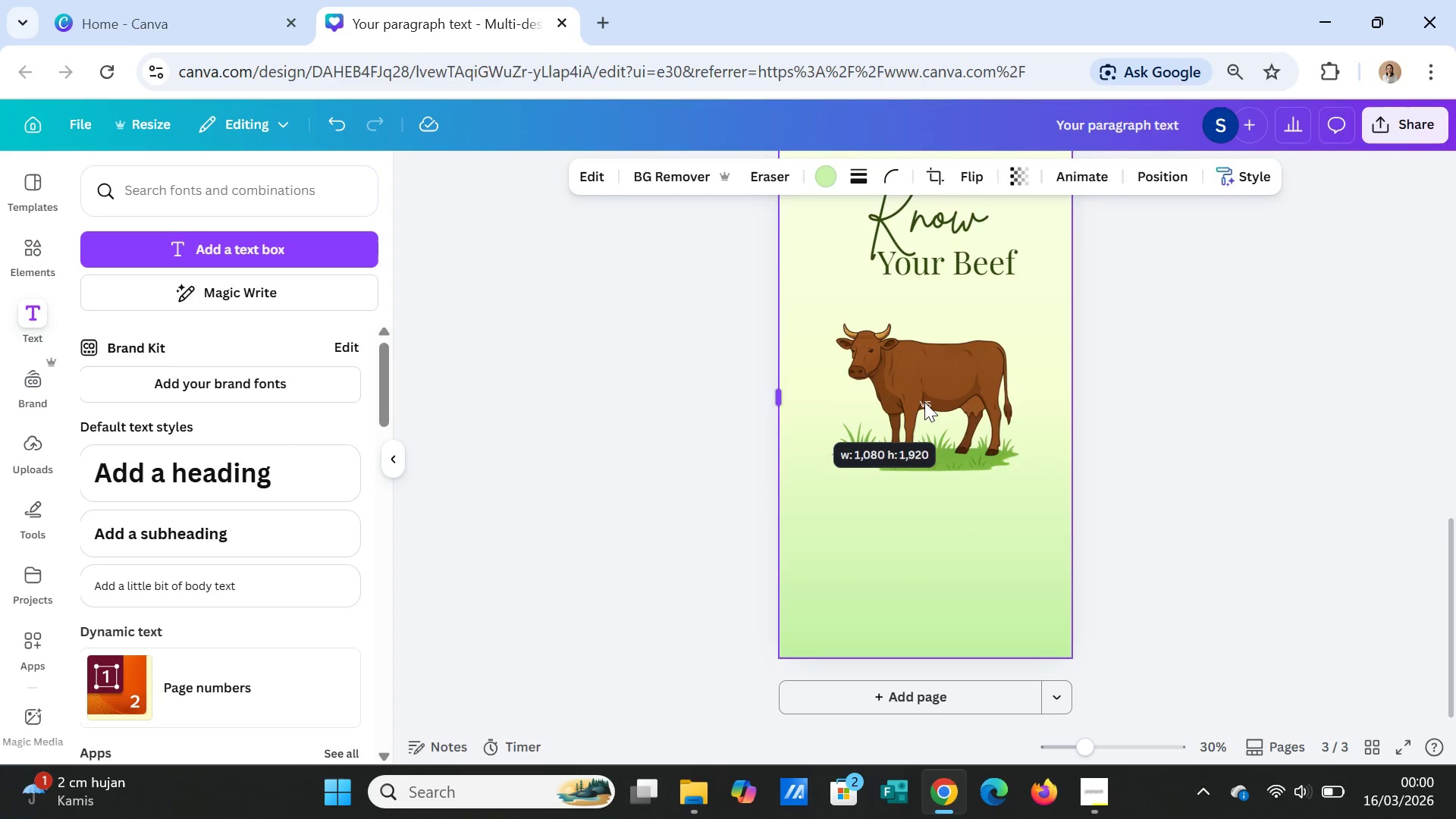 
left_click([922, 402])
 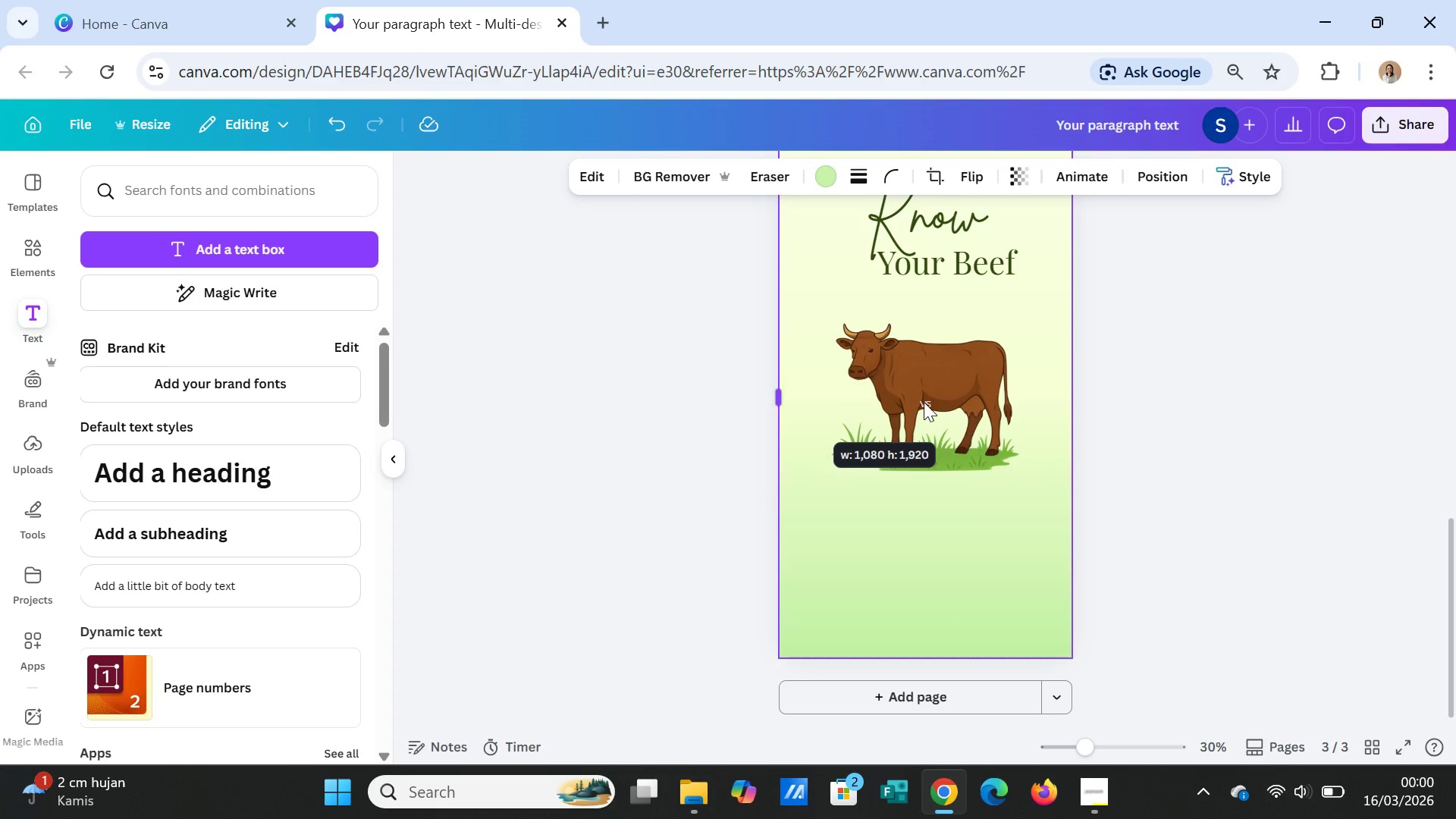 
left_click([924, 402])
 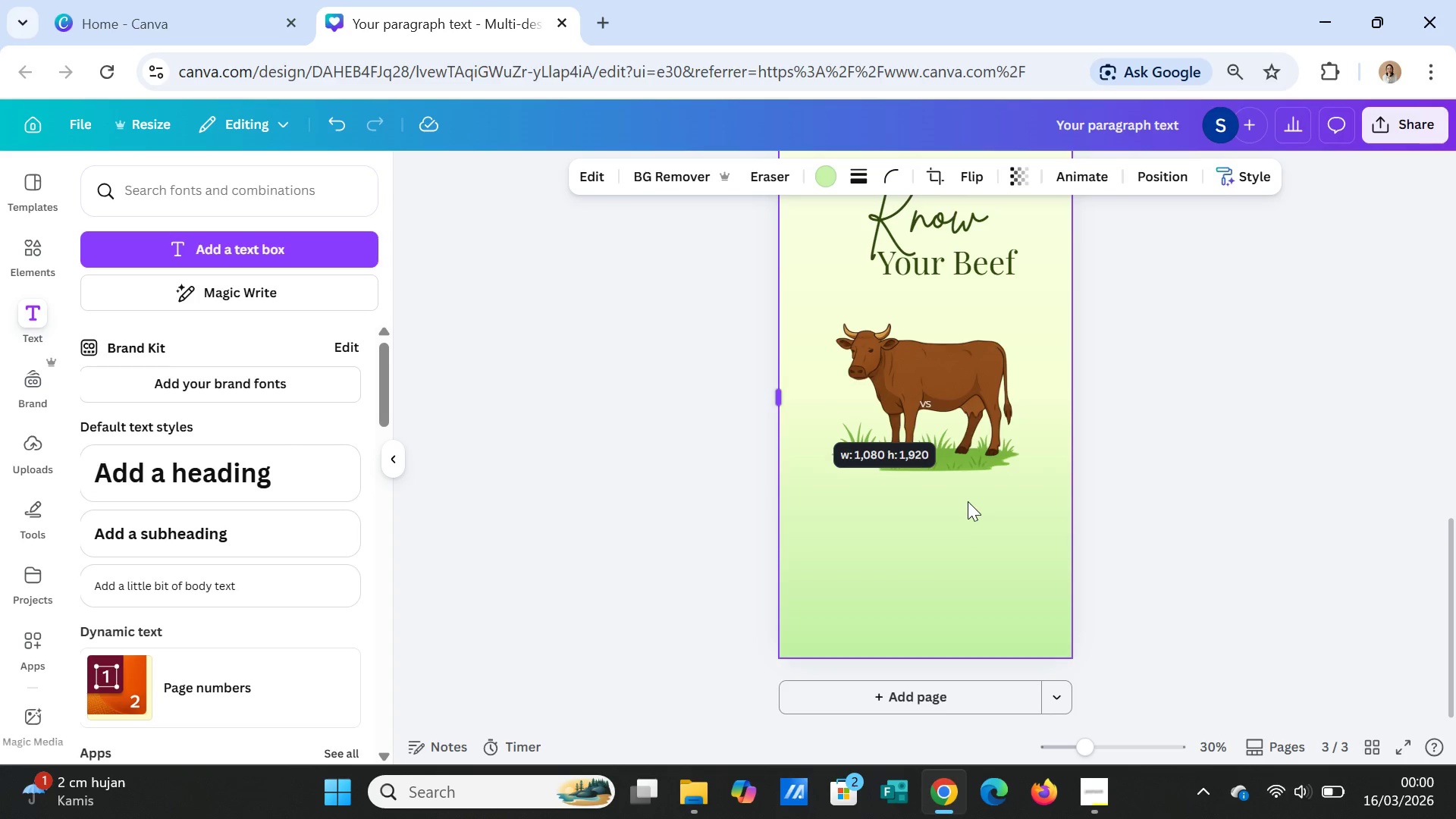 
right_click([968, 501])
 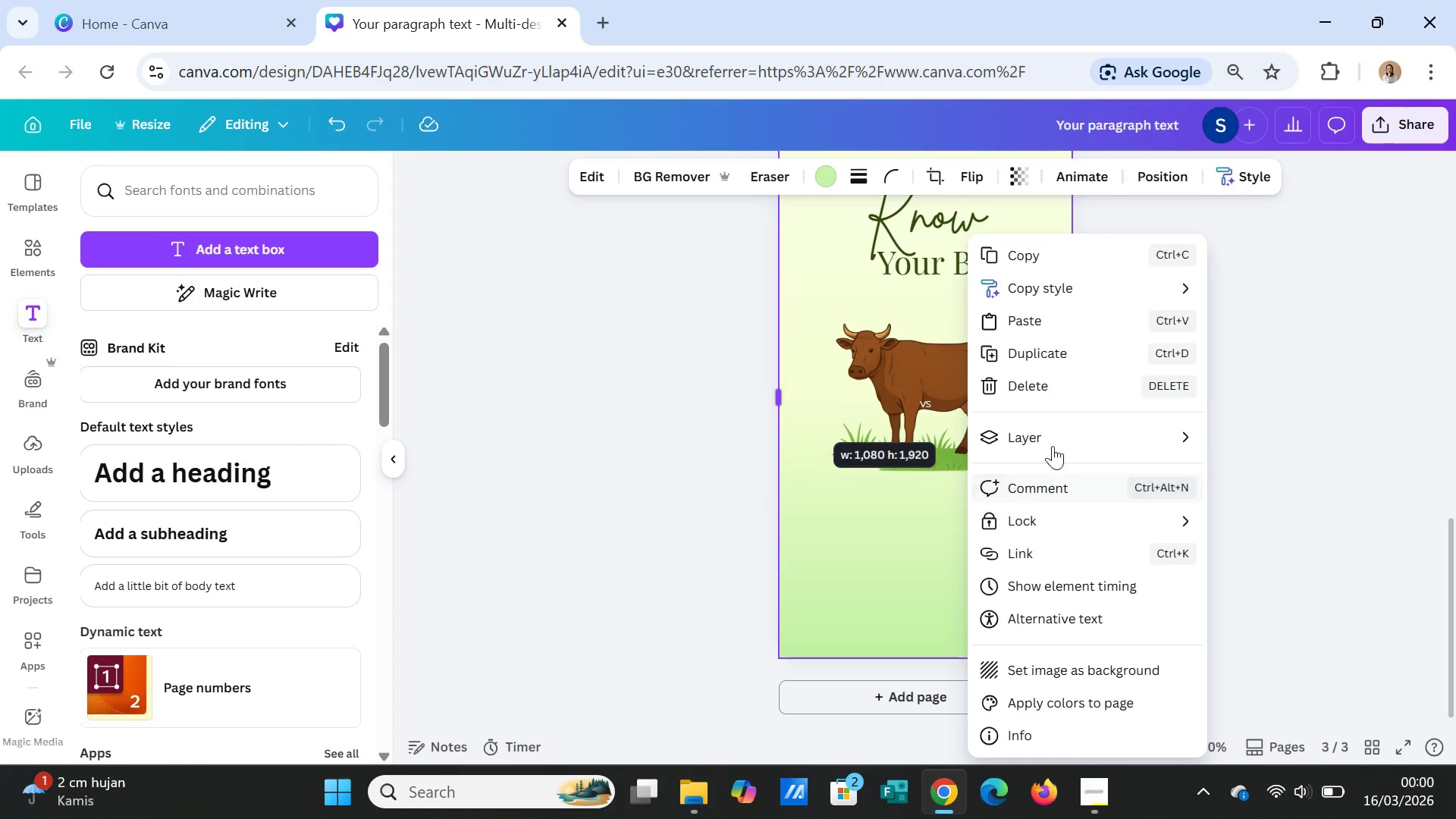 
left_click([1059, 429])
 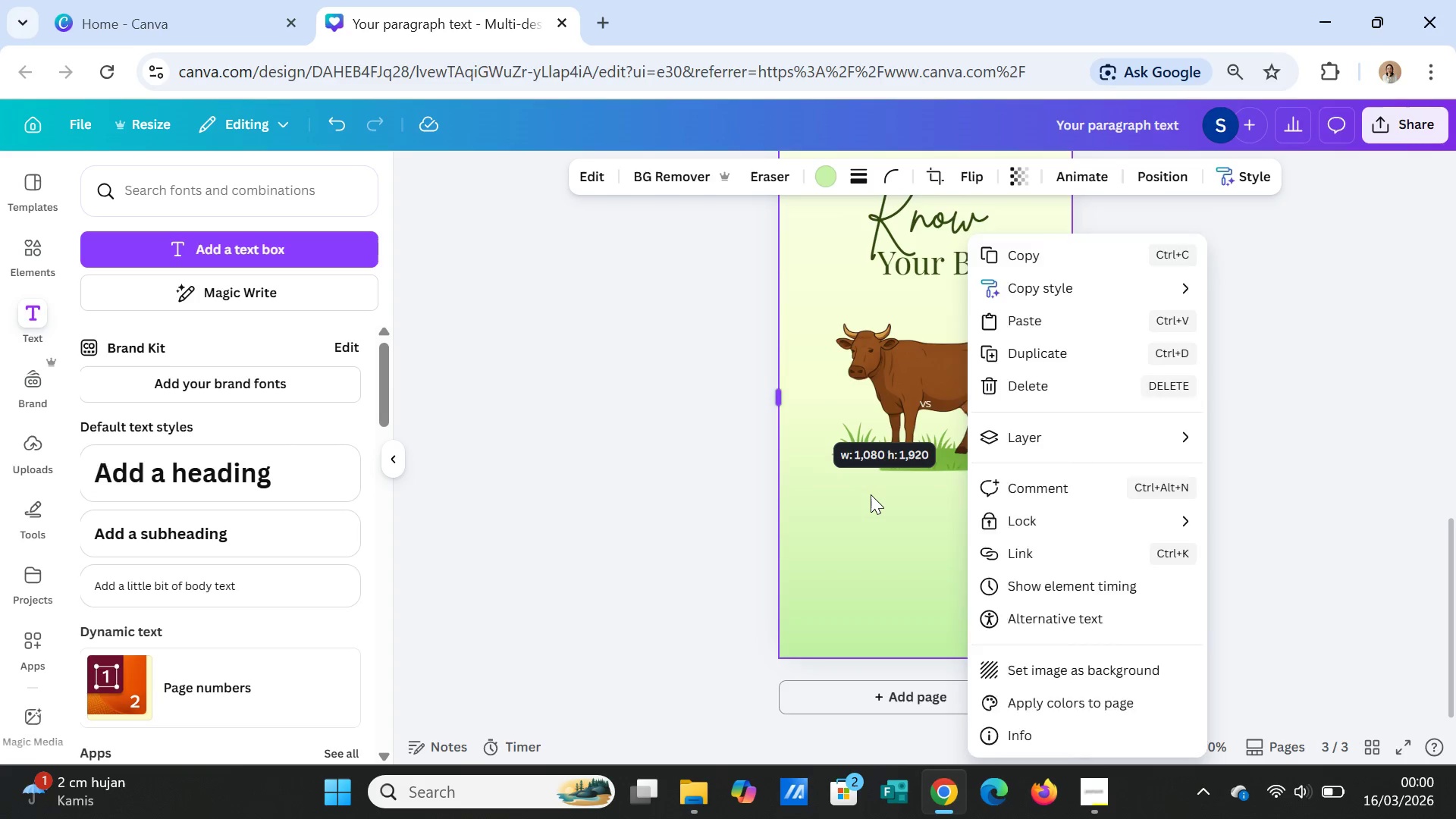 
double_click([871, 496])
 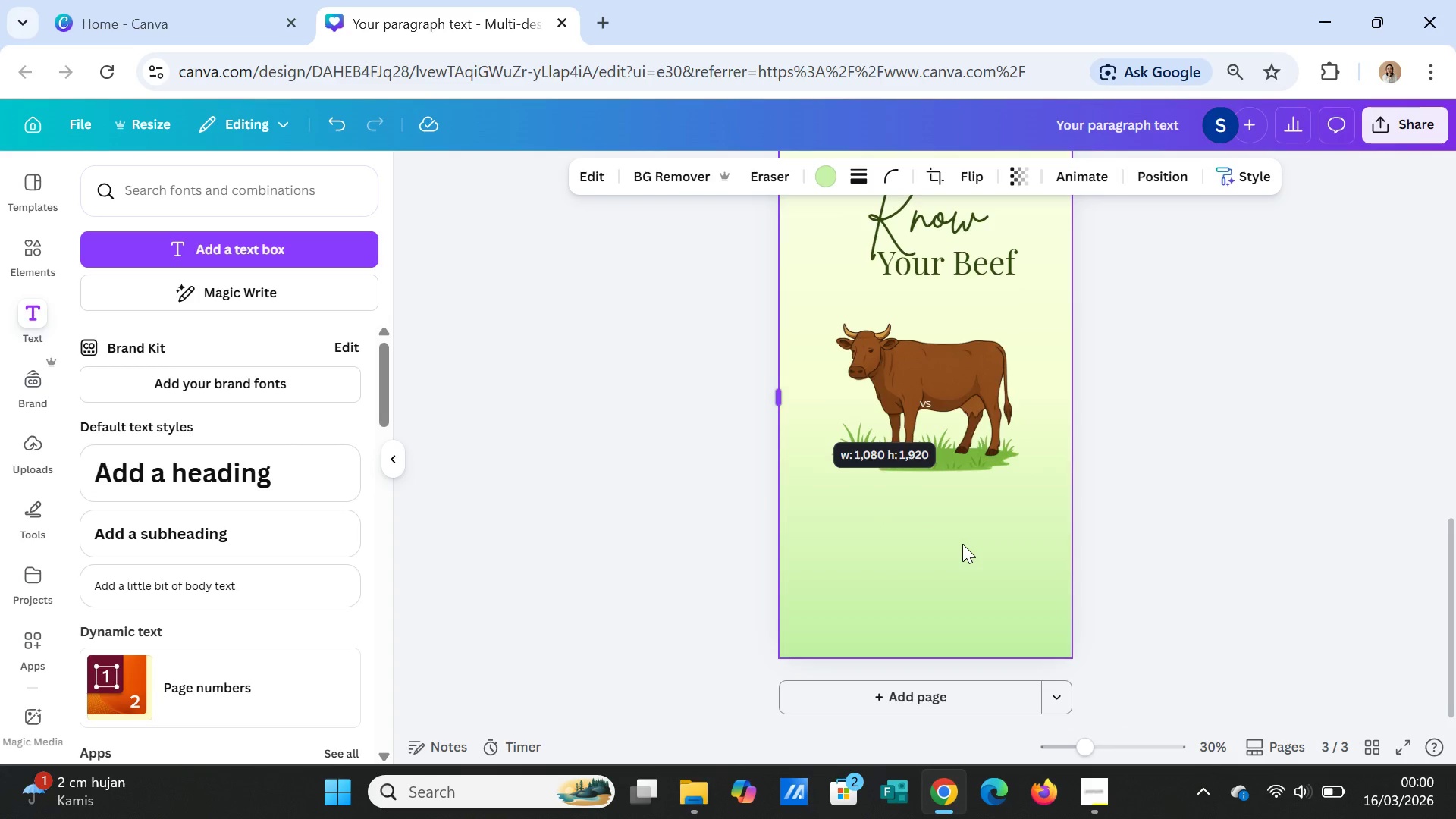 
scroll: coordinate [962, 544], scroll_direction: up, amount: 2.0
 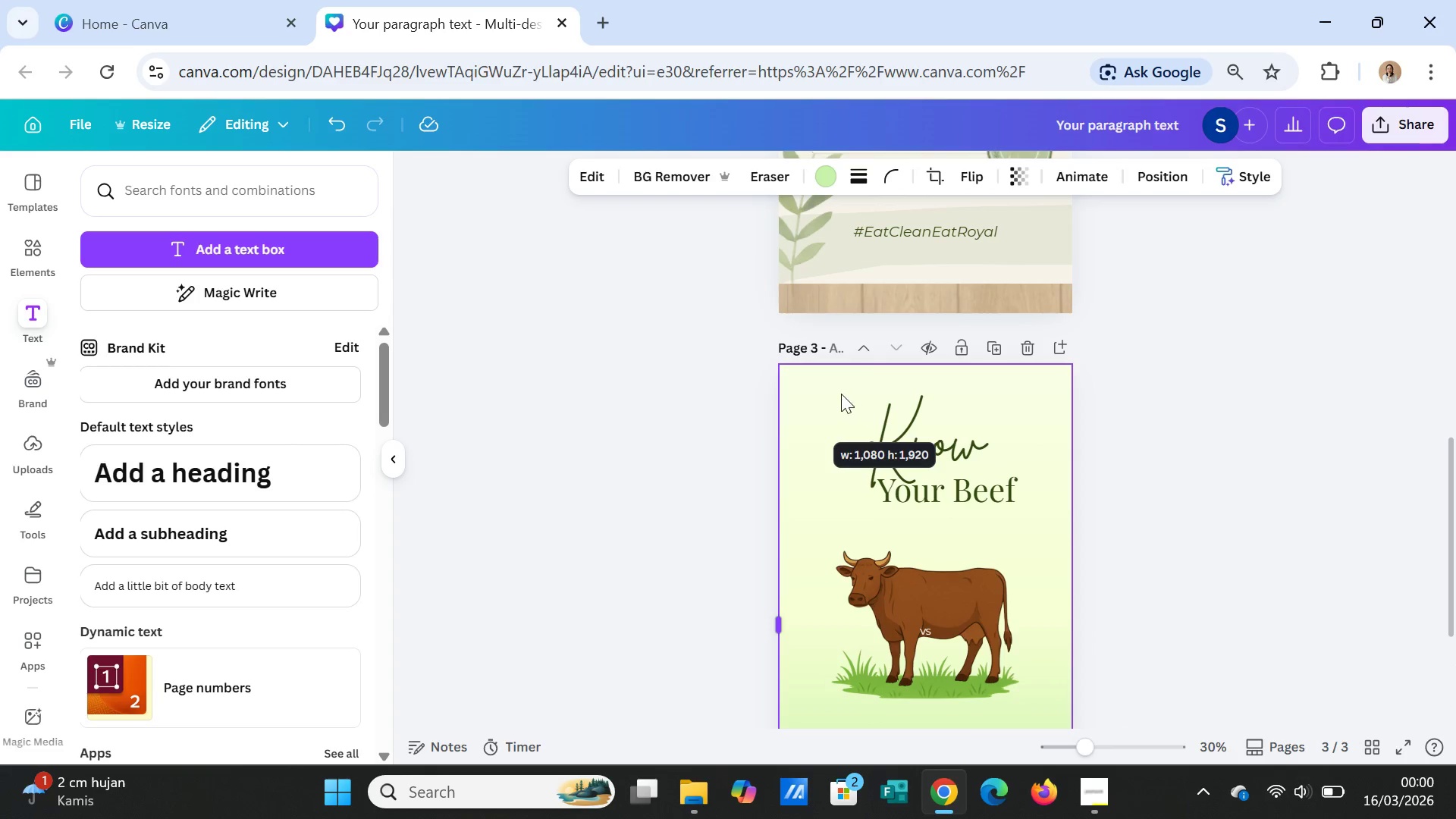 
left_click([841, 394])
 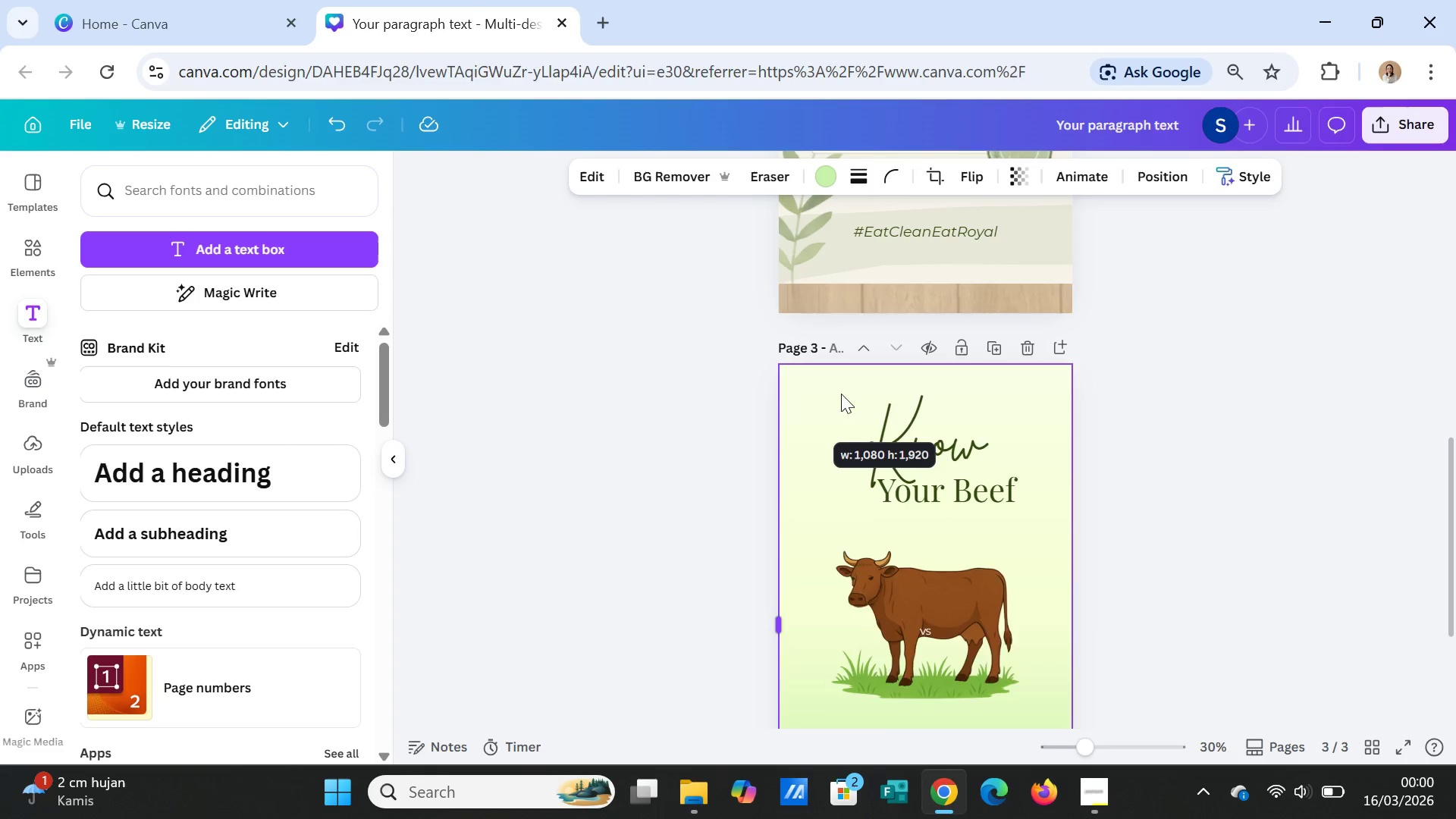 
right_click([841, 394])
 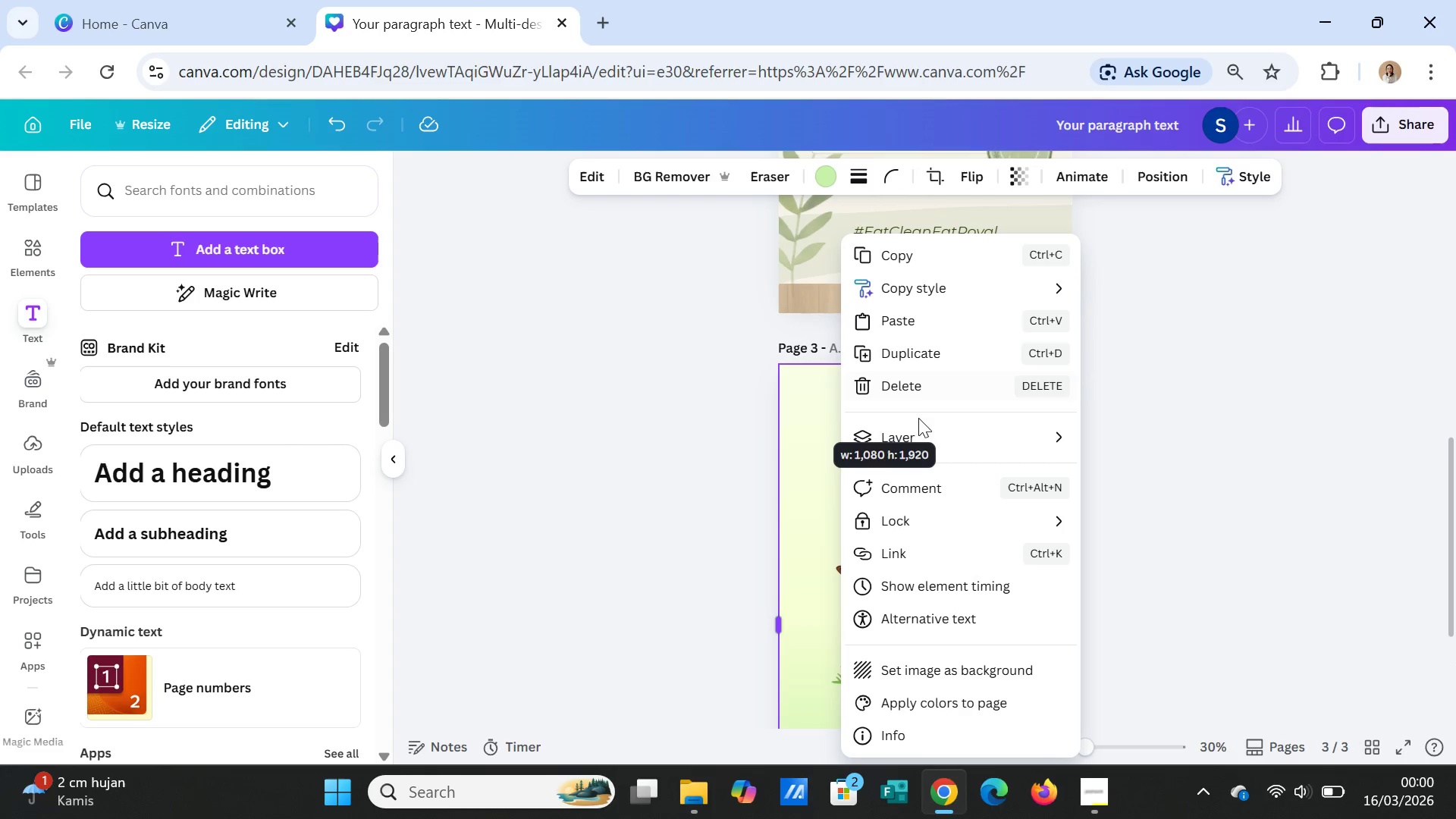 
left_click([930, 429])
 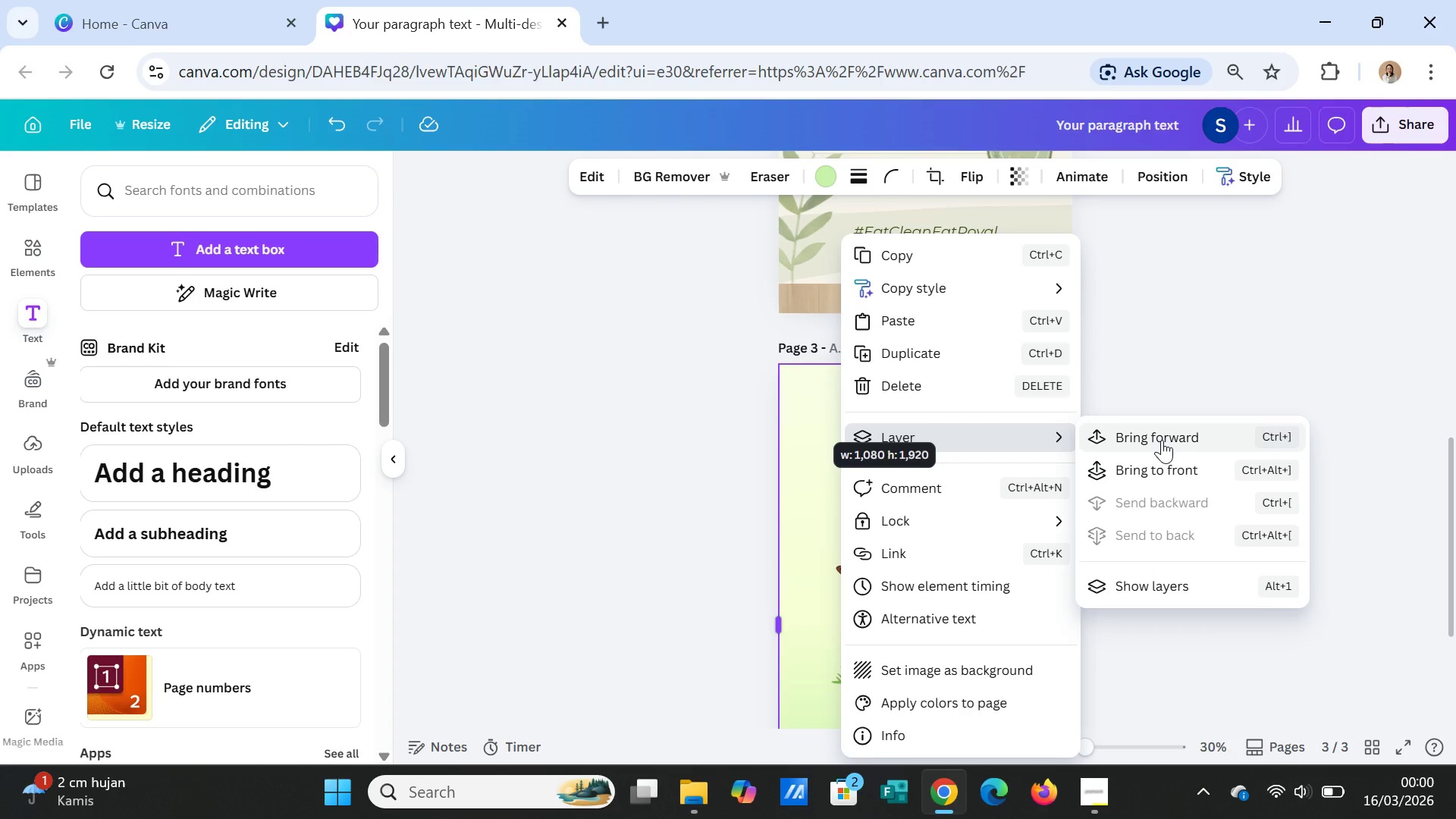 
left_click([1162, 439])
 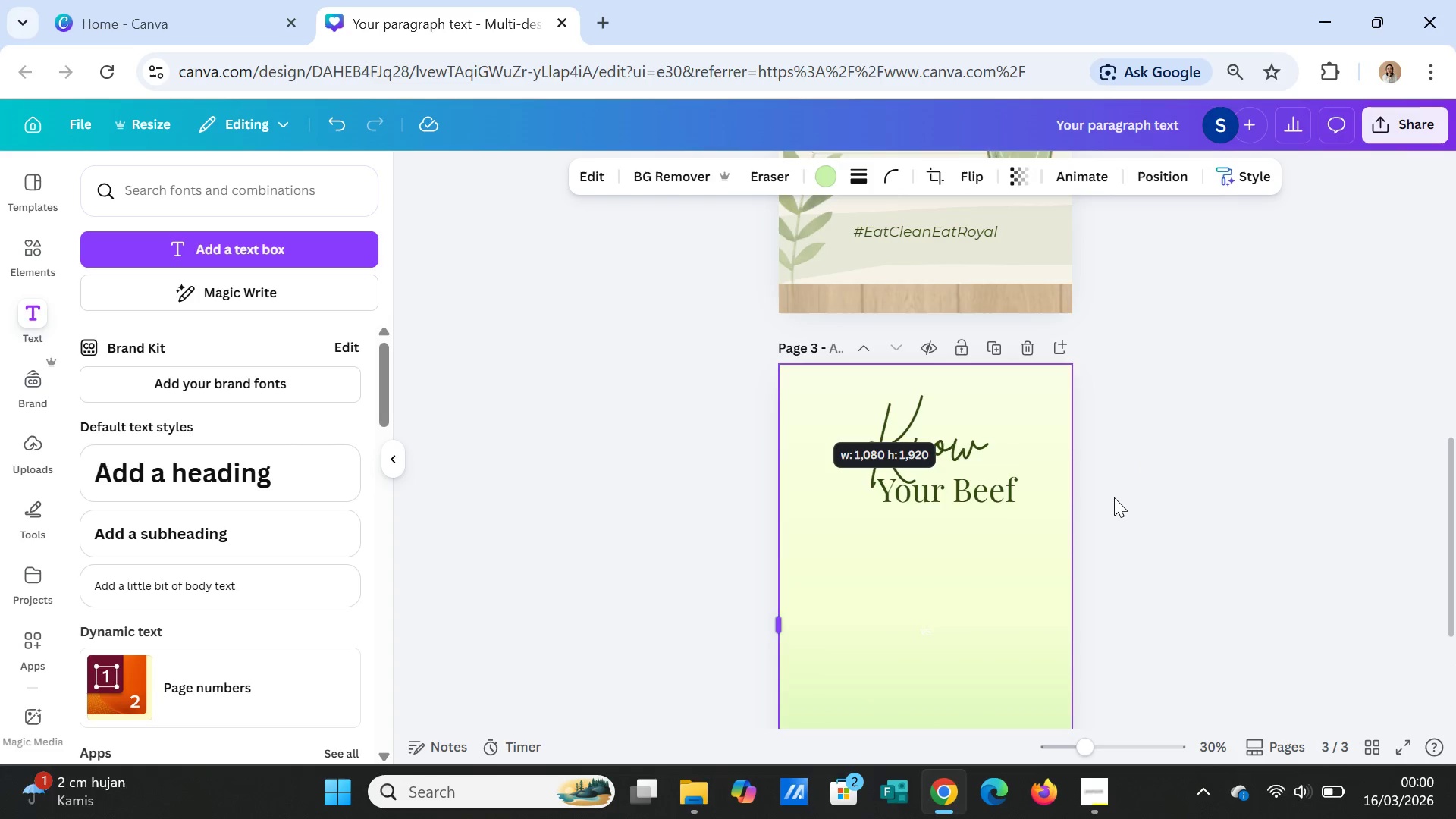 
scroll: coordinate [1114, 499], scroll_direction: down, amount: 2.0
 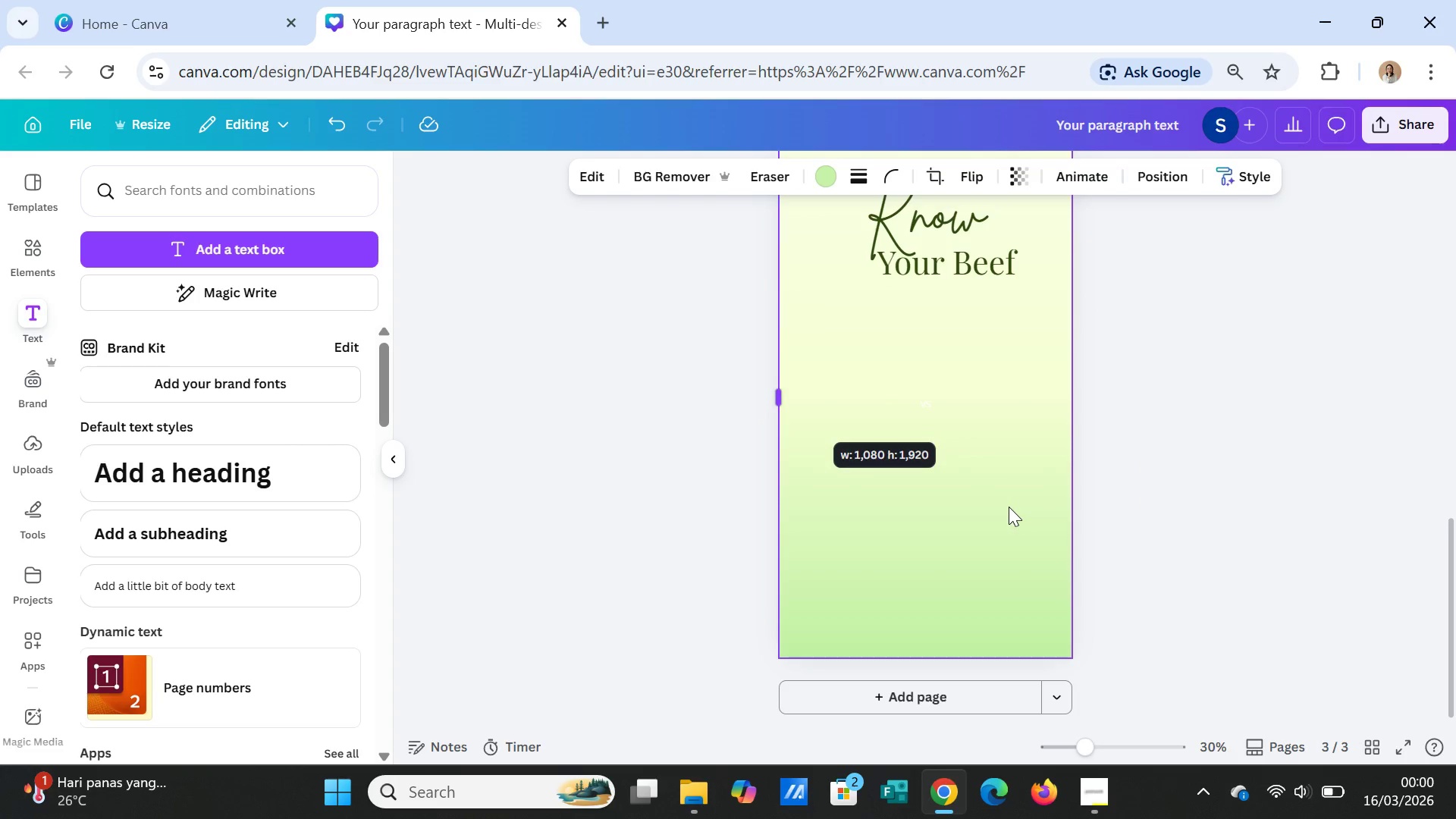 
right_click([1009, 507])
 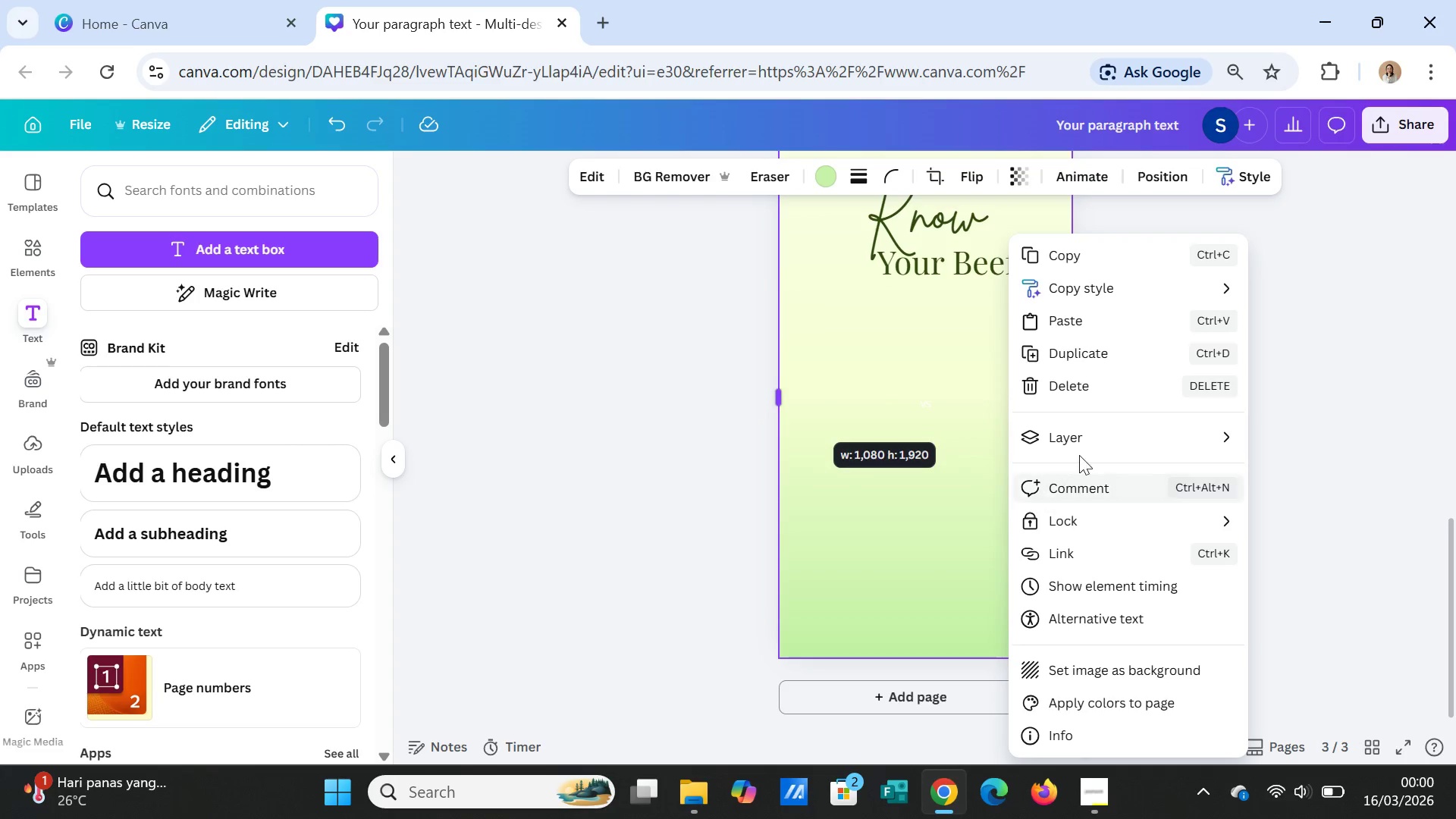 
left_click([1084, 435])
 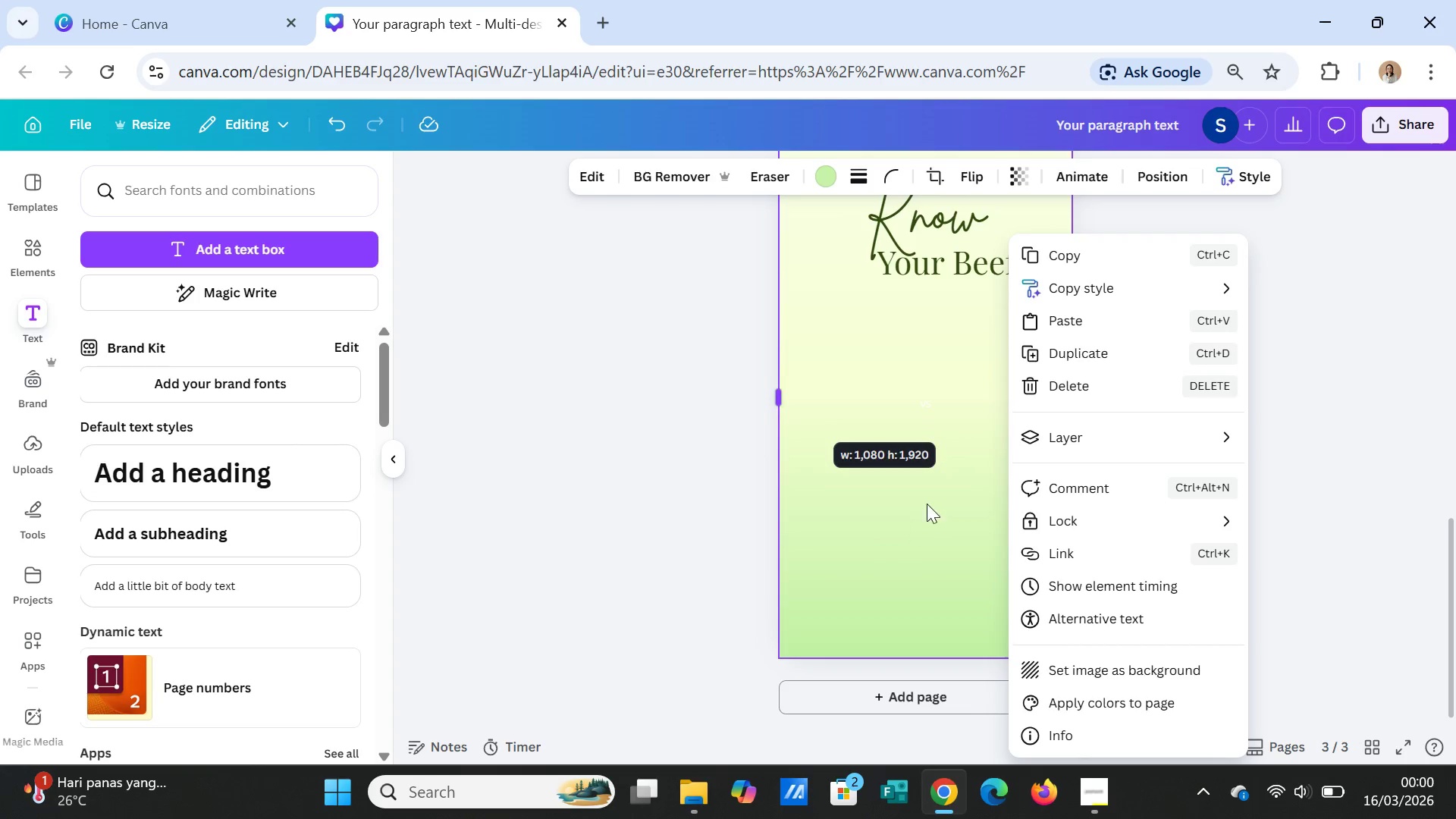 
left_click([1081, 434])
 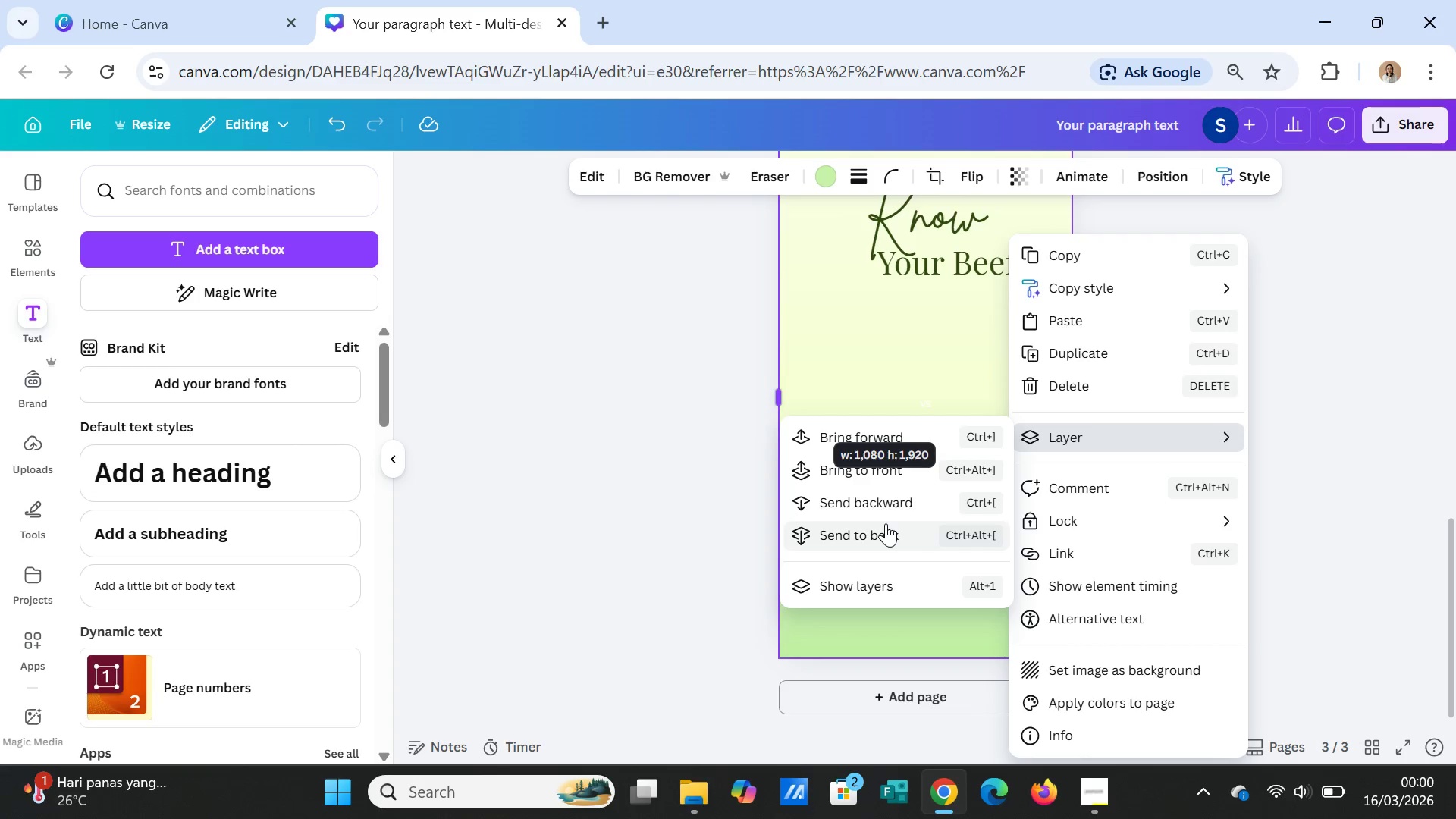 
left_click([880, 500])
 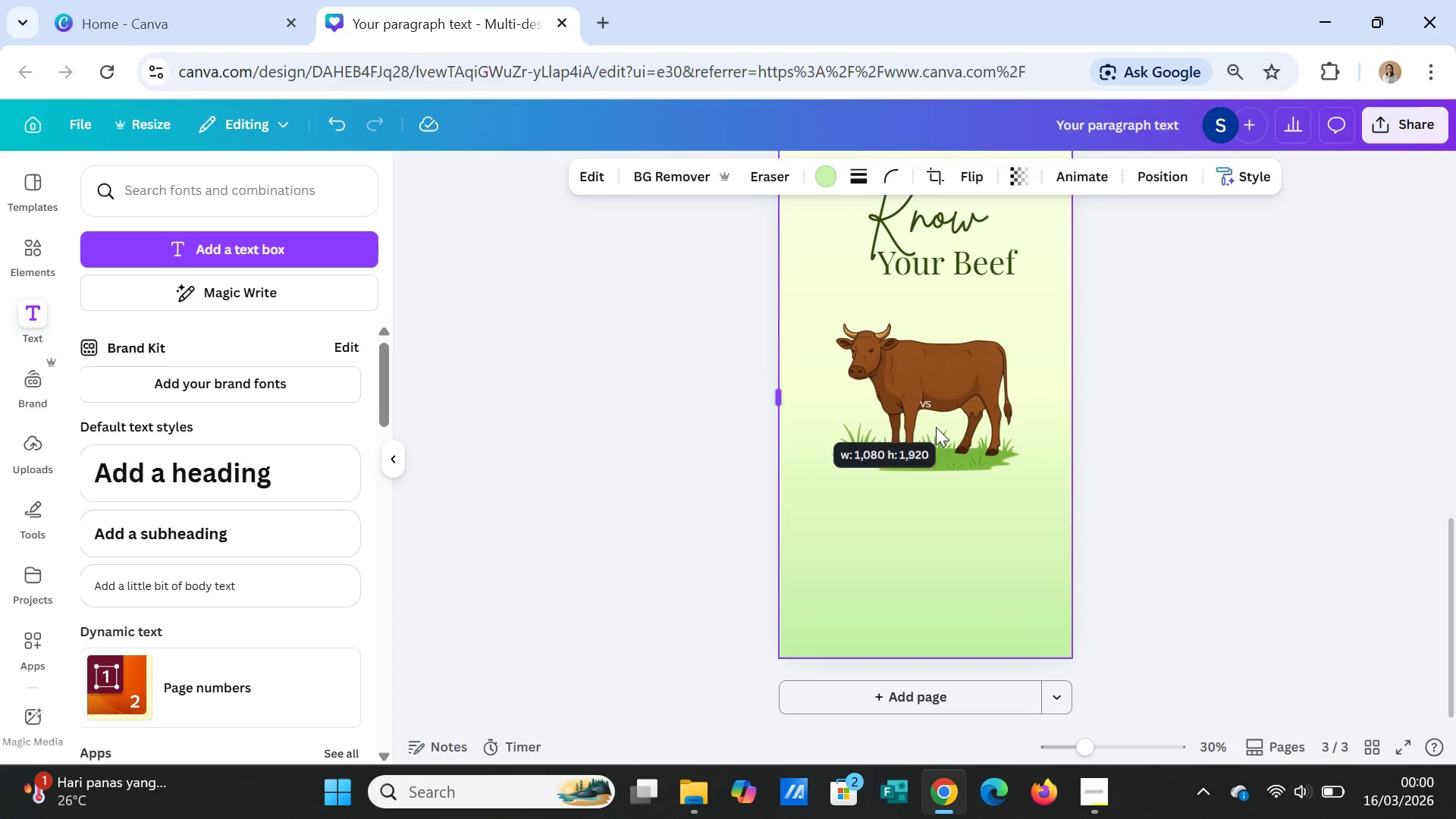 
left_click([940, 418])
 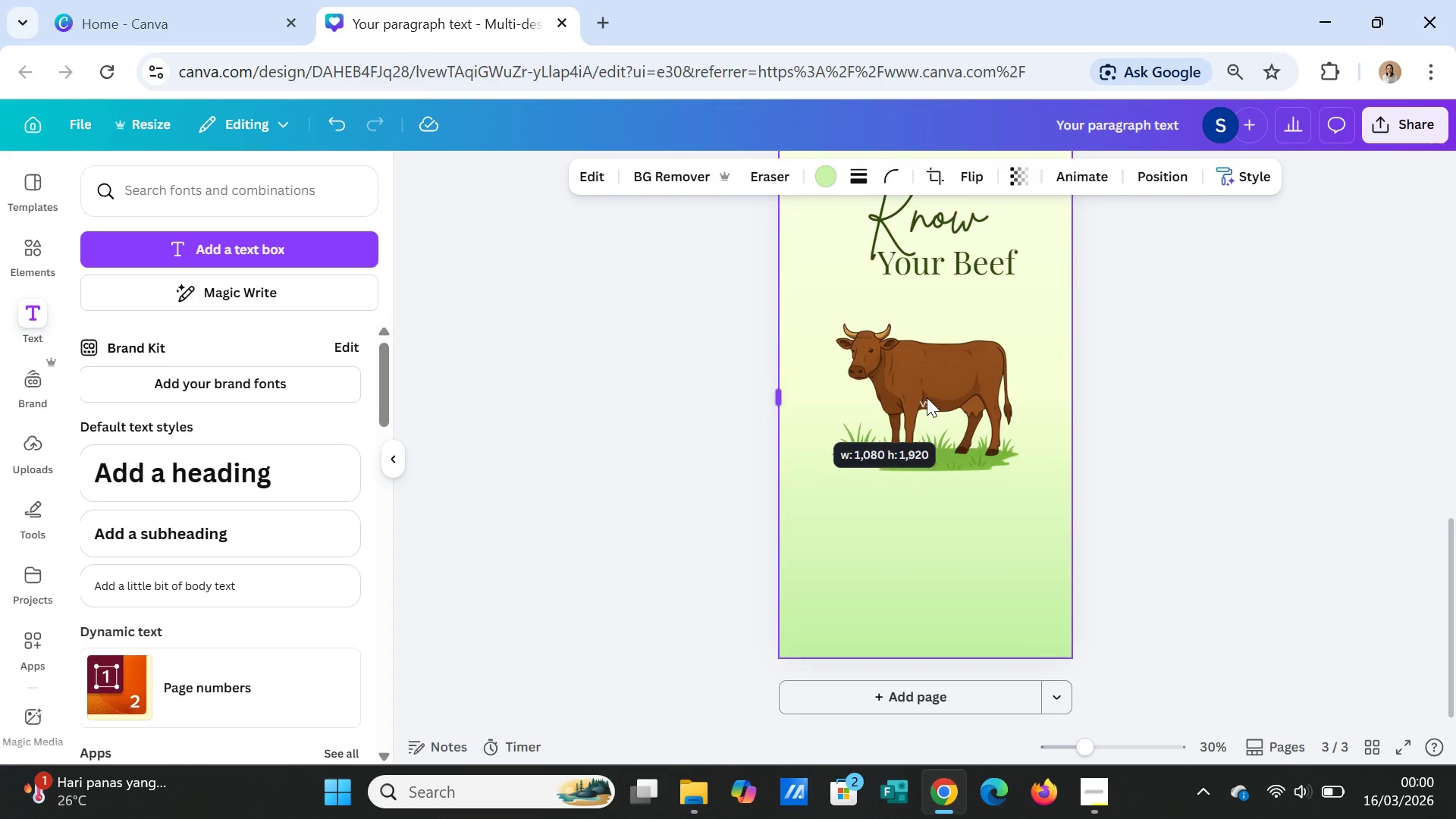 
left_click([926, 399])
 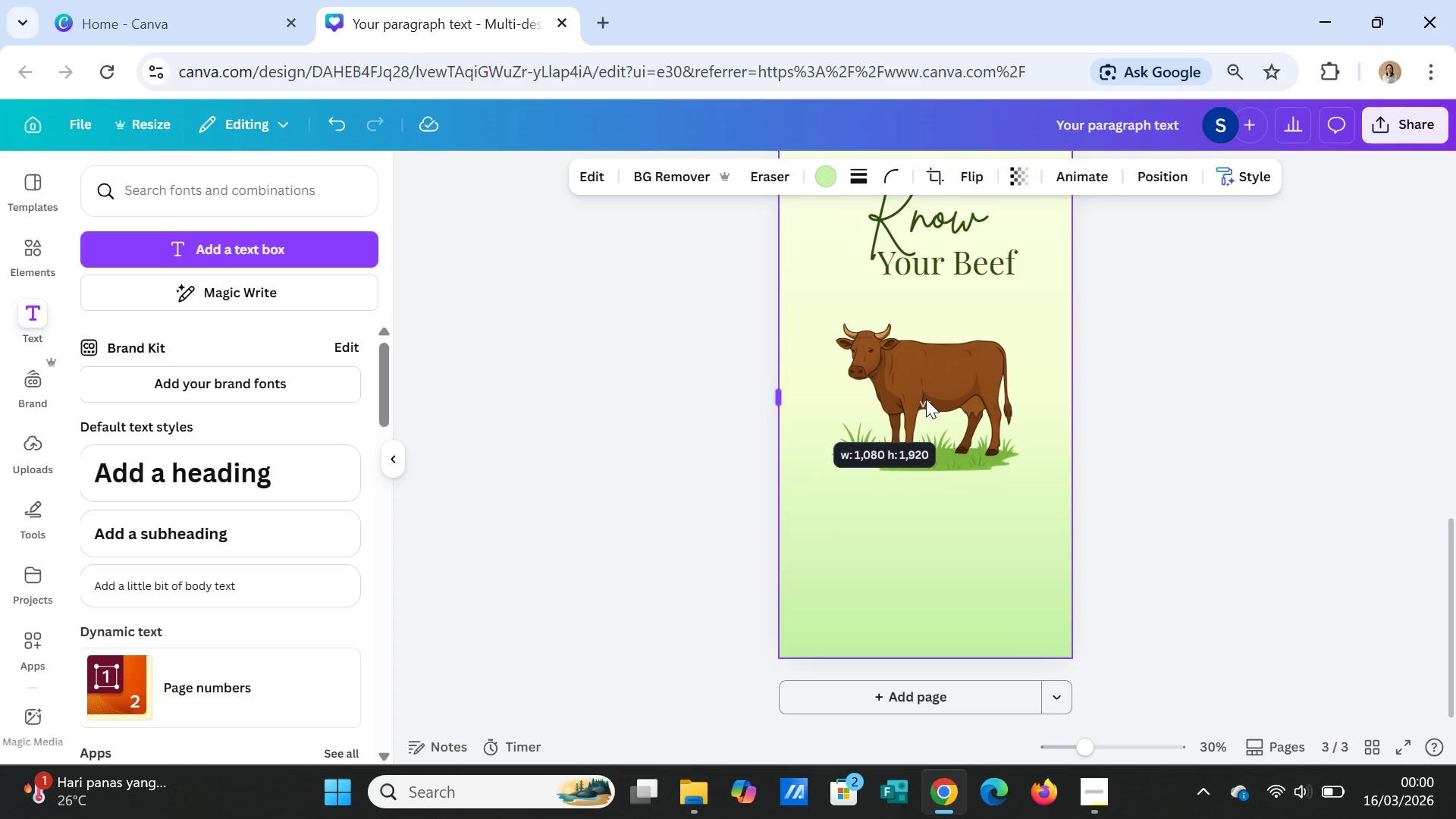 
double_click([926, 399])
 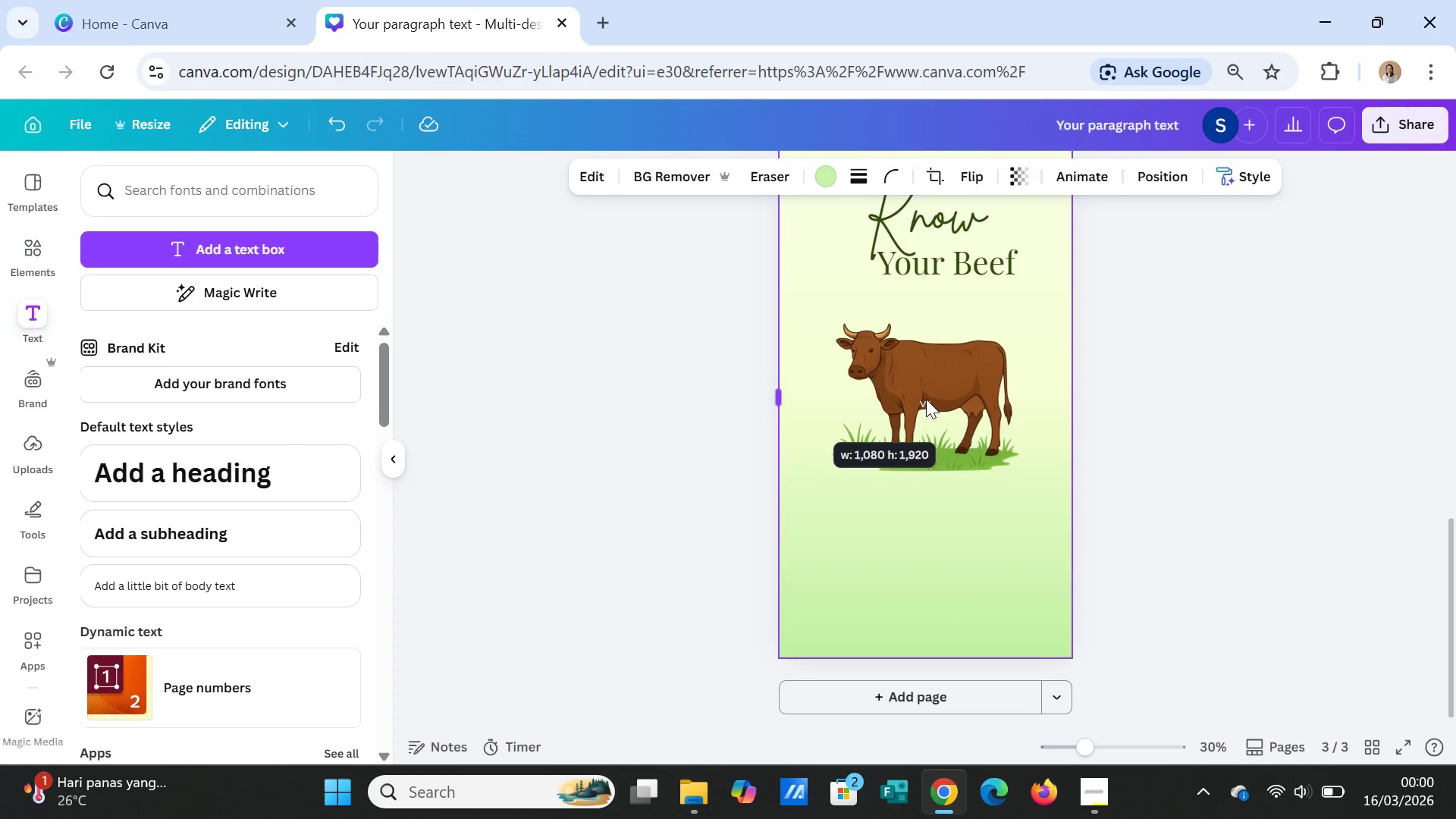 
right_click([926, 399])
 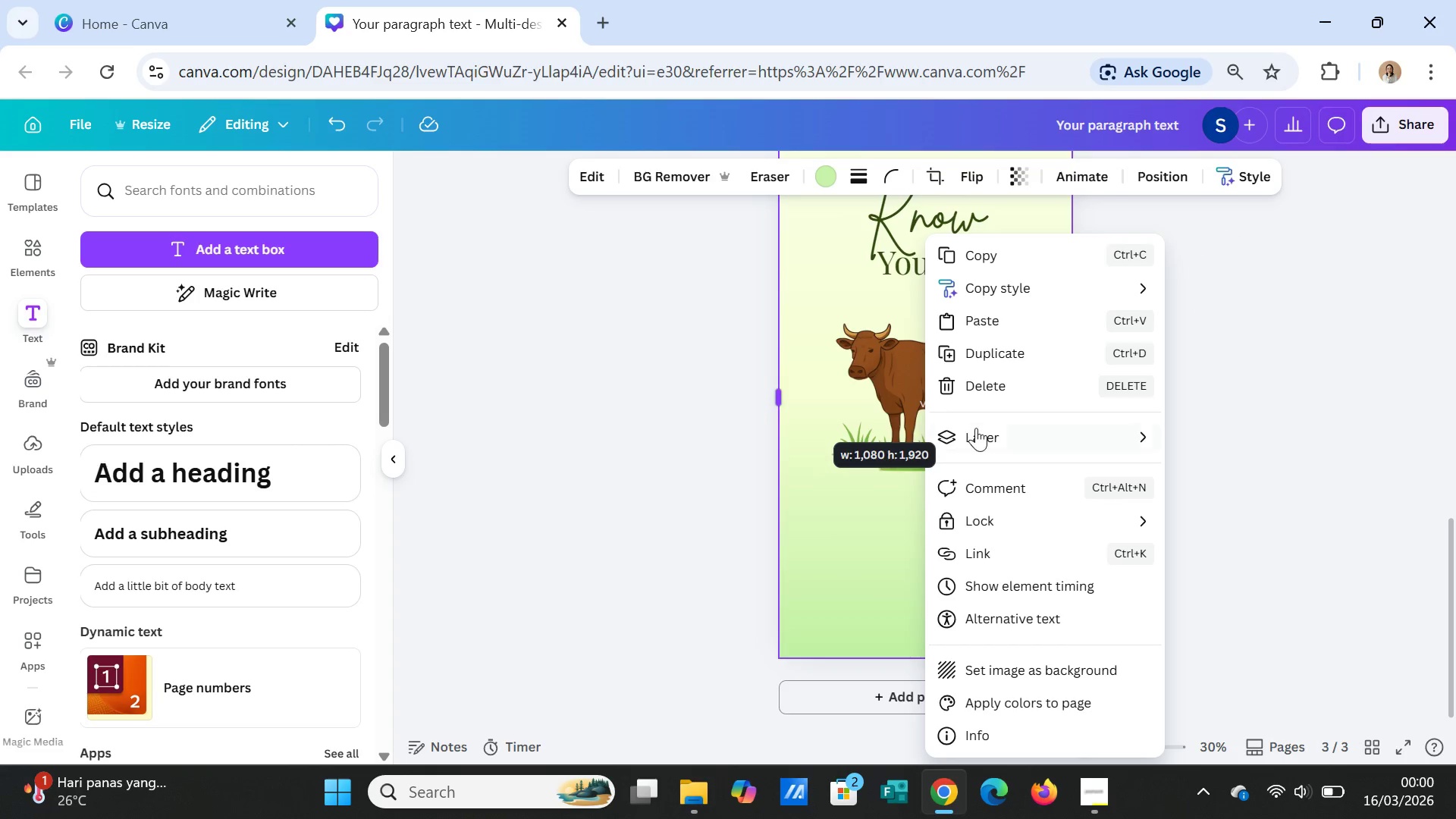 
left_click([976, 428])
 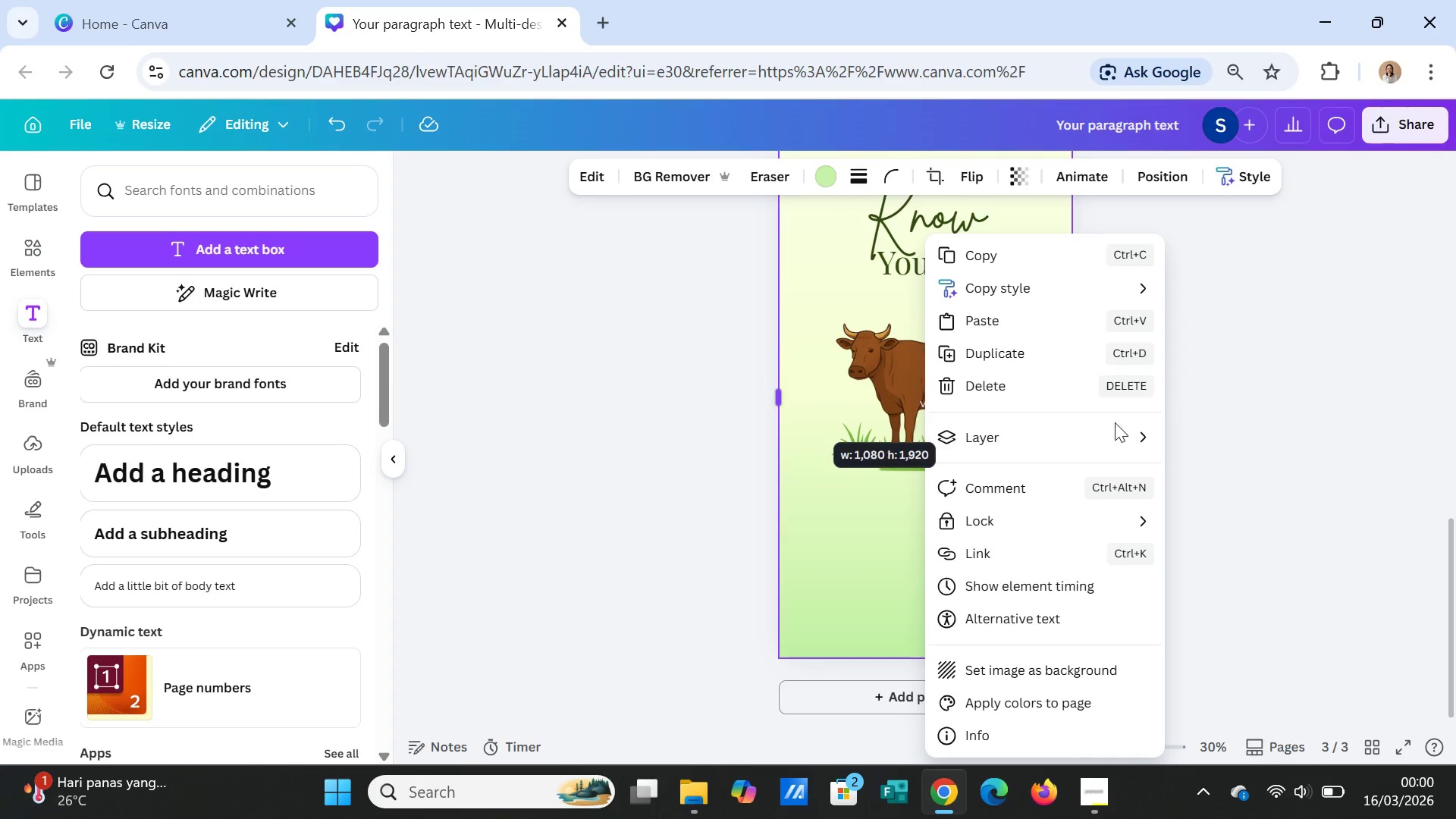 
left_click([1090, 427])
 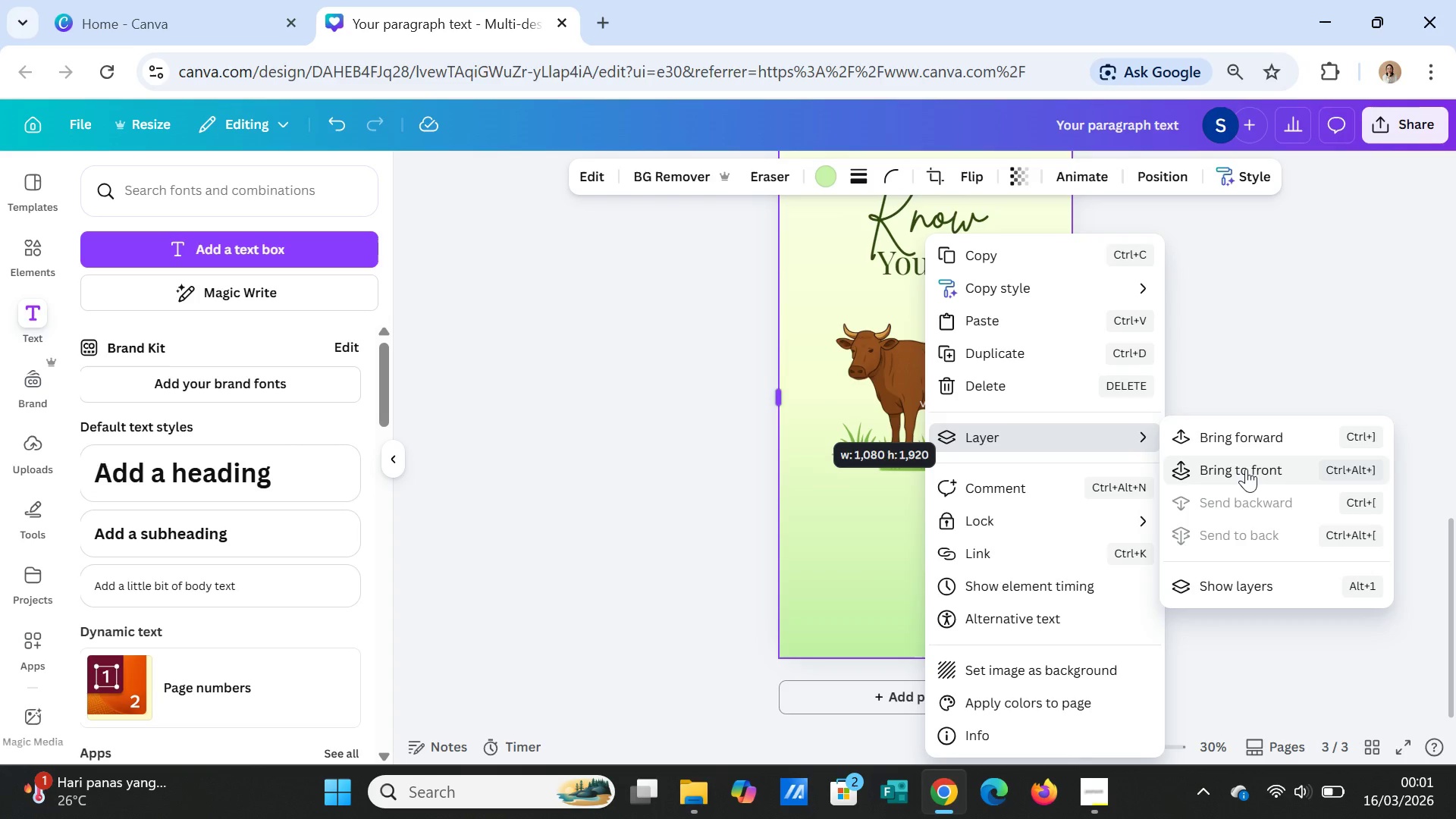 
left_click([1246, 469])
 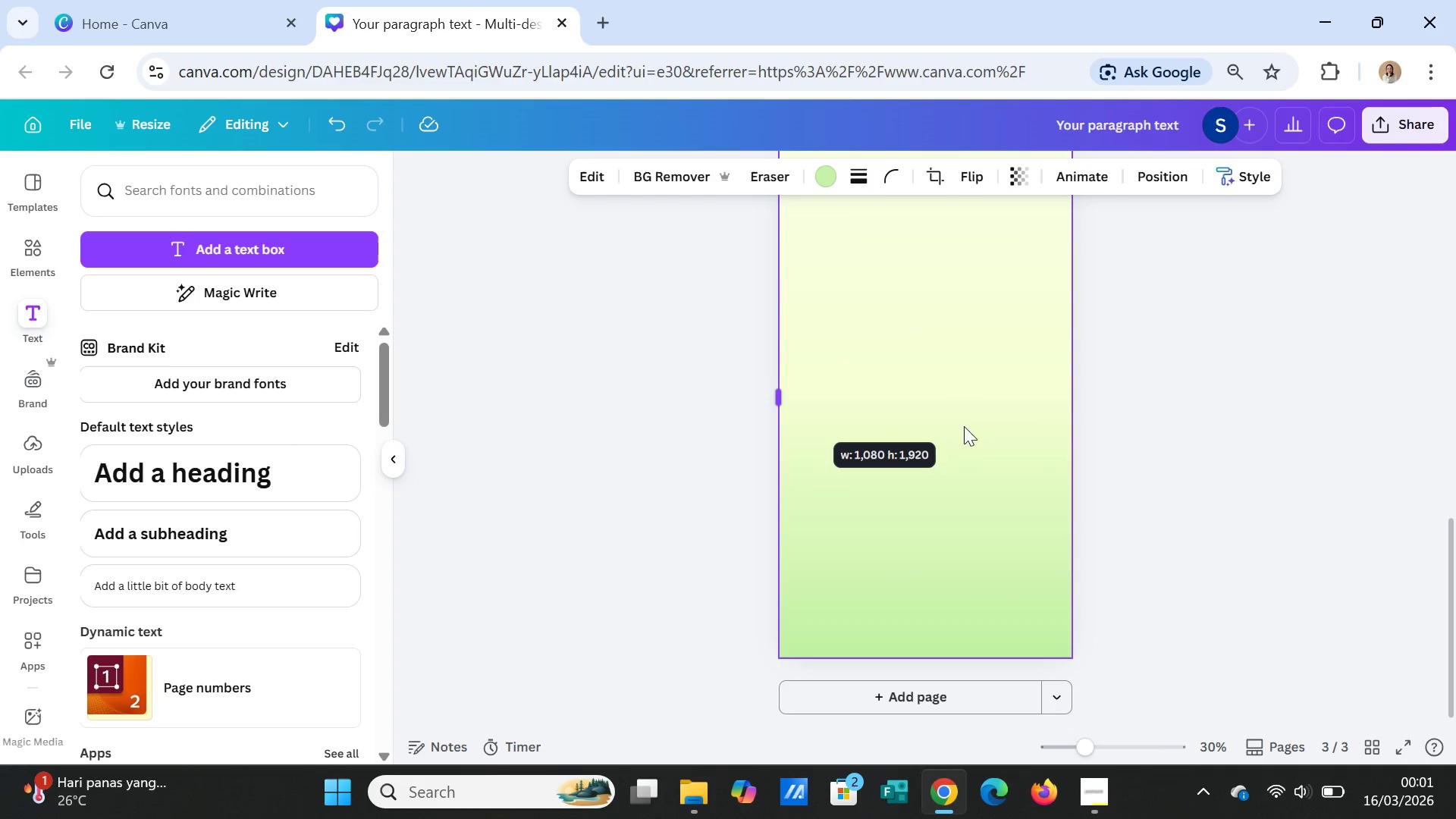 
right_click([959, 382])
 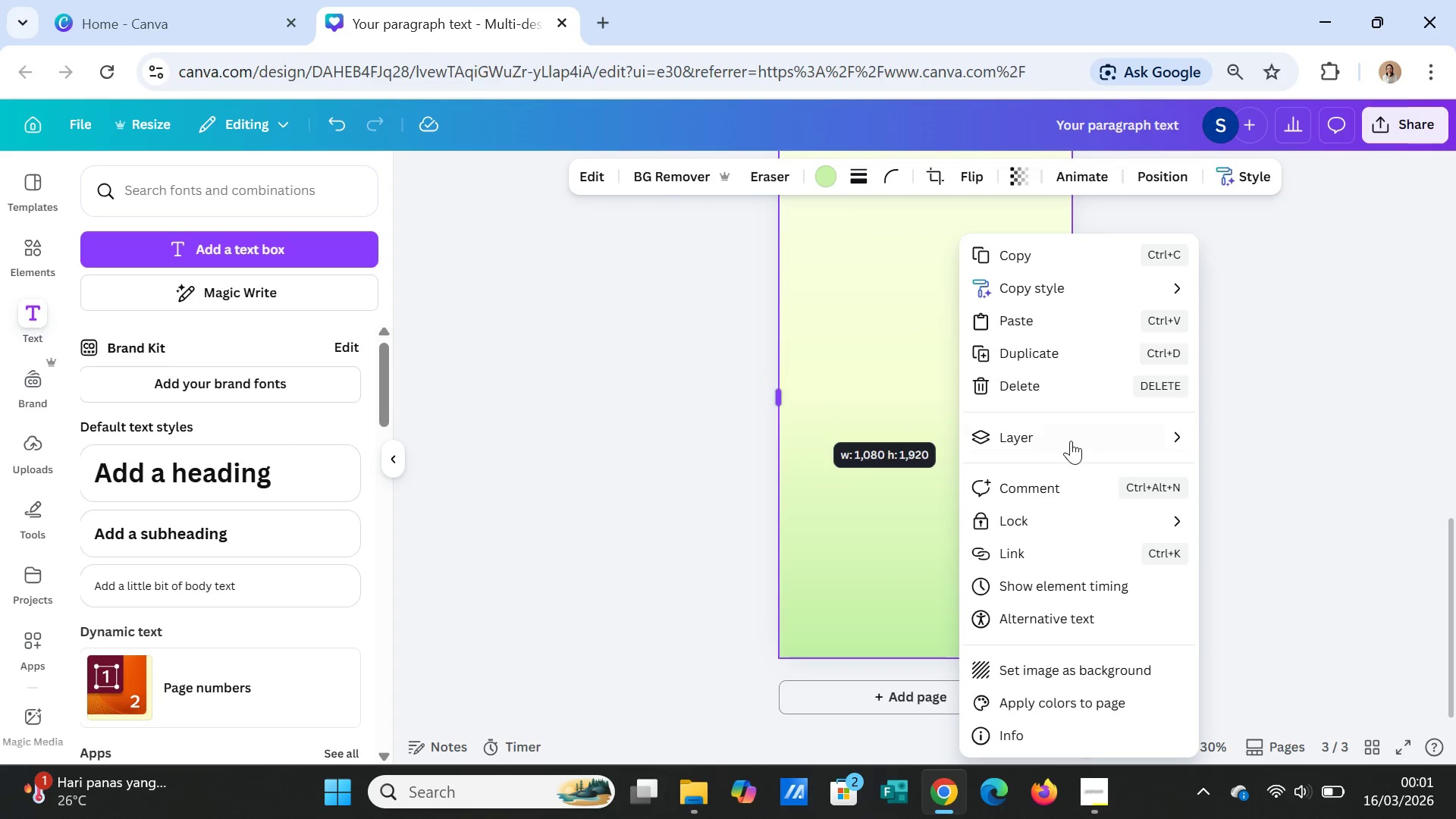 
left_click([1072, 435])
 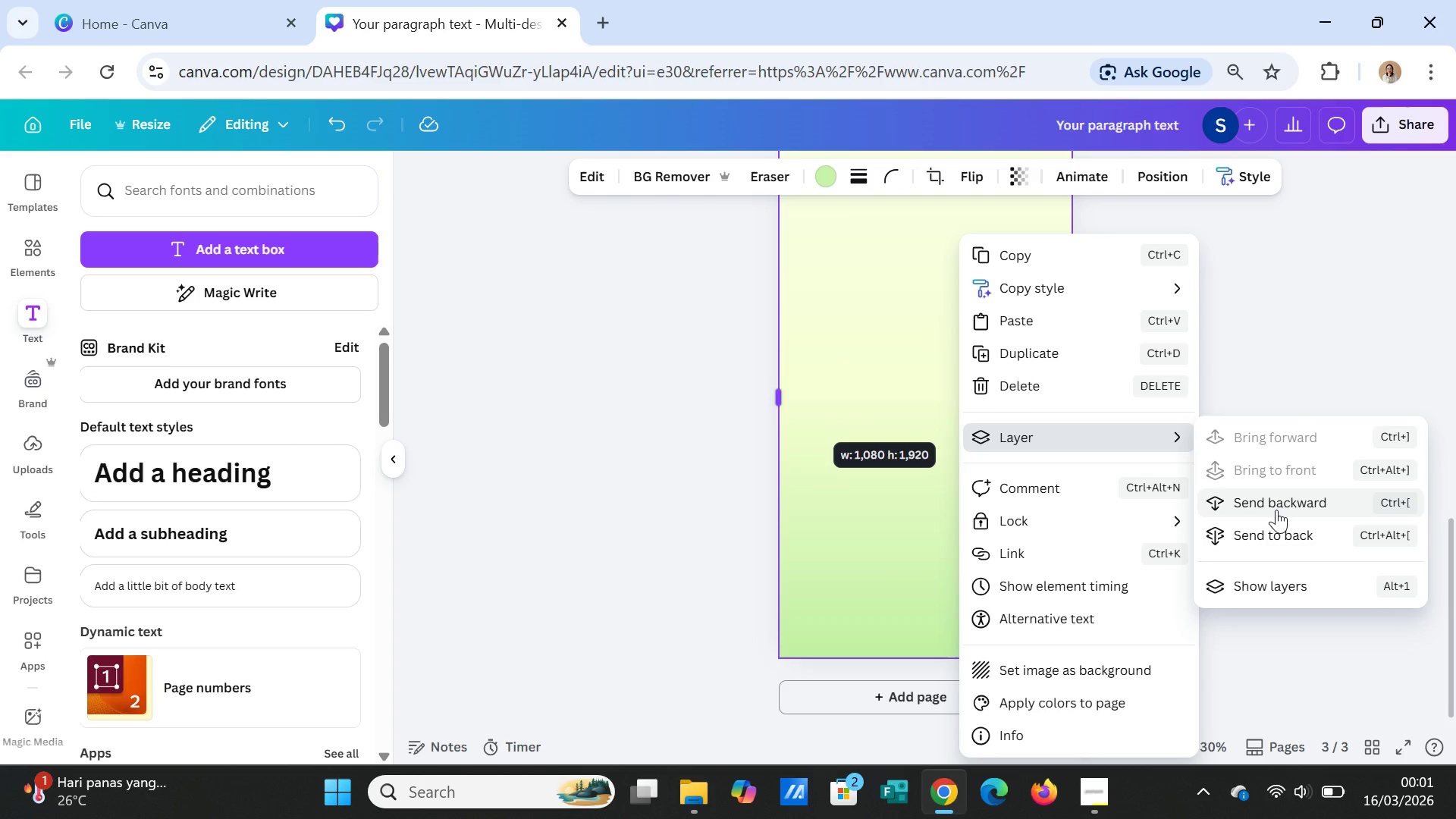 
wait(5.44)
 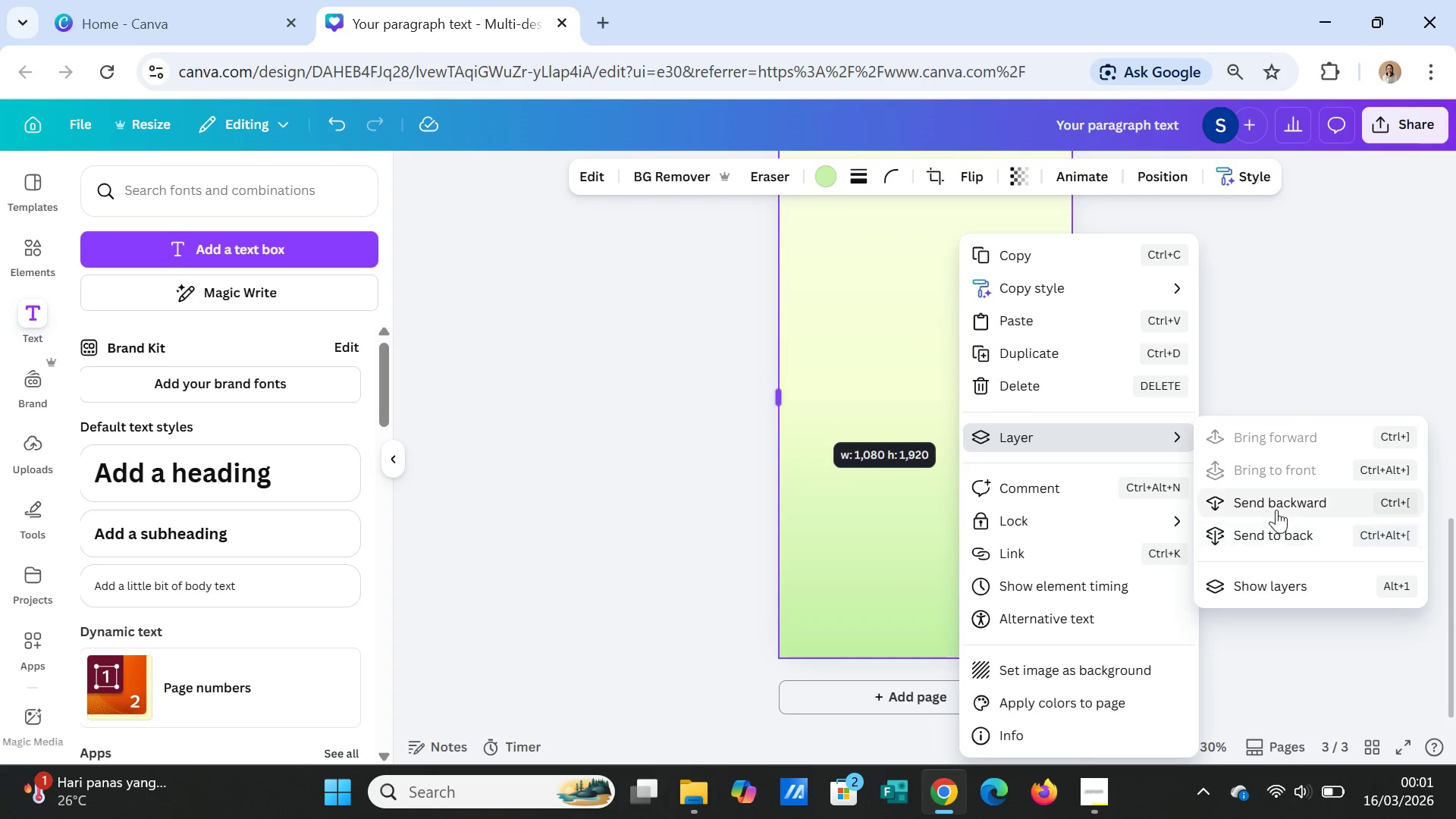 
left_click([1256, 536])
 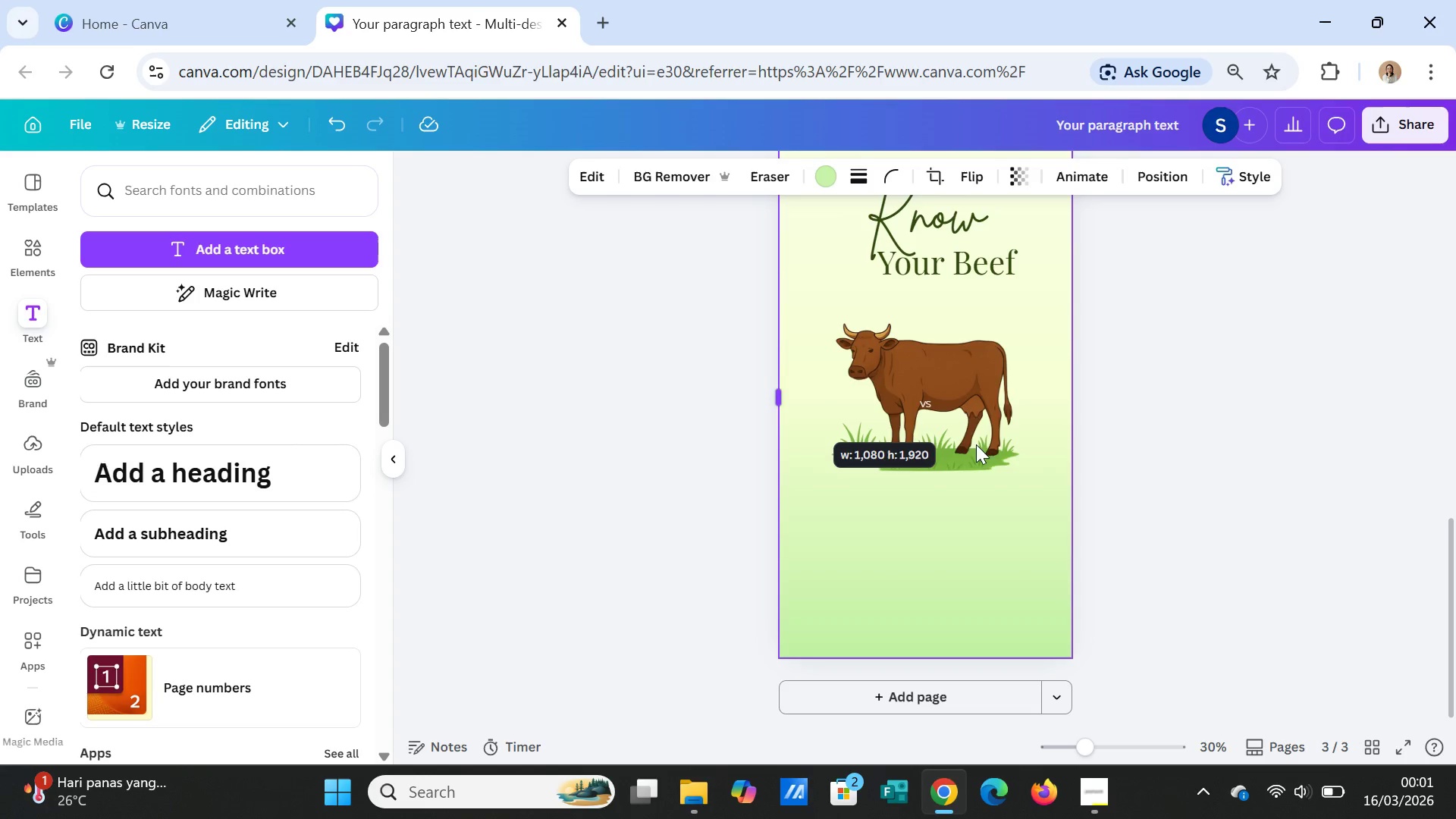 
left_click([958, 441])
 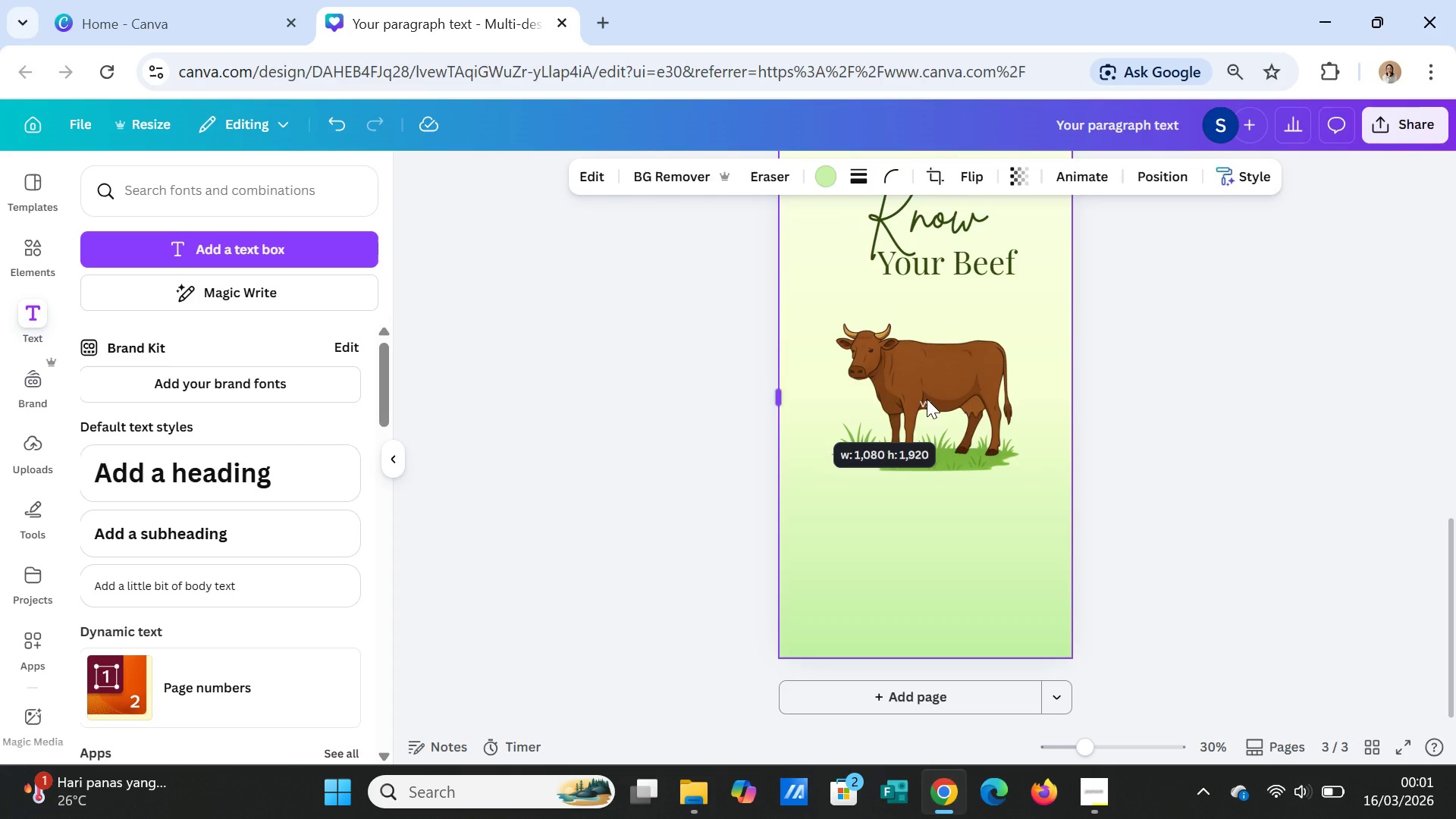 
double_click([927, 399])
 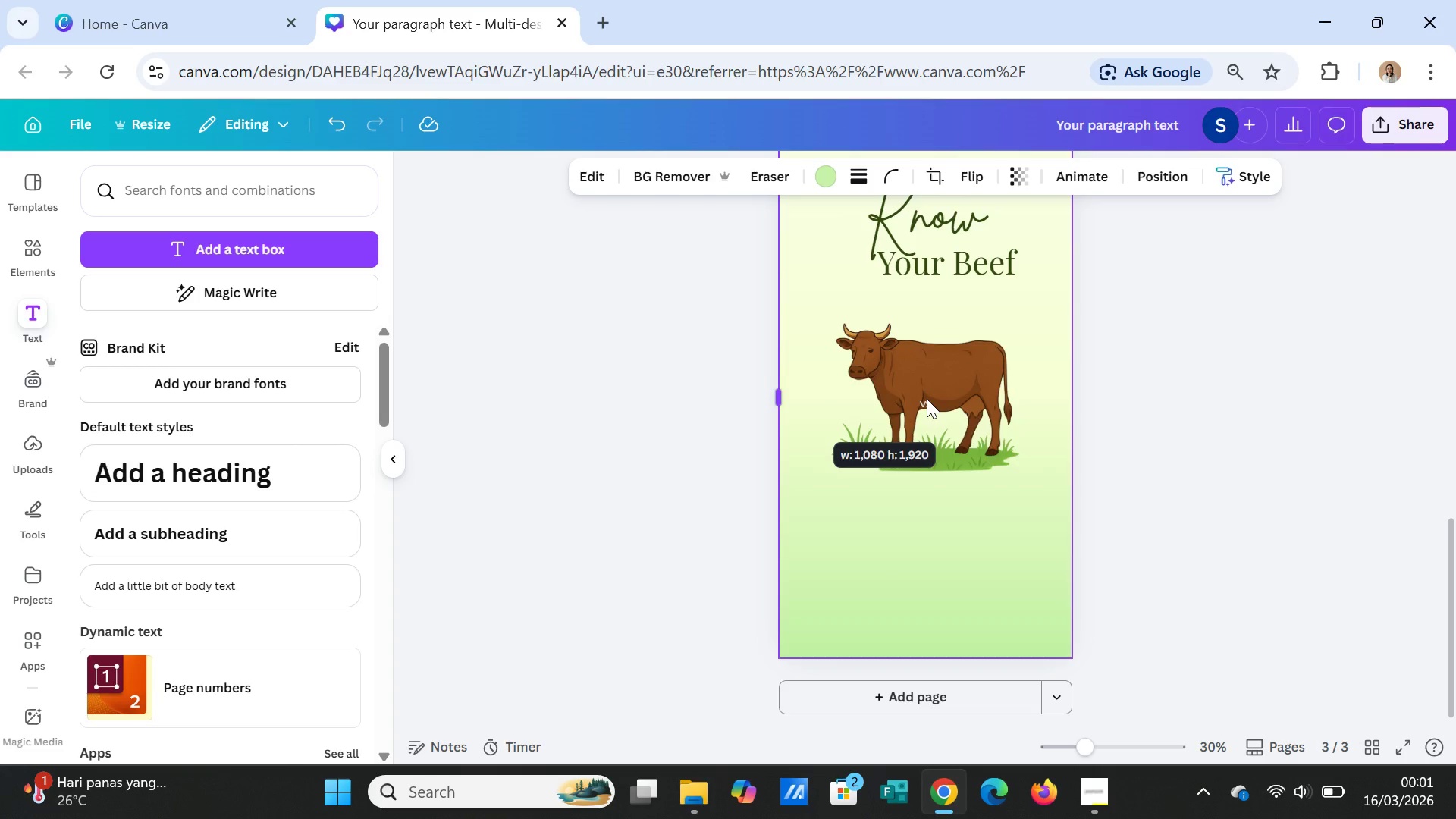 
triple_click([927, 399])
 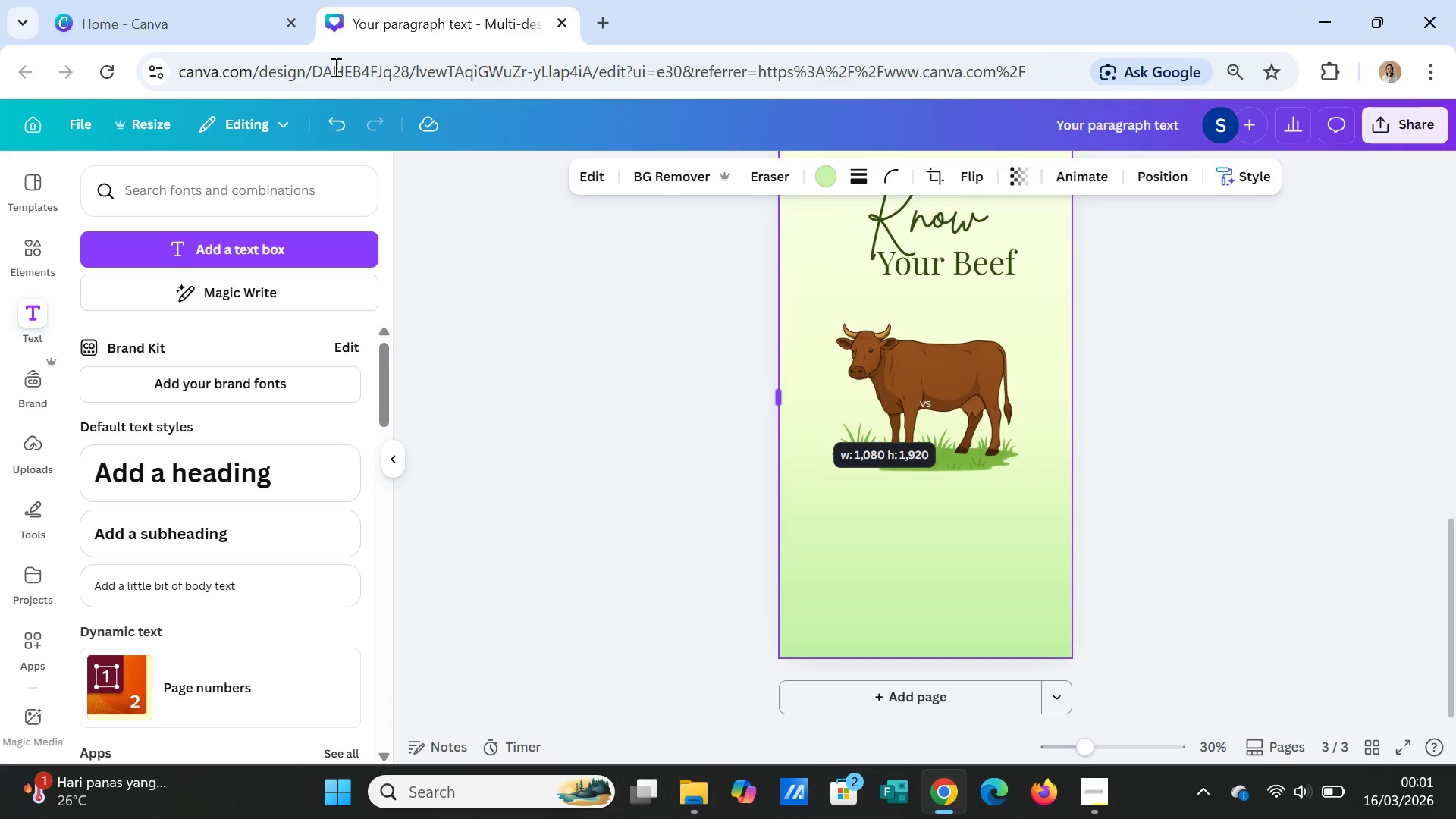 
wait(5.23)
 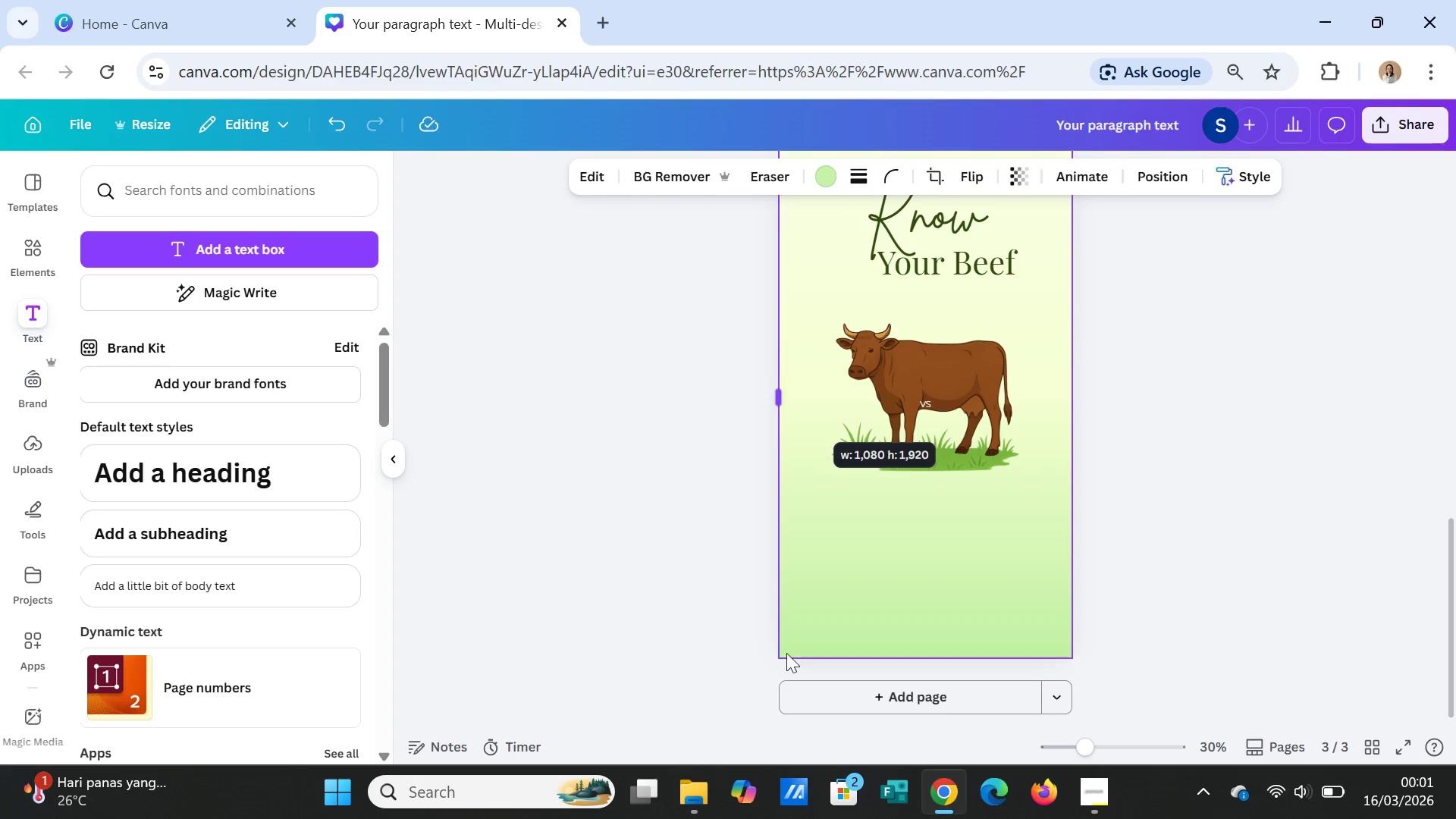 
double_click([327, 124])
 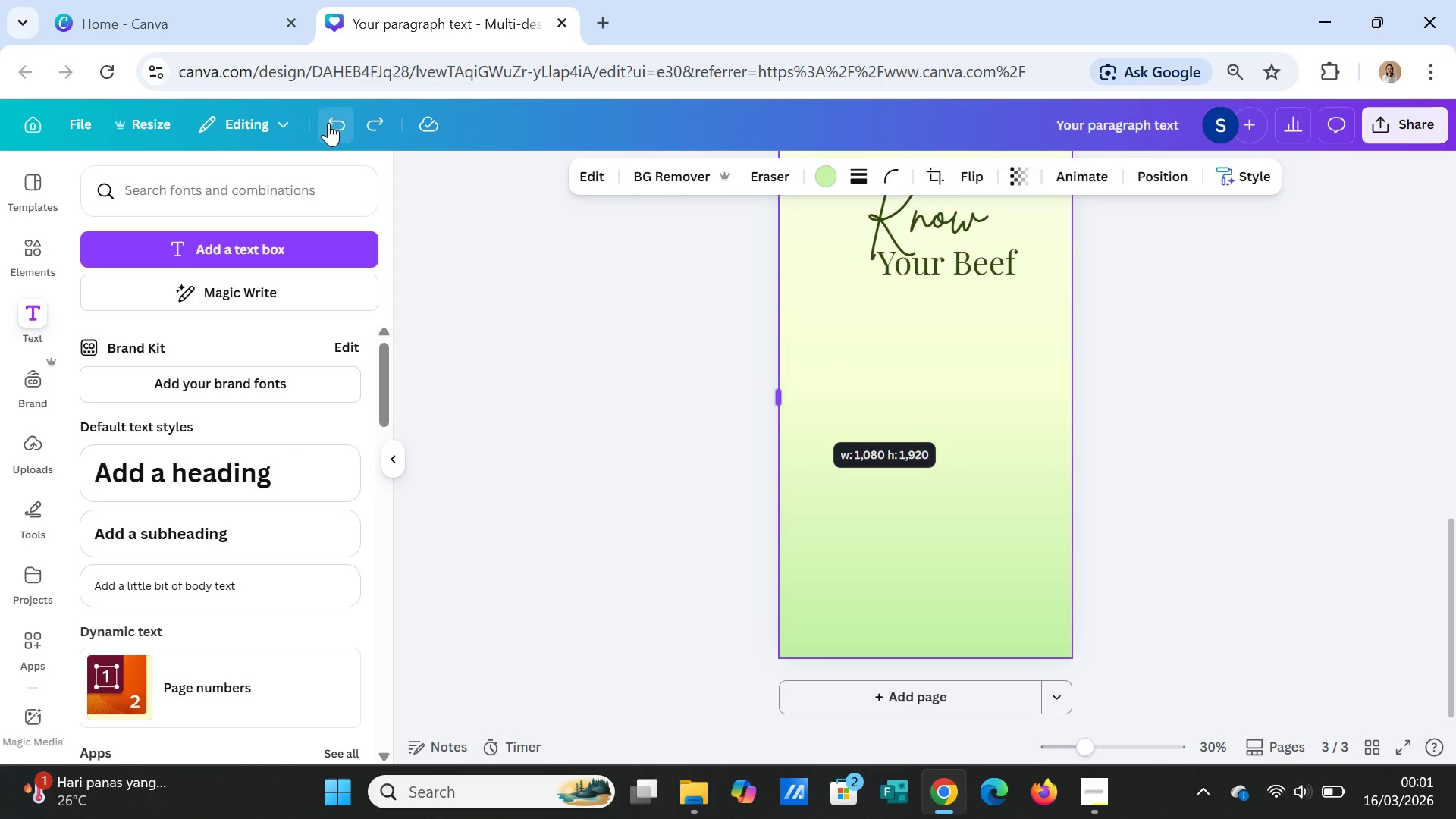 
triple_click([330, 121])
 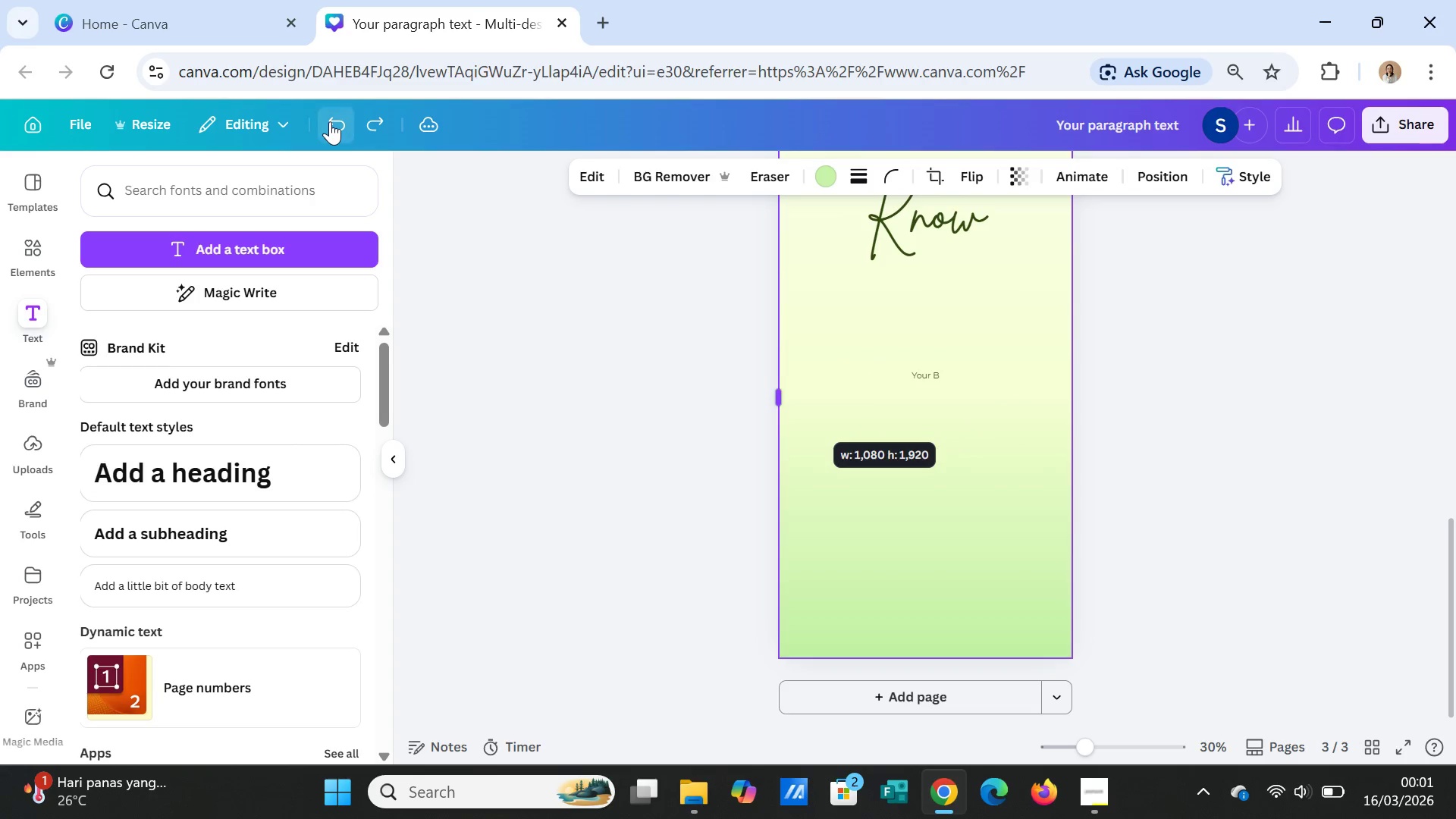 
triple_click([330, 121])
 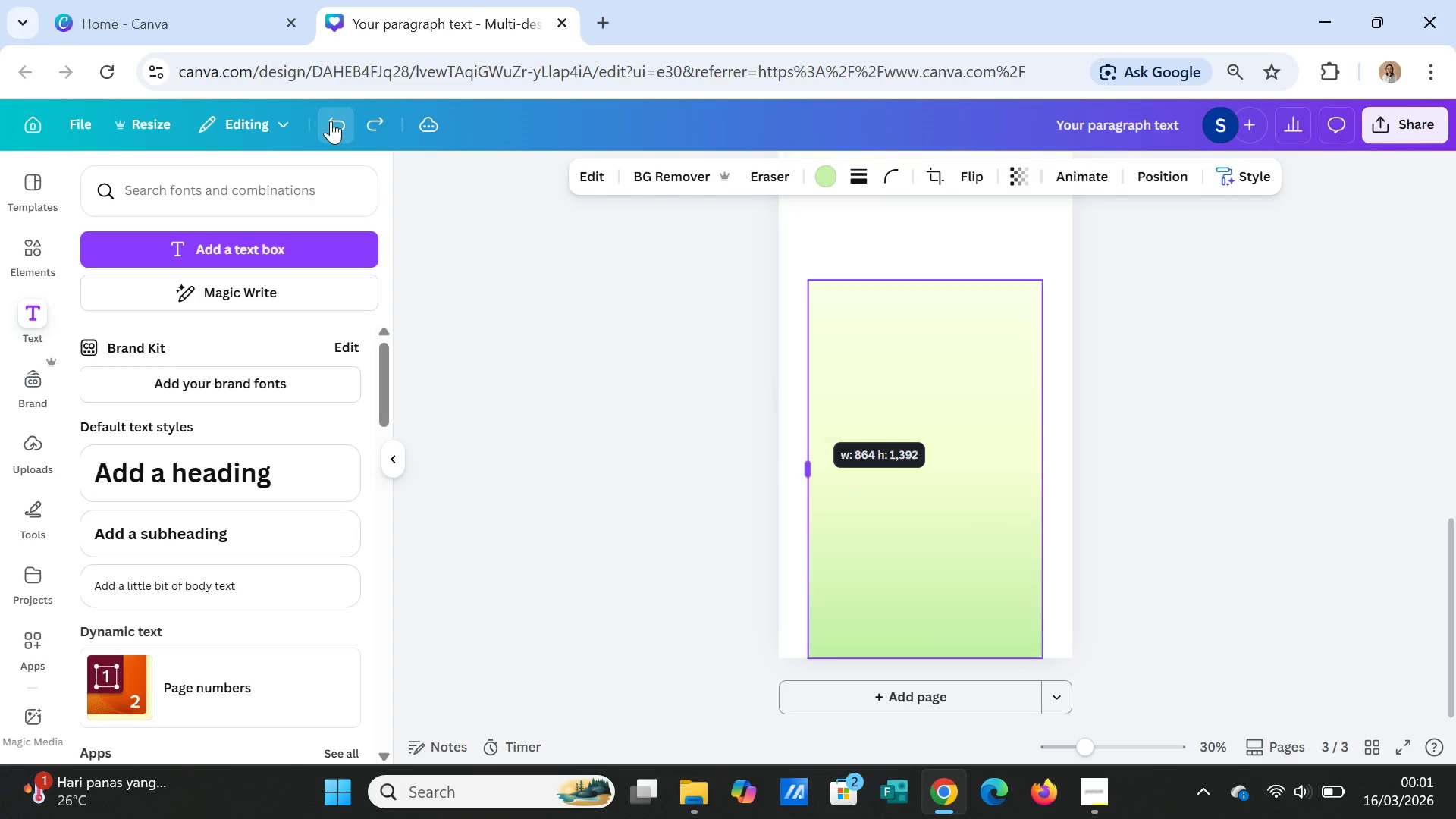 
triple_click([331, 121])
 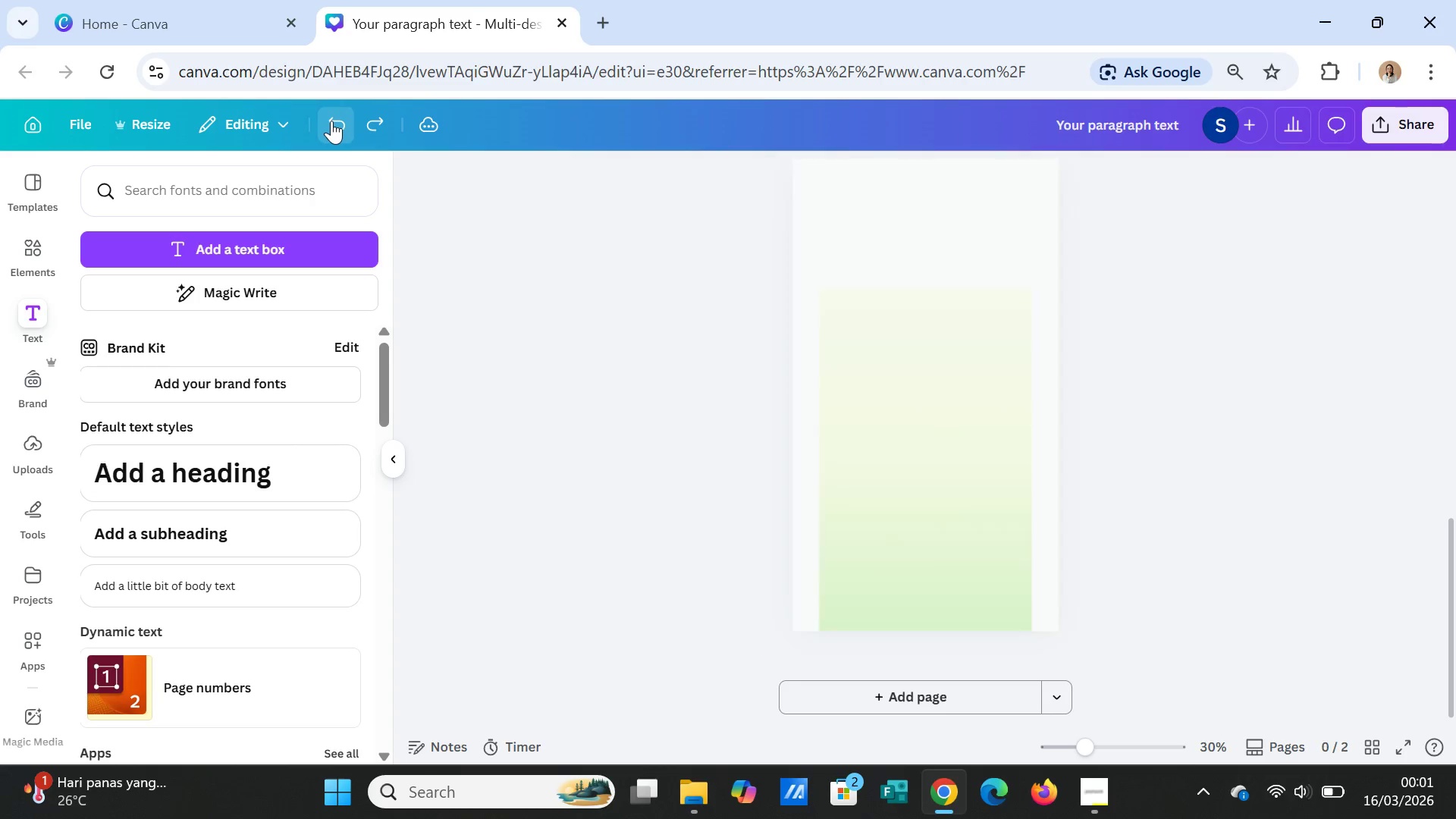 
triple_click([331, 121])
 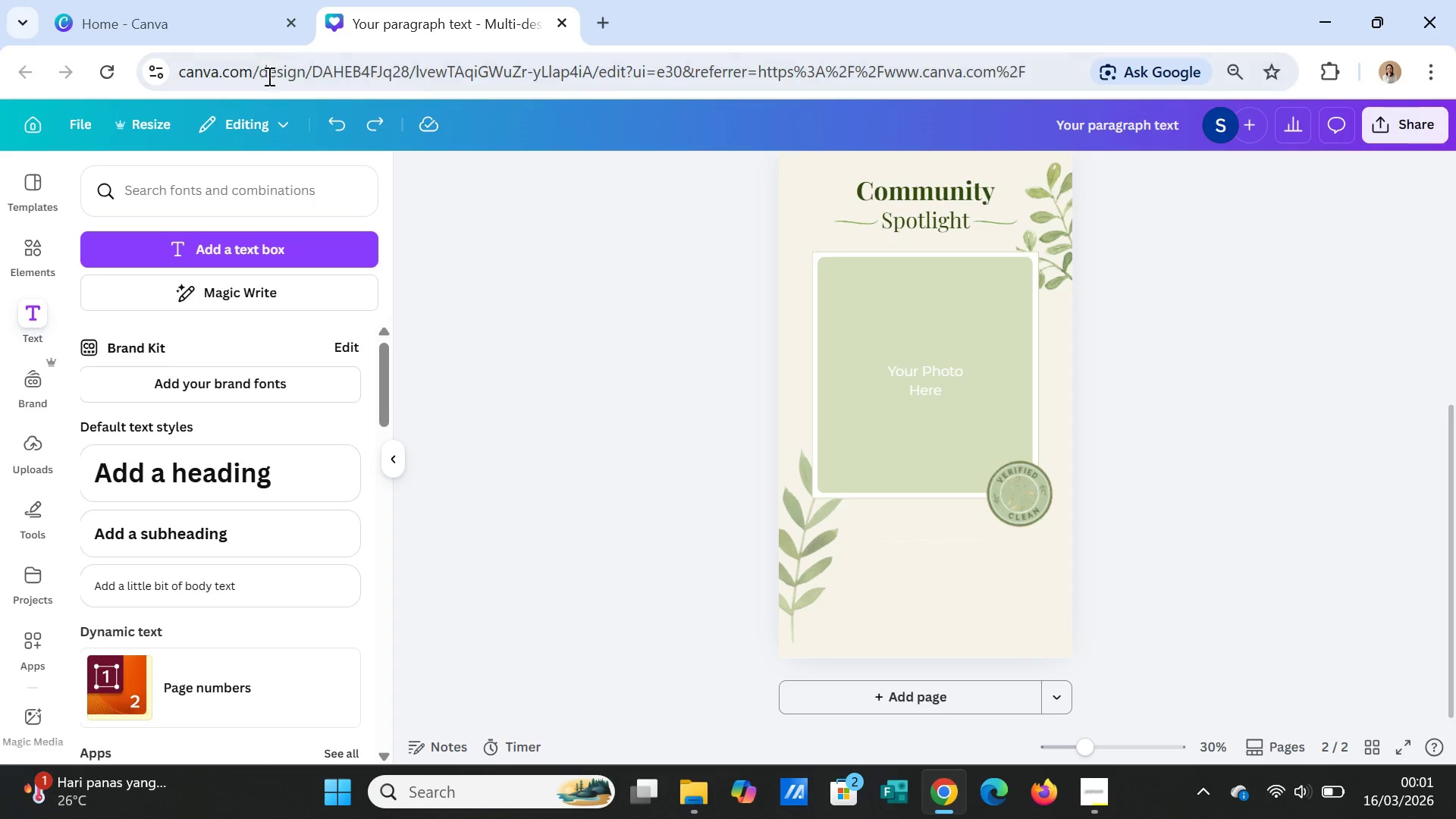 
left_click([369, 126])
 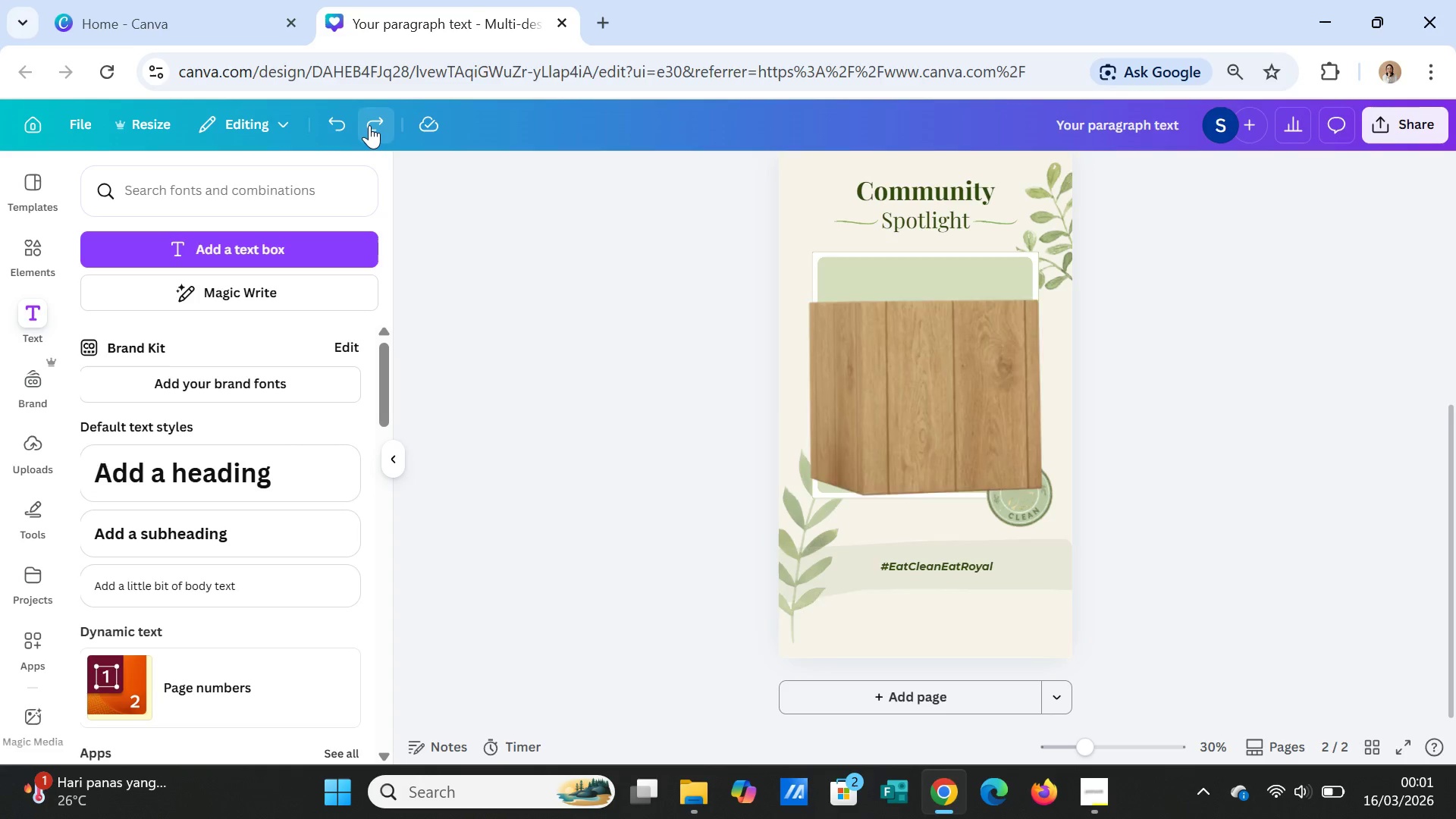 
double_click([369, 125])
 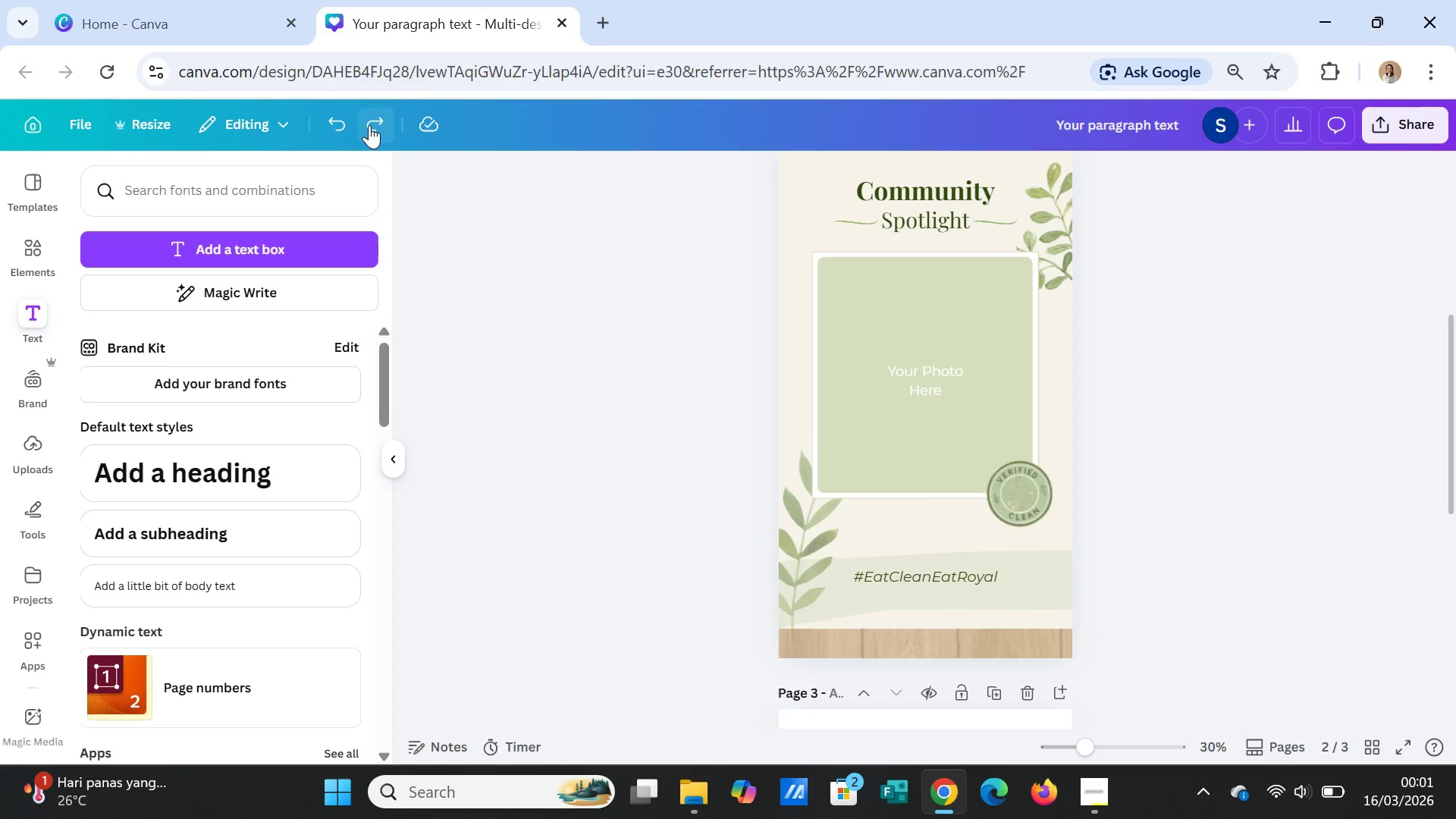 
left_click([369, 125])
 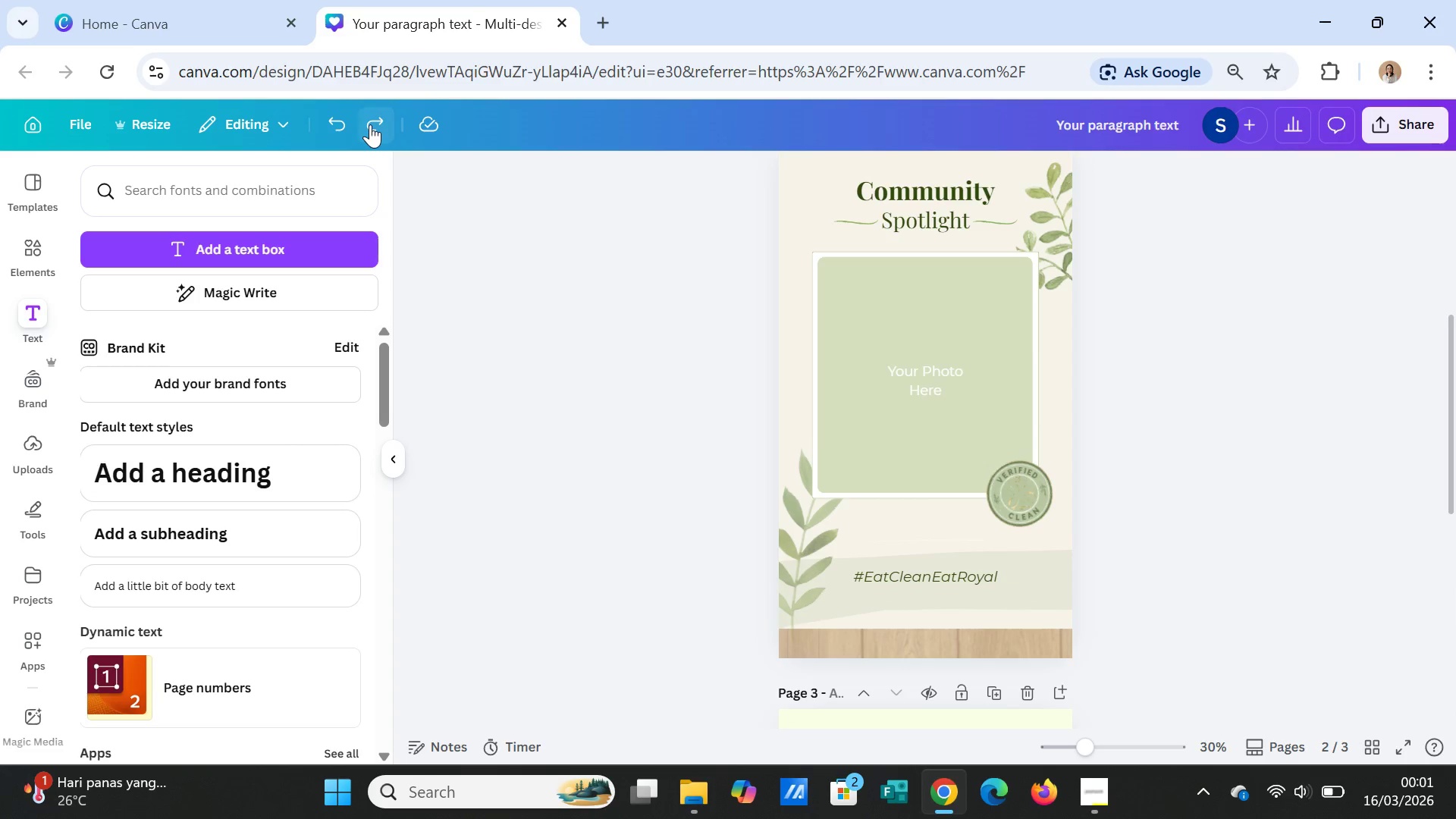 
left_click([370, 124])
 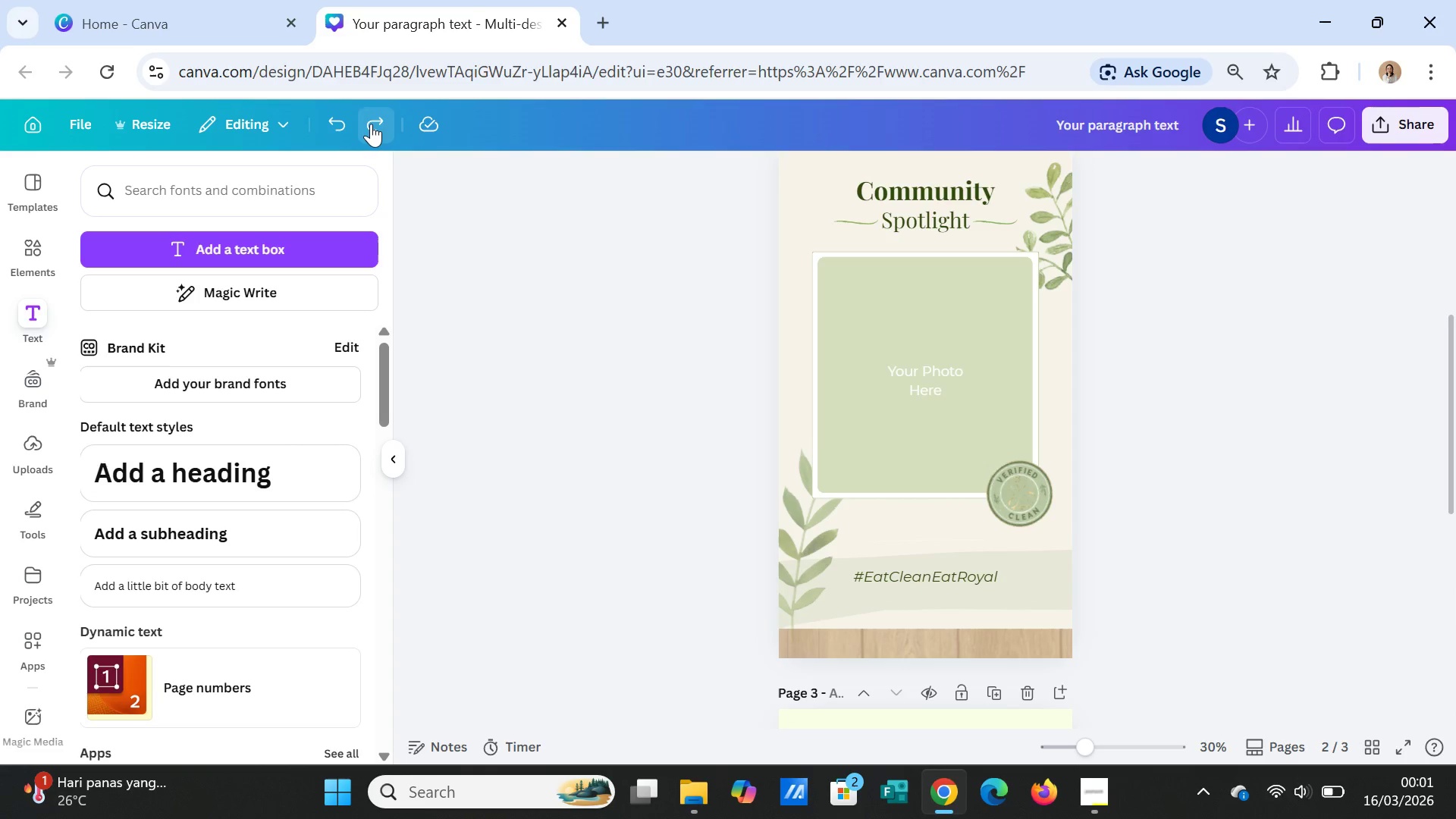 
double_click([372, 124])
 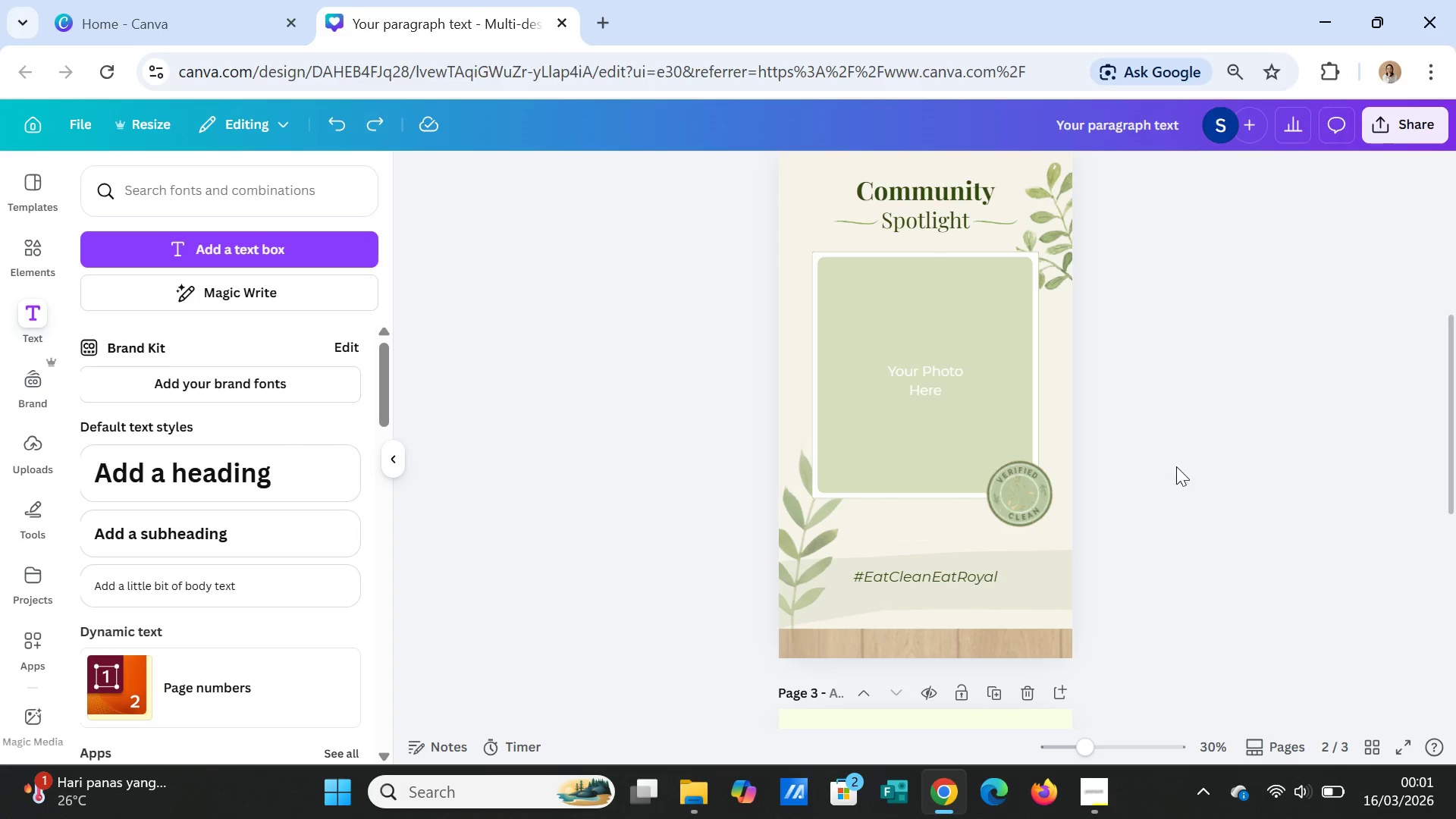 
scroll: coordinate [1190, 481], scroll_direction: down, amount: 3.0
 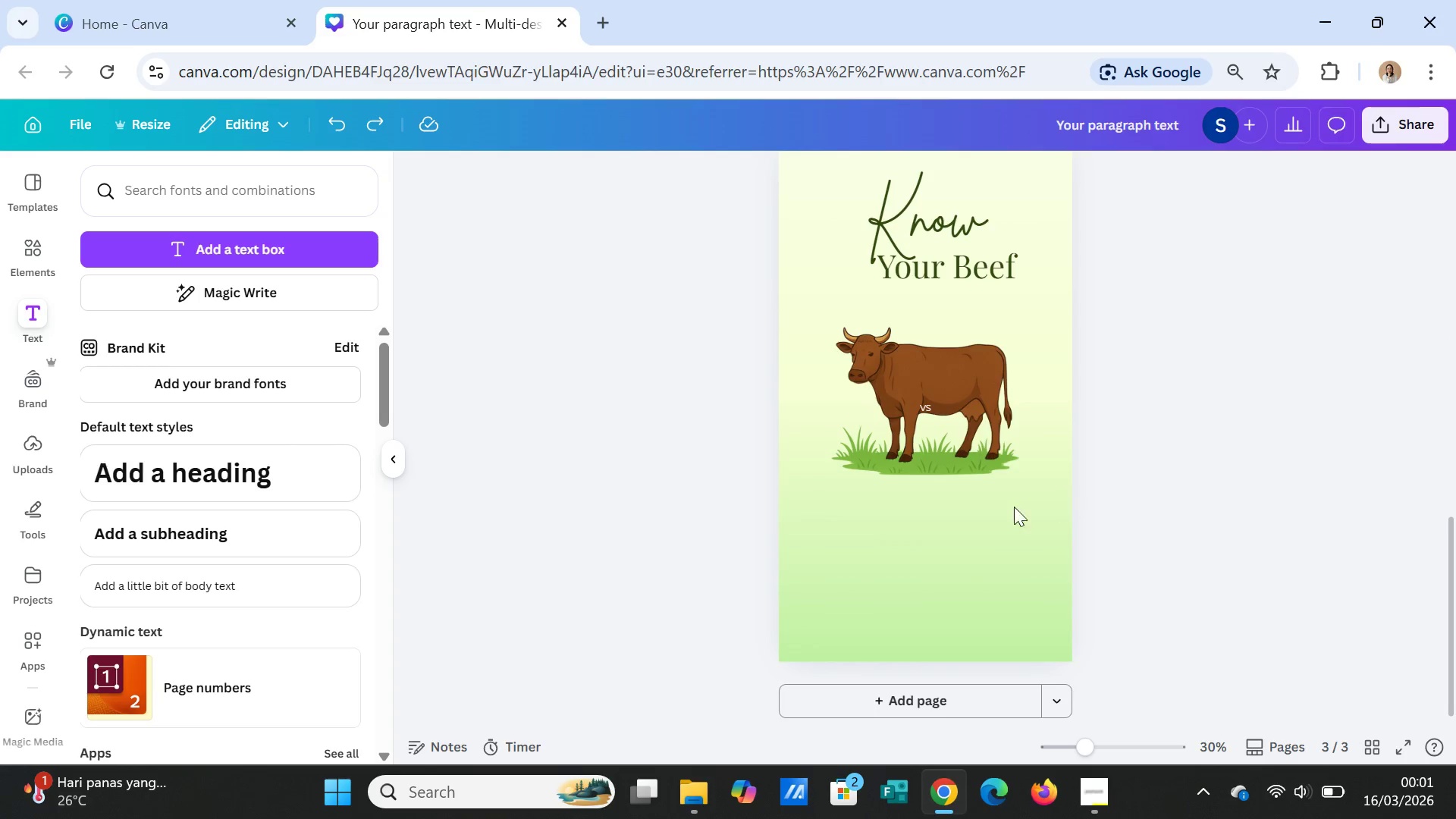 
left_click([970, 466])
 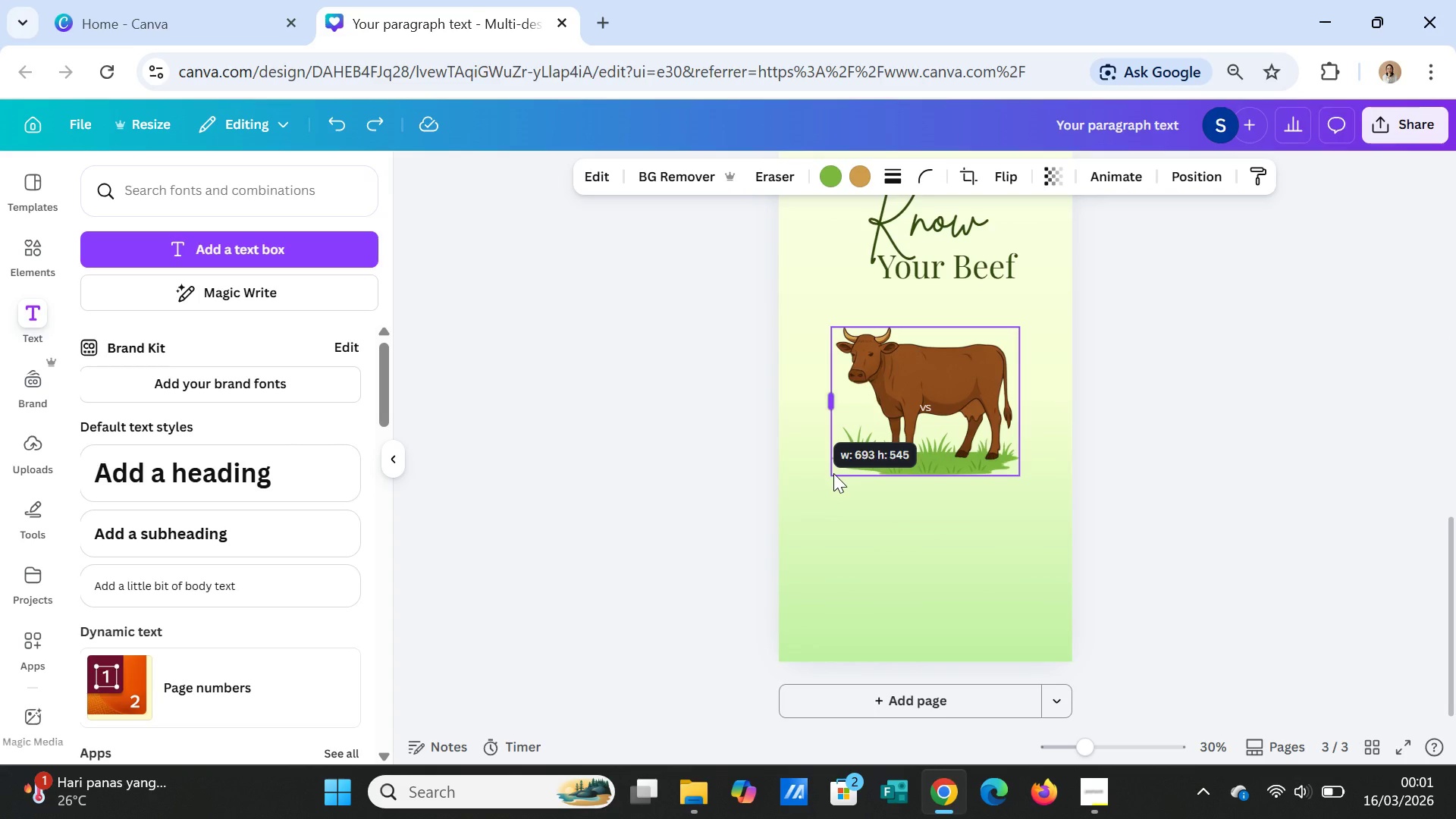 
left_click_drag(start_coordinate=[830, 469], to_coordinate=[821, 486])
 